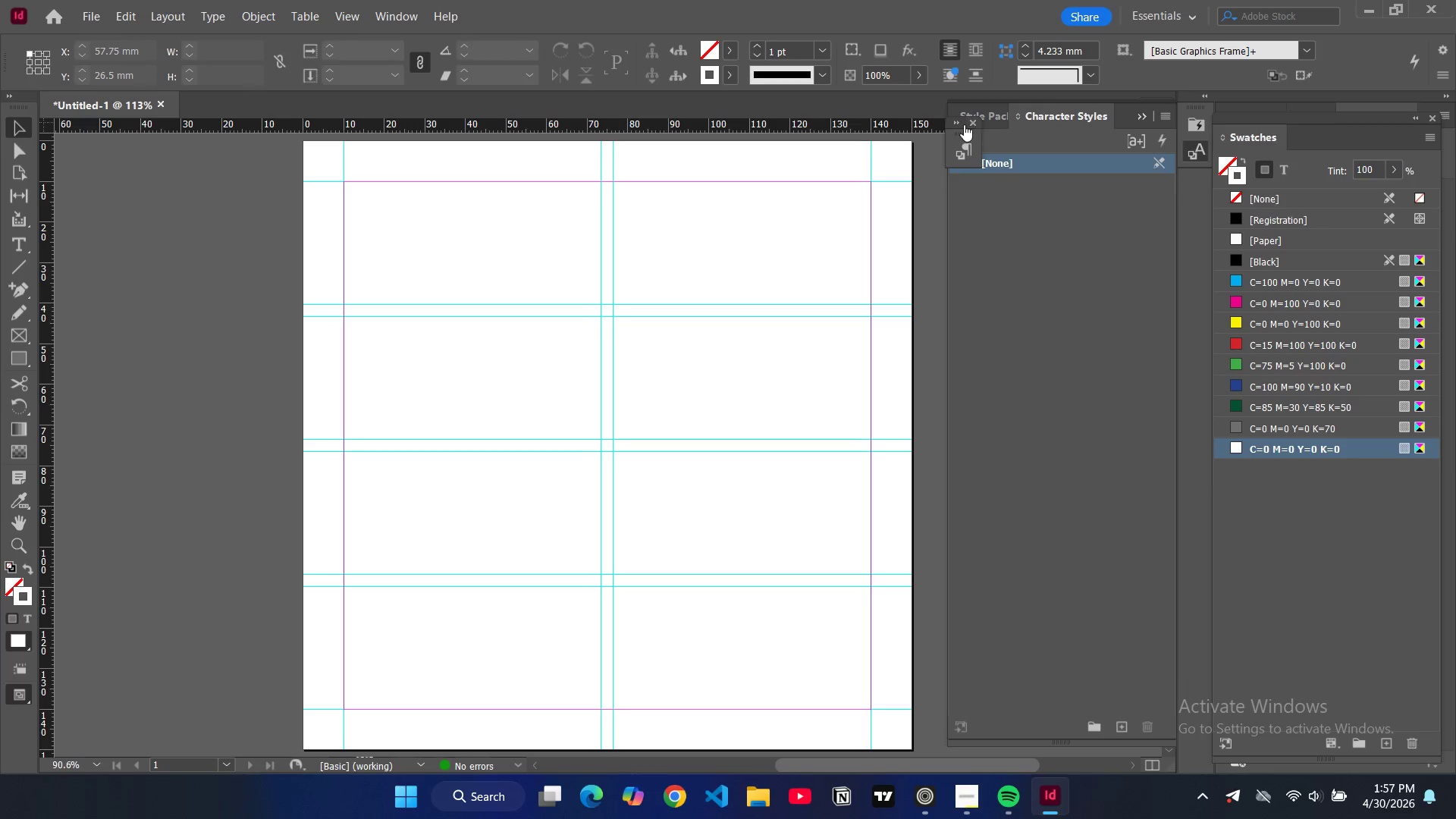 
left_click_drag(start_coordinate=[956, 121], to_coordinate=[1029, 158])
 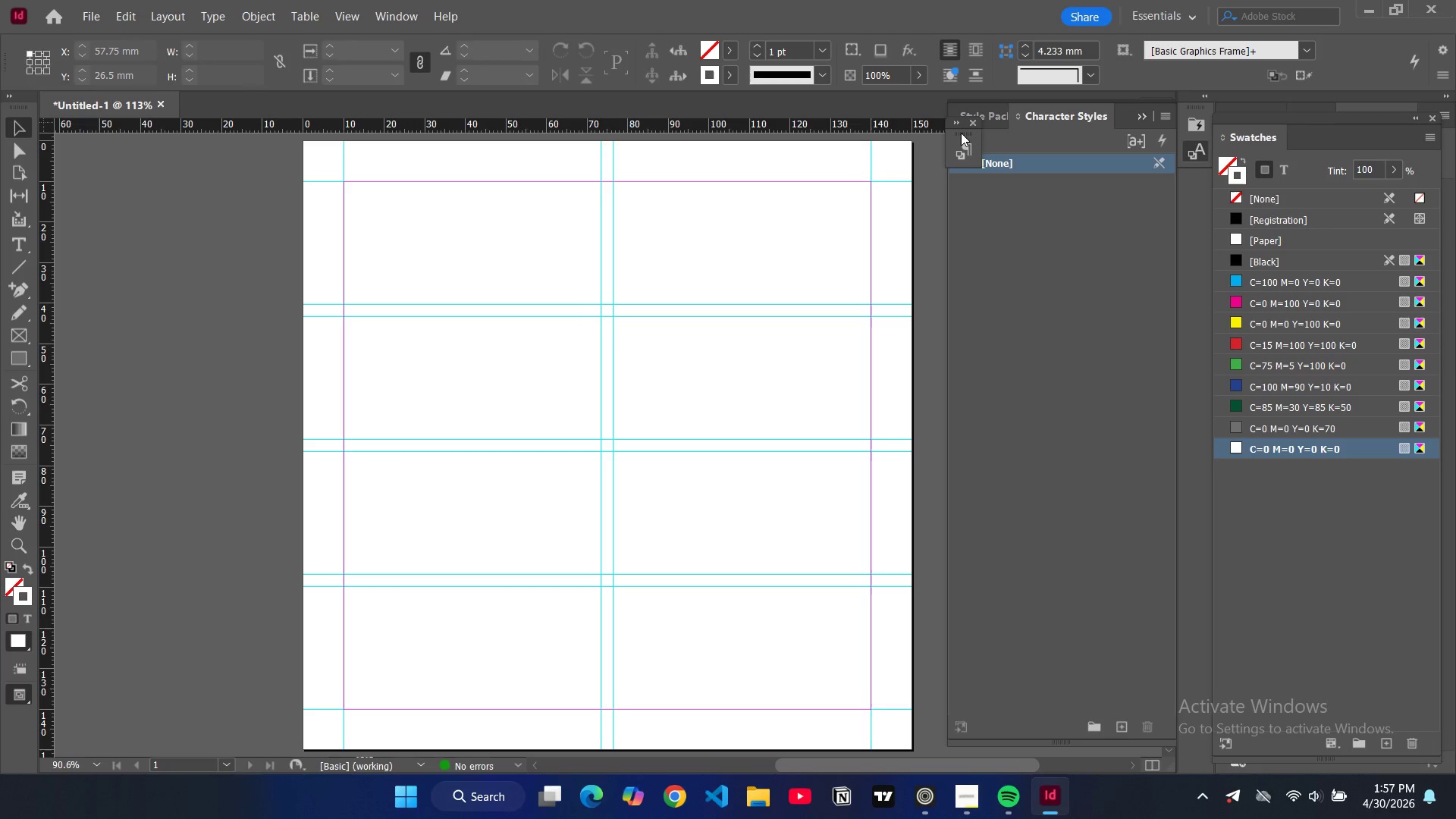 
left_click_drag(start_coordinate=[961, 133], to_coordinate=[1195, 193])
 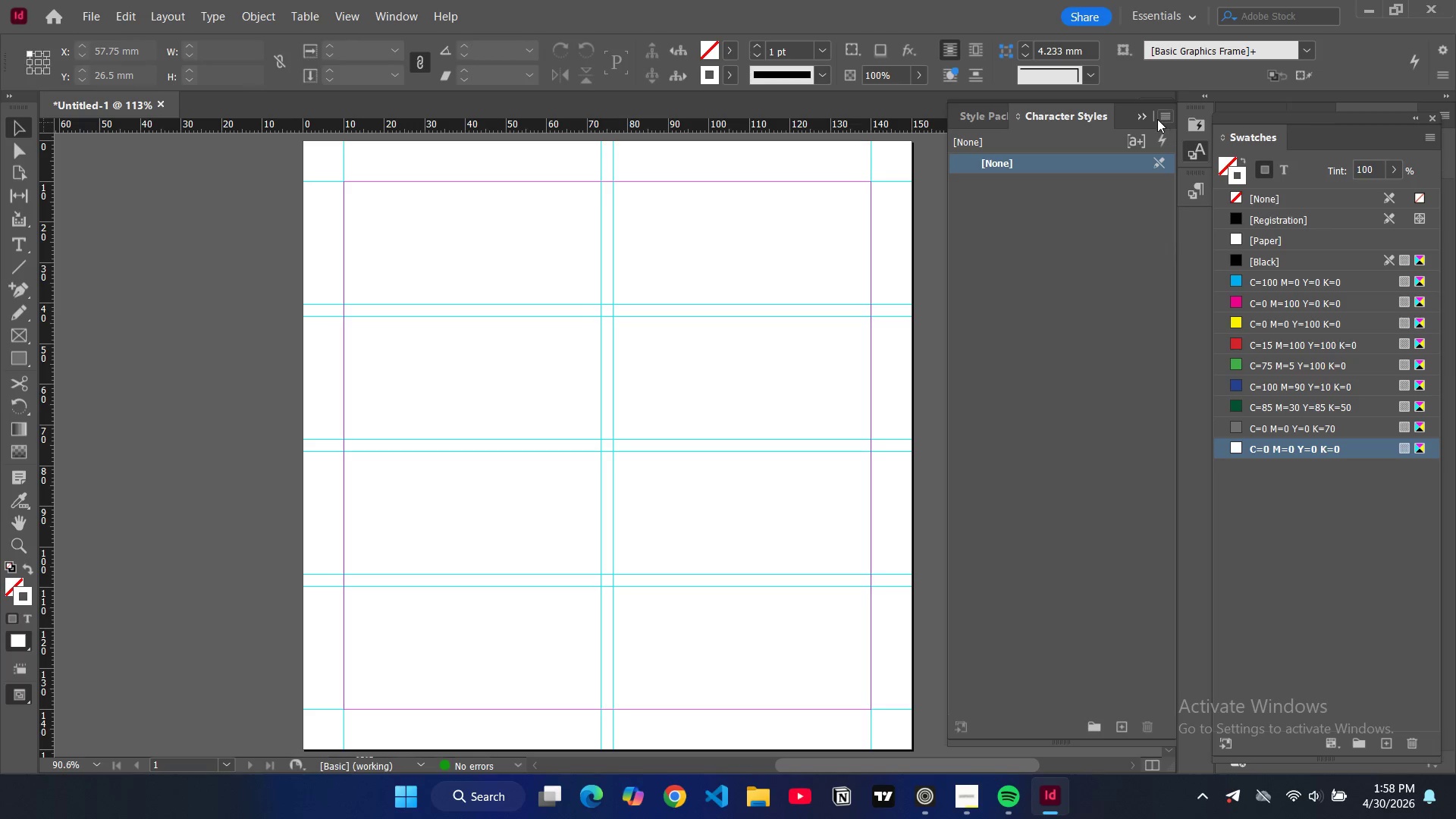 
wait(6.19)
 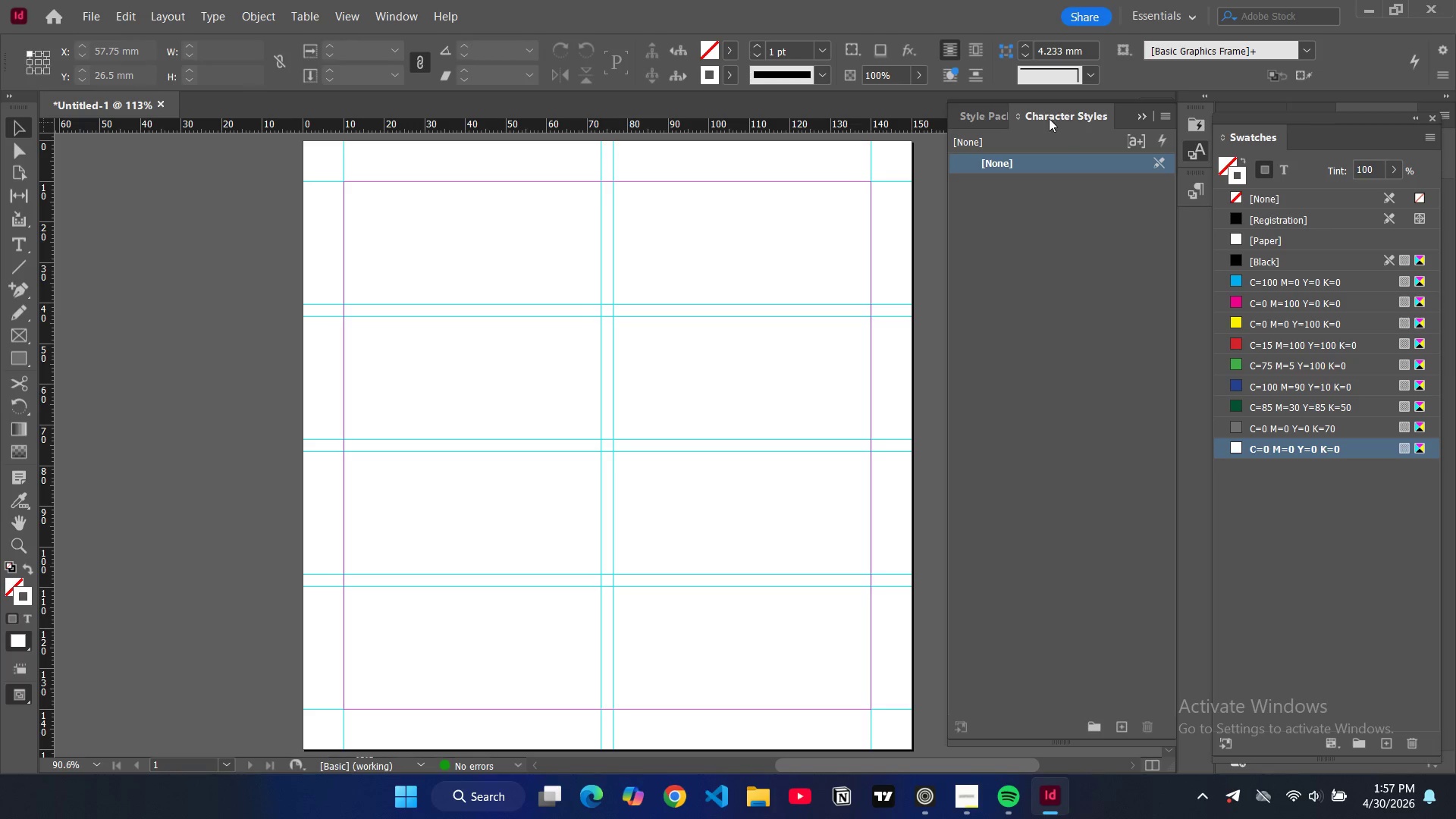 
left_click([1145, 119])
 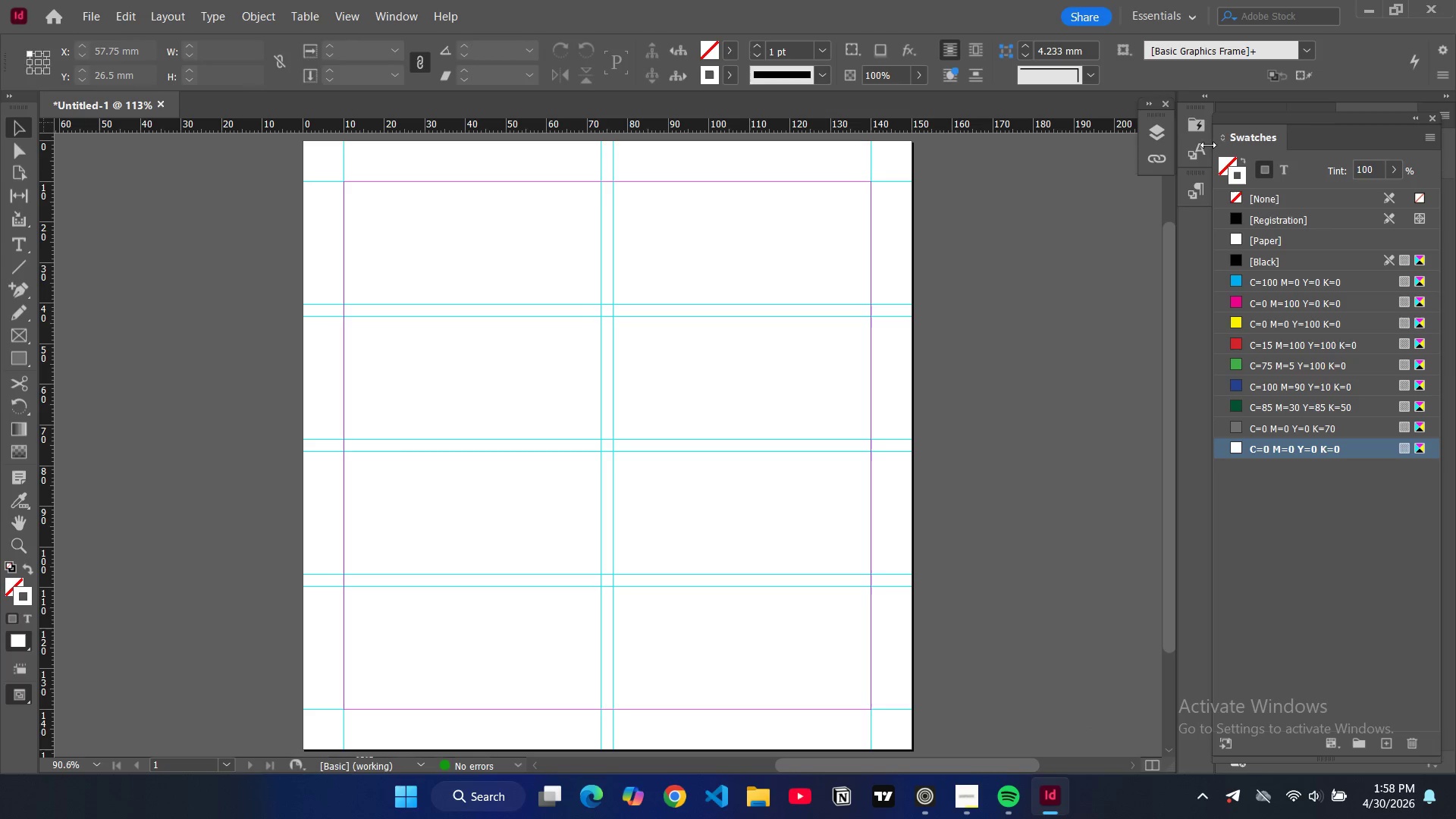 
left_click([1159, 133])
 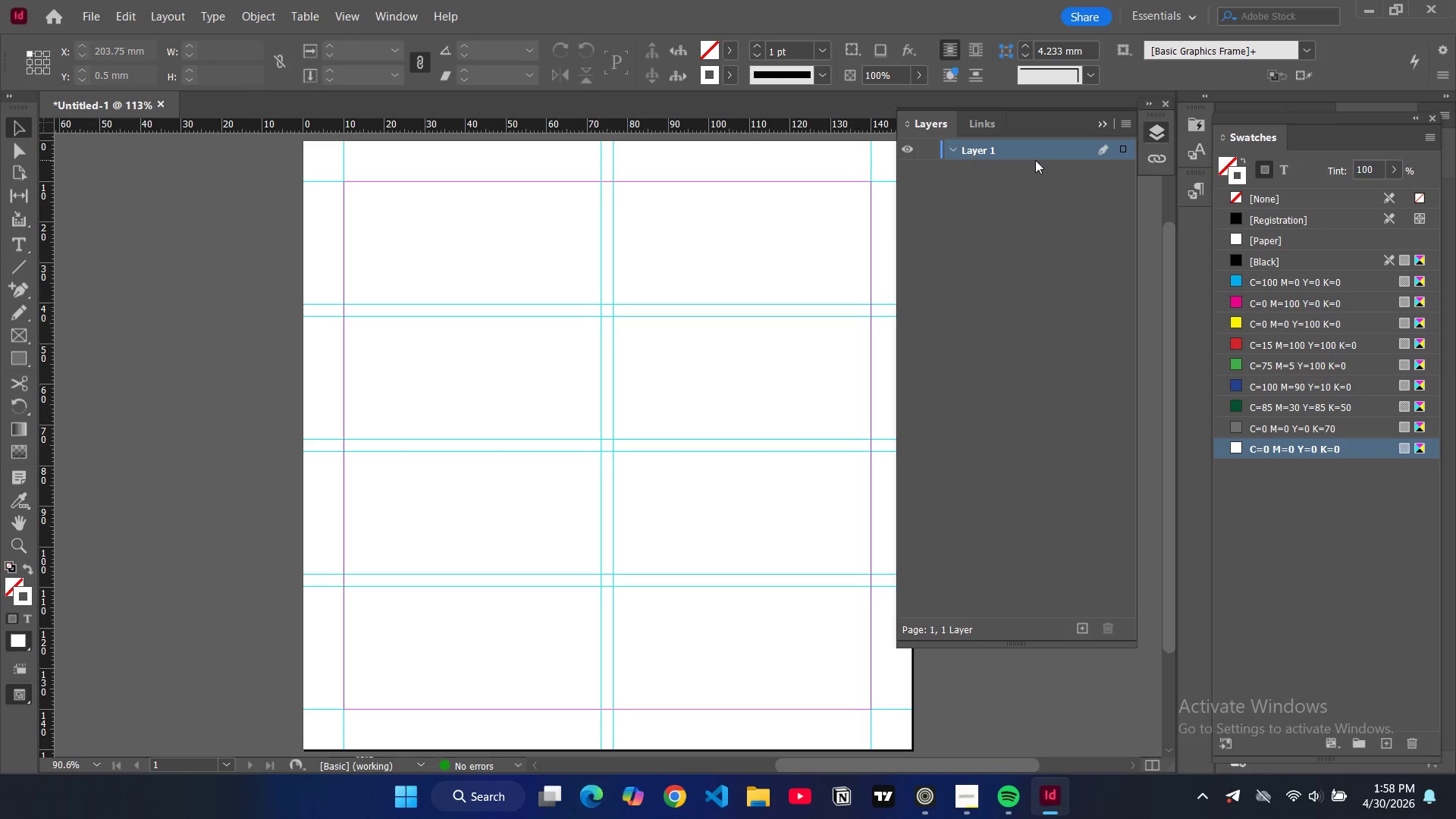 
double_click([995, 152])
 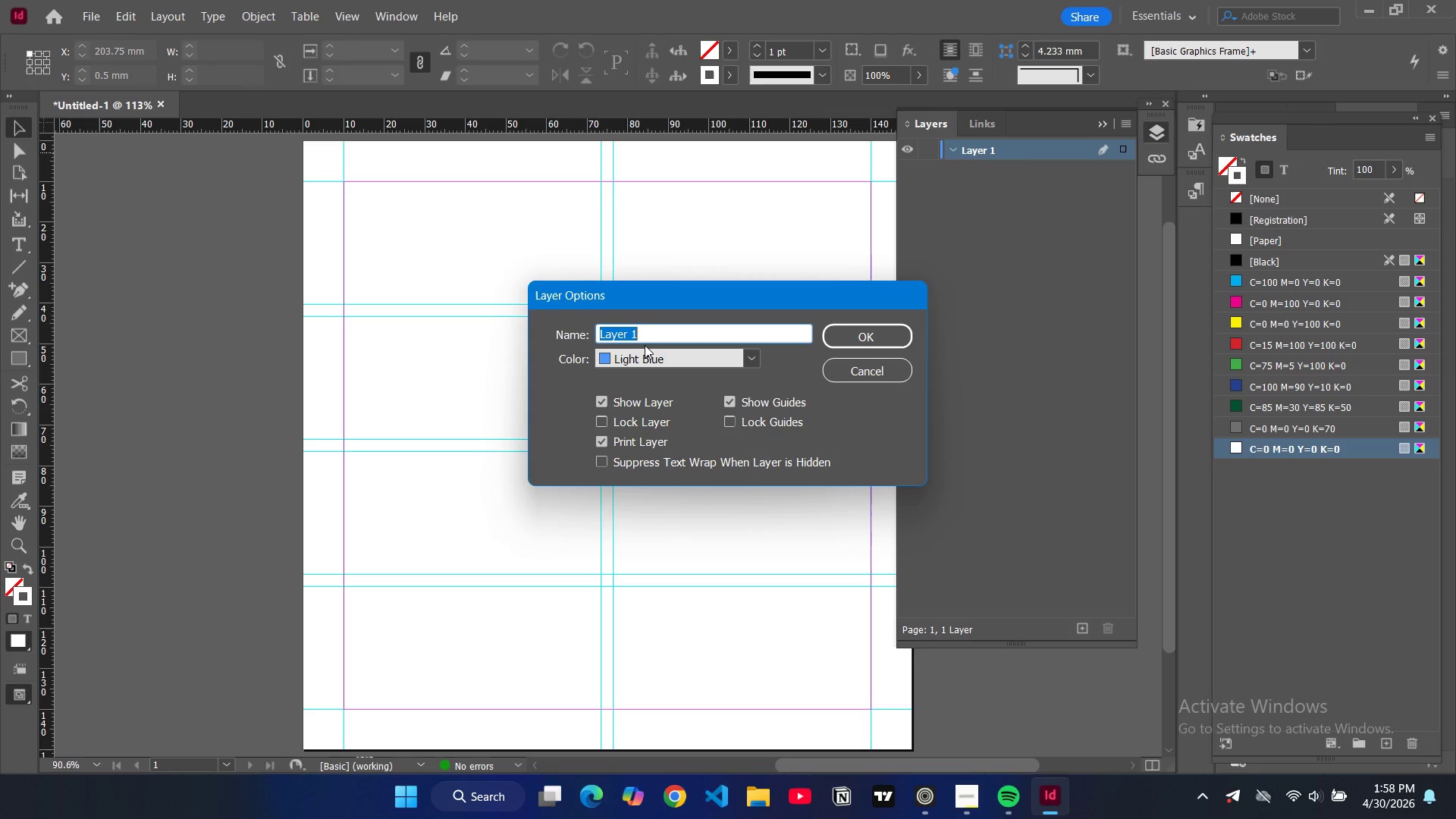 
wait(16.67)
 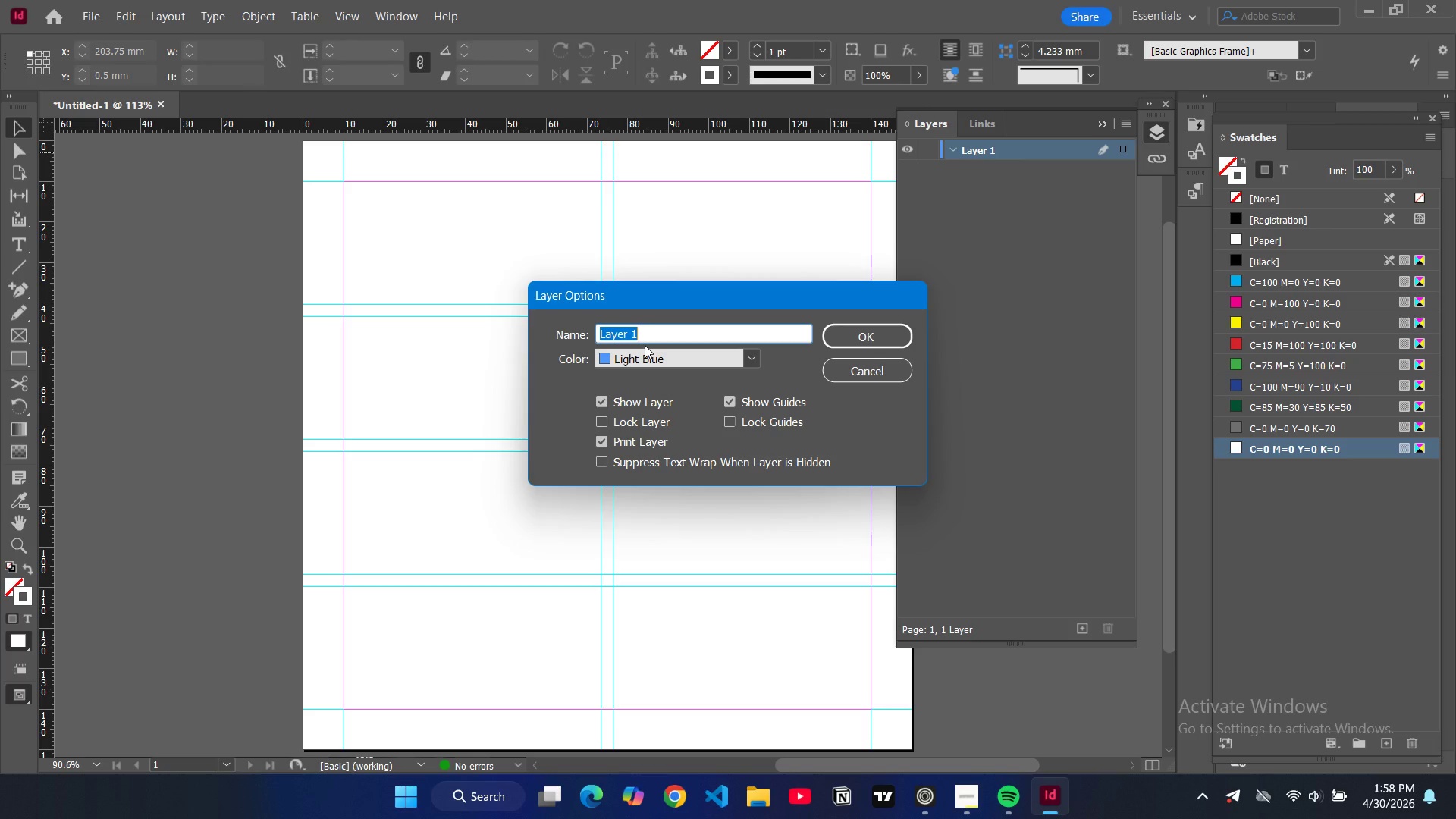 
type(Background)
 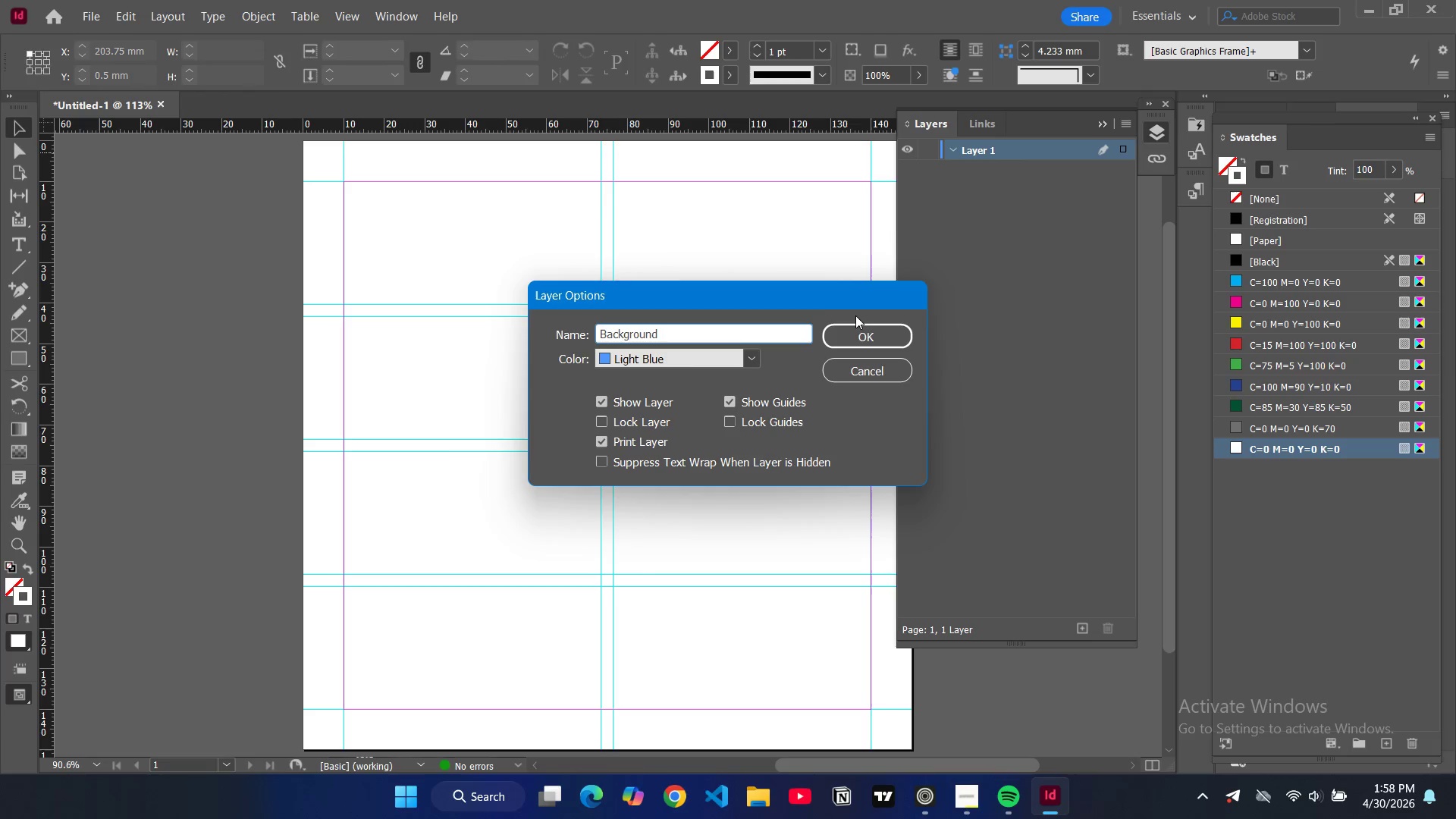 
left_click([857, 332])
 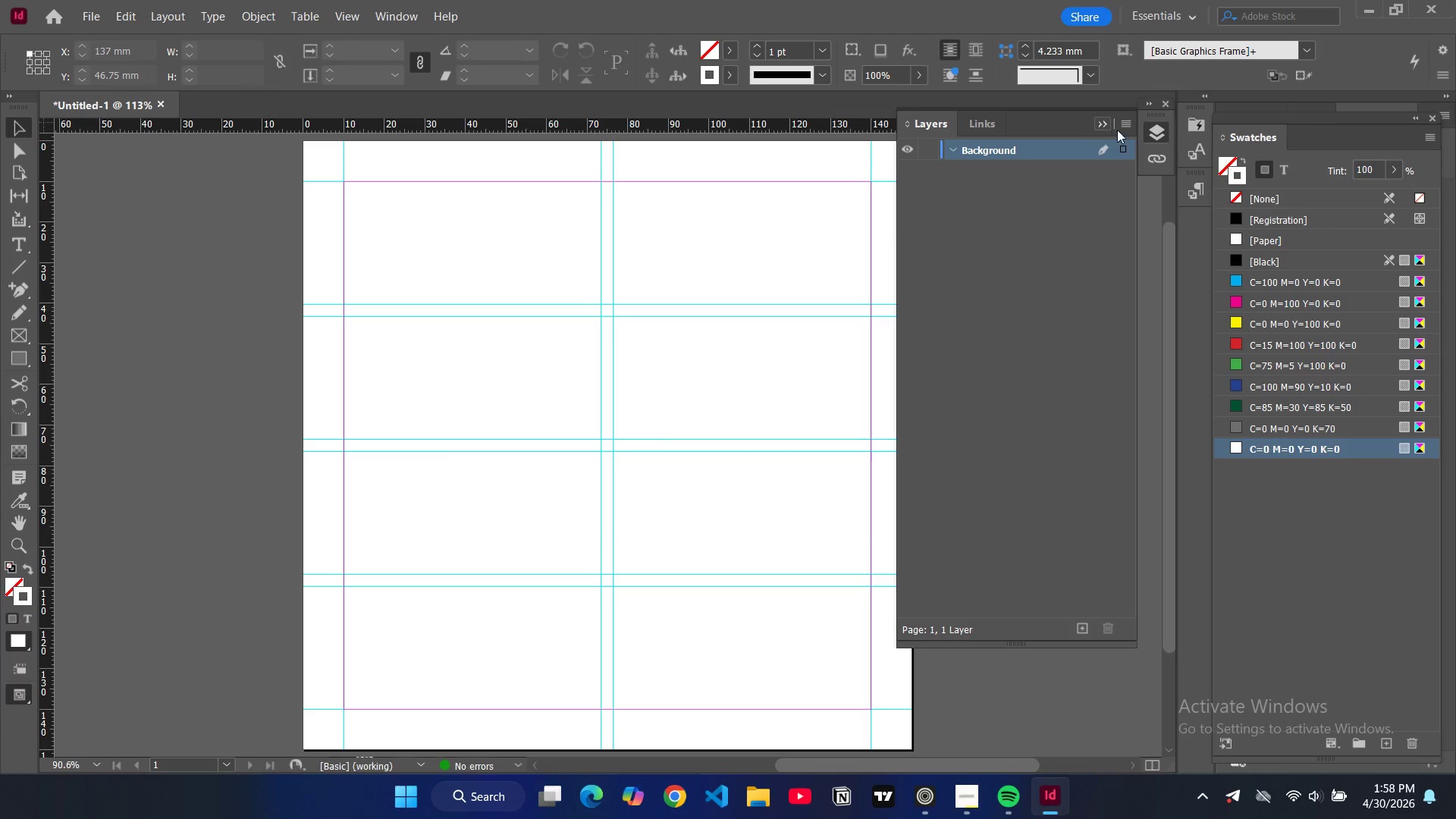 
left_click([1121, 124])
 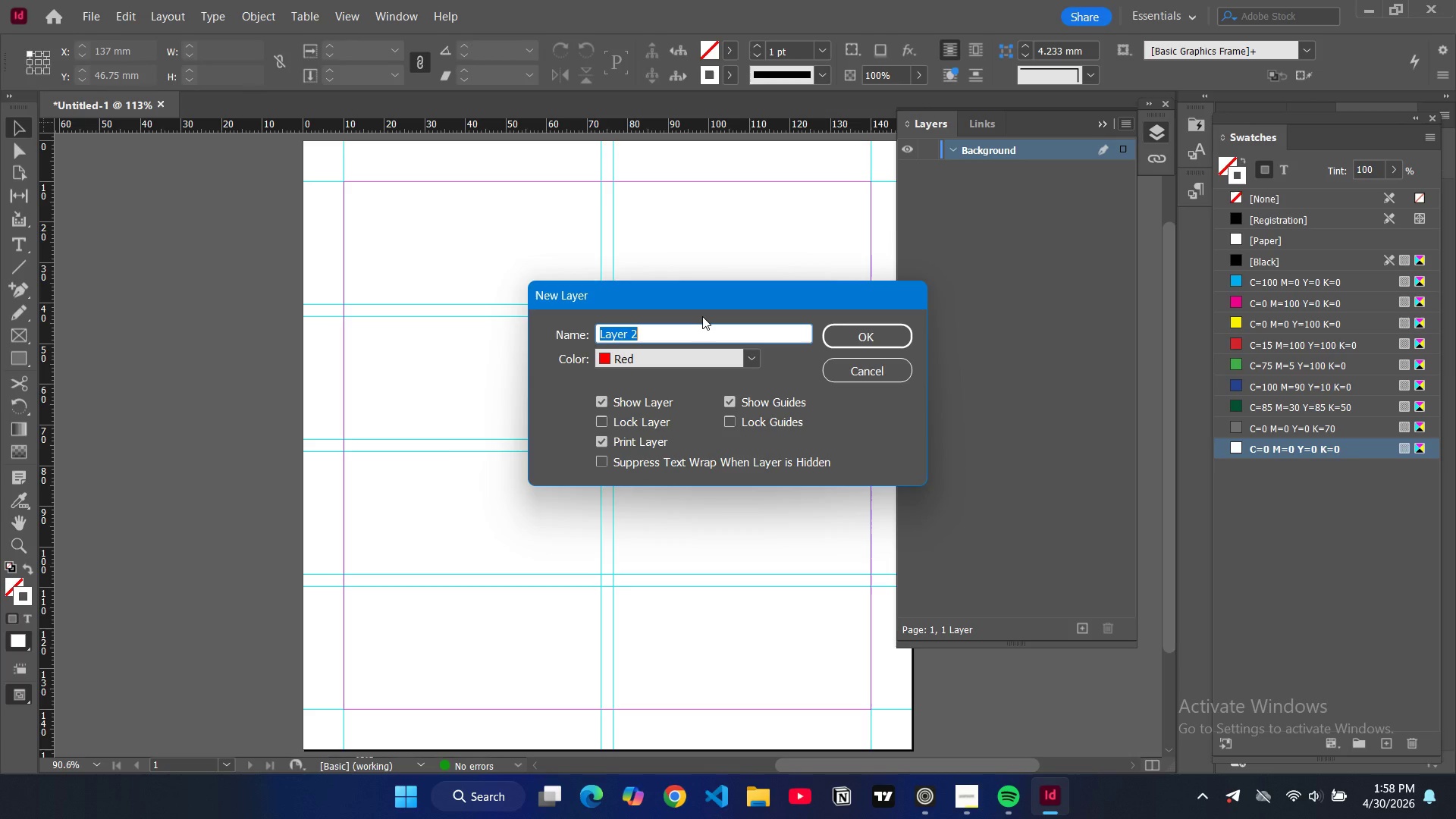 
type(Guides and gris)
key(Backspace)
type(ds)
 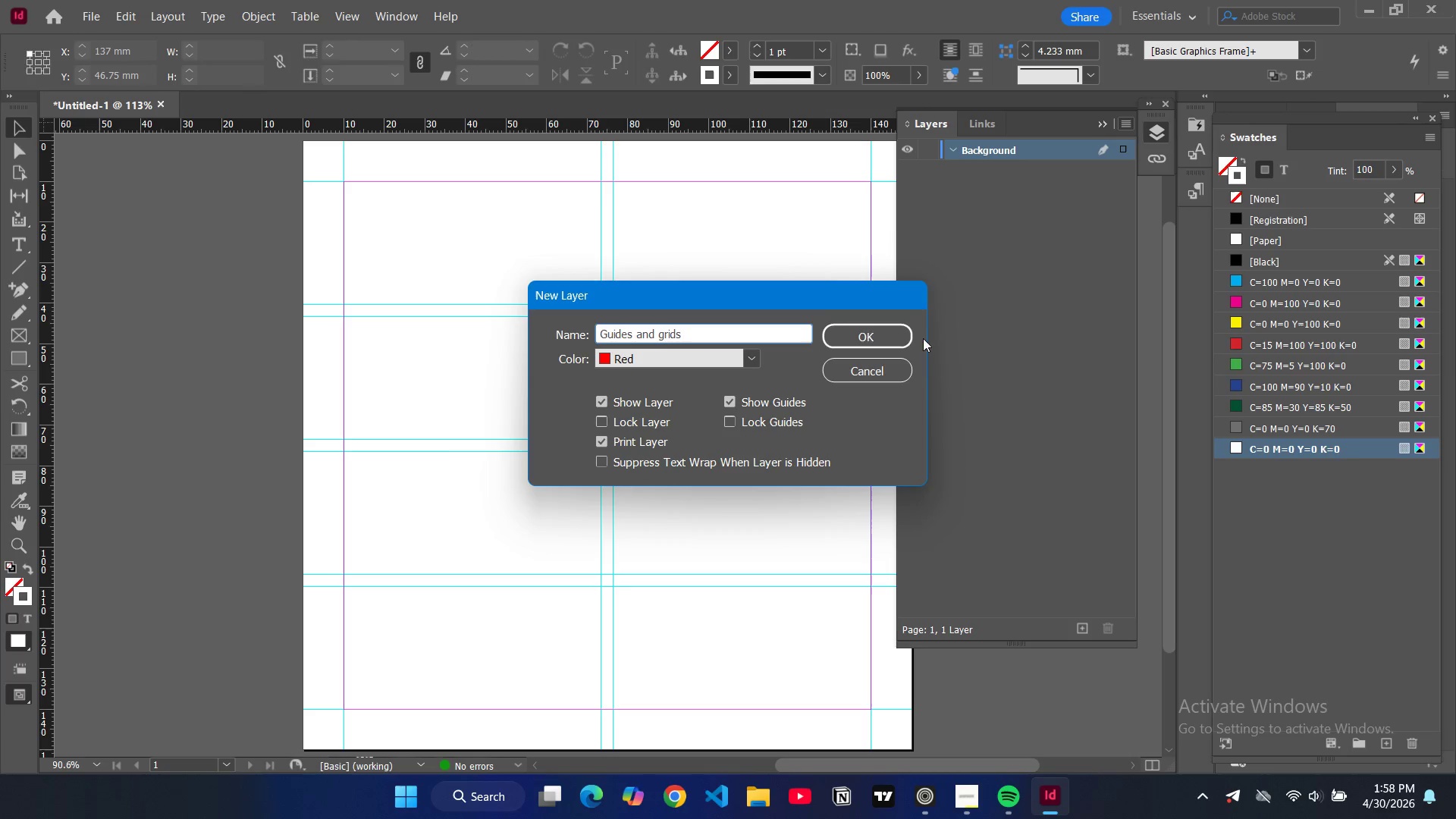 
left_click([902, 338])
 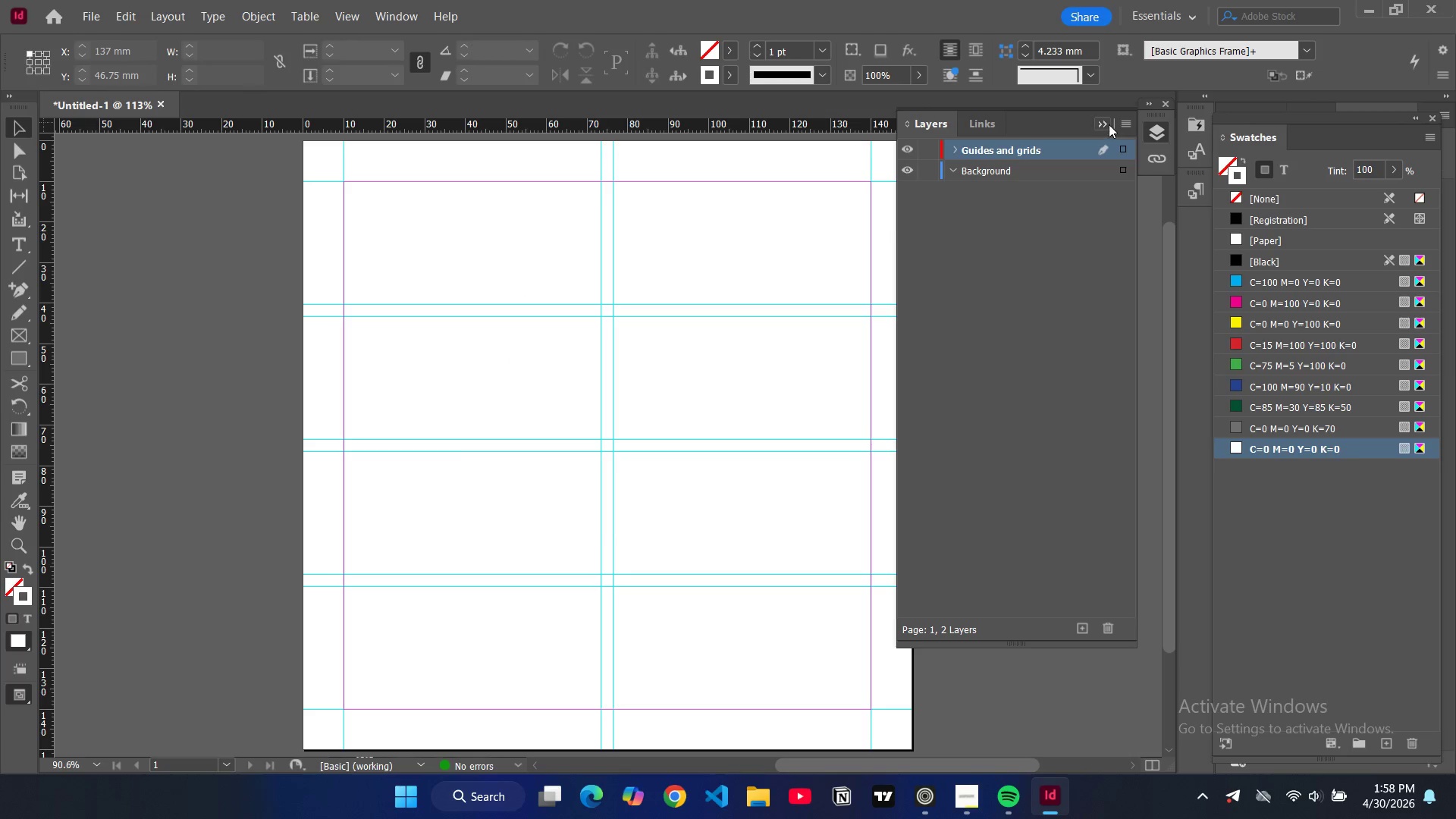 
left_click([1120, 122])
 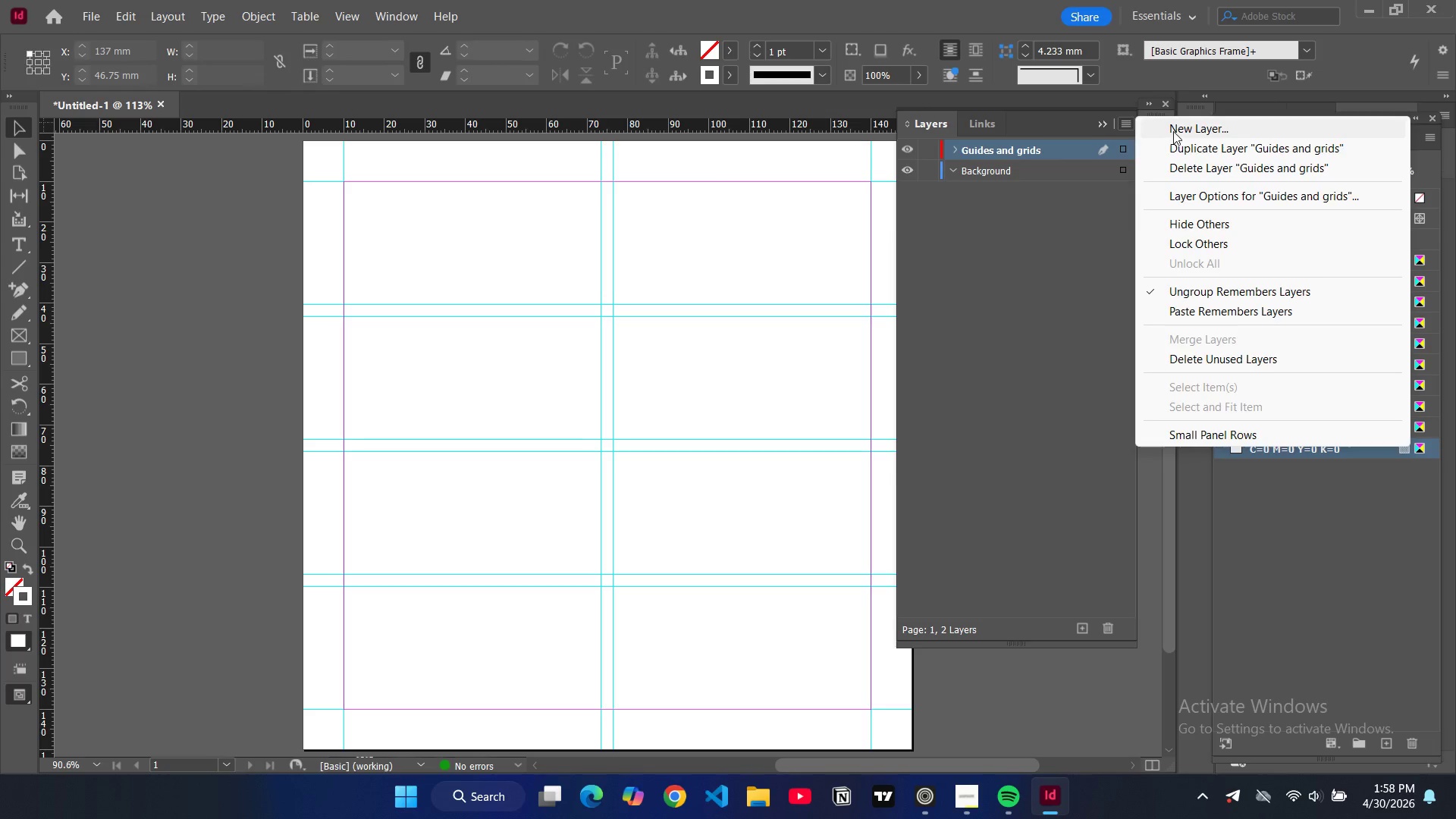 
left_click([1178, 130])
 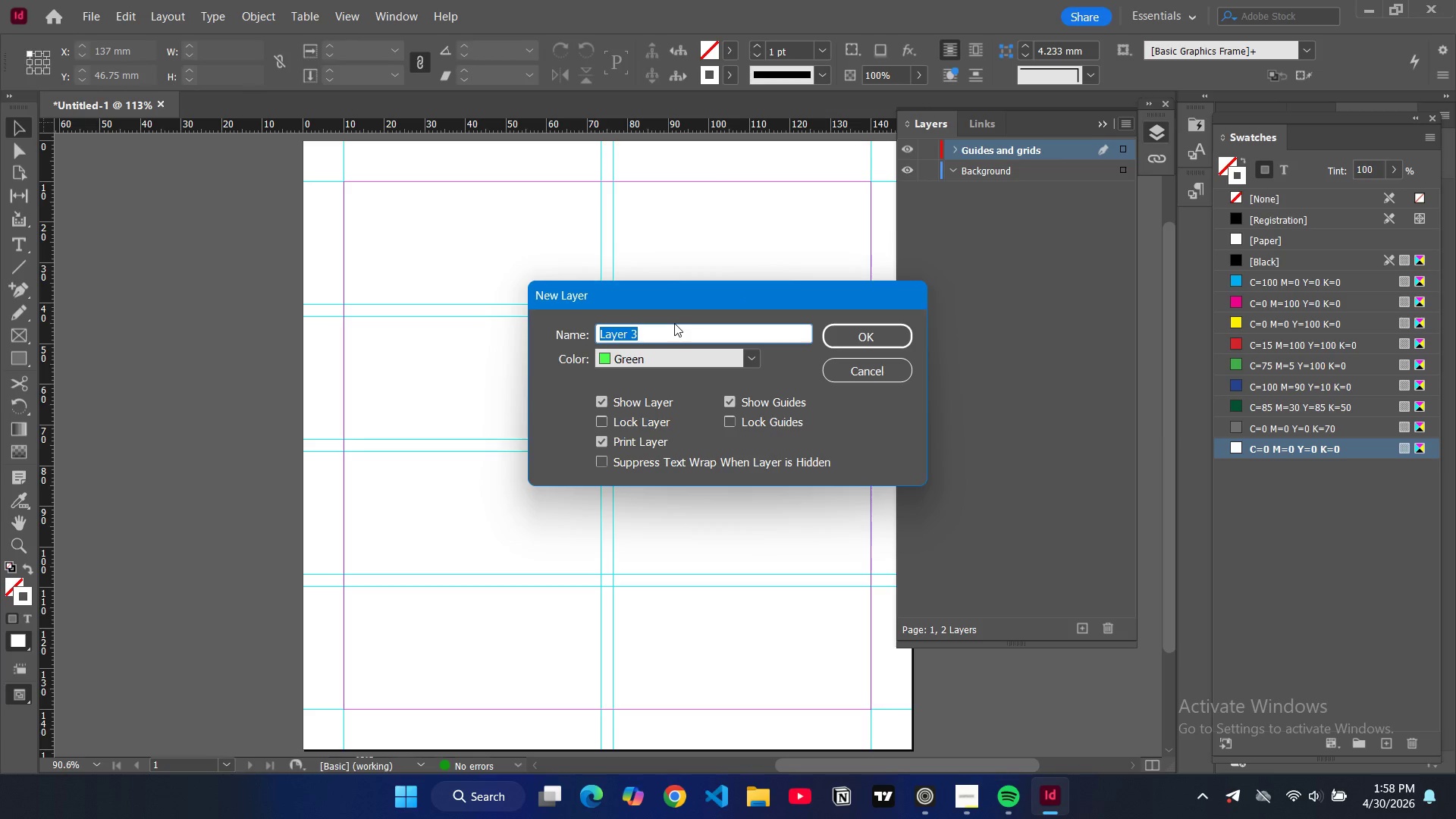 
type(Graphis)
key(Backspace)
type(cs)
 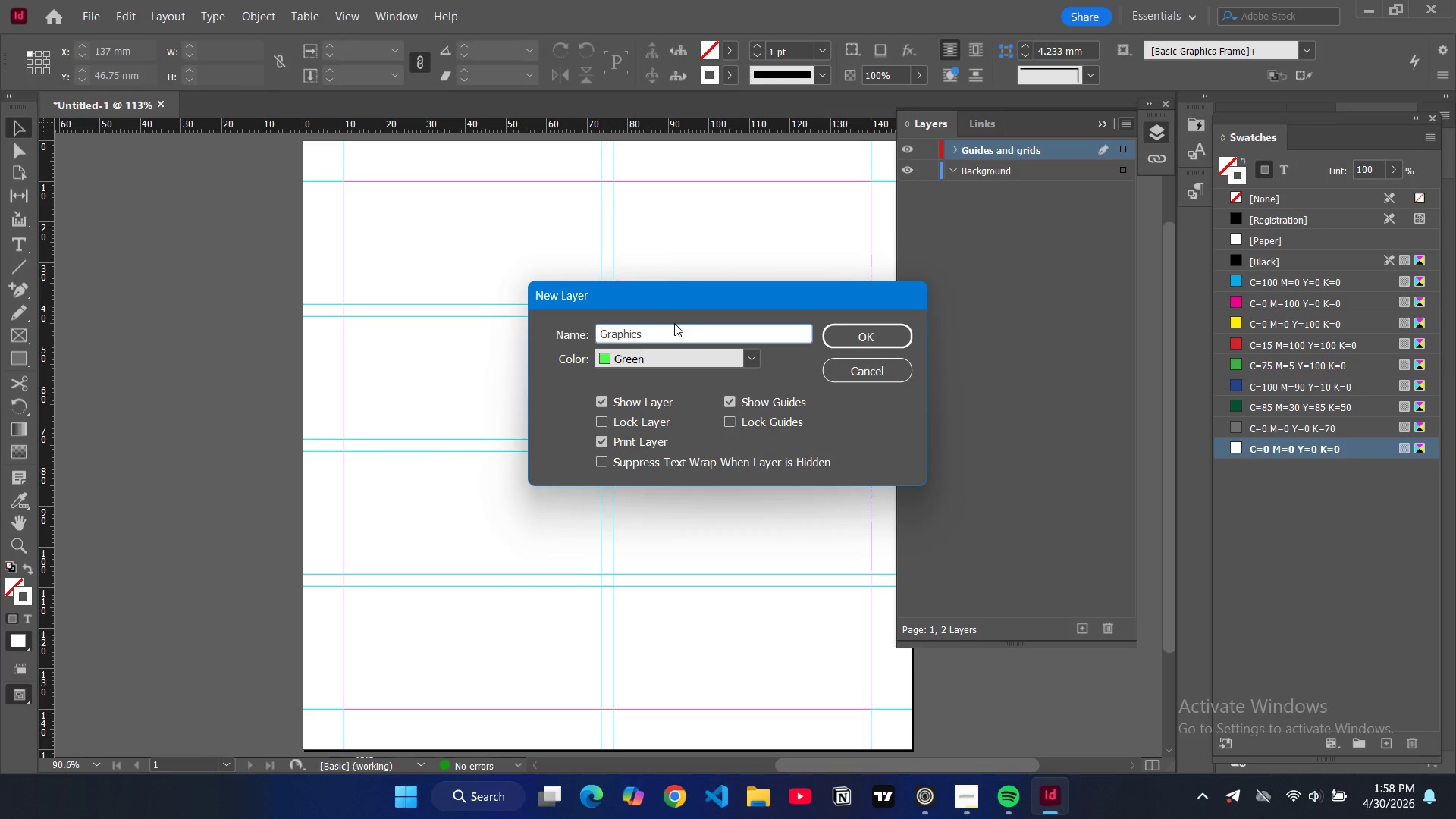 
wait(17.12)
 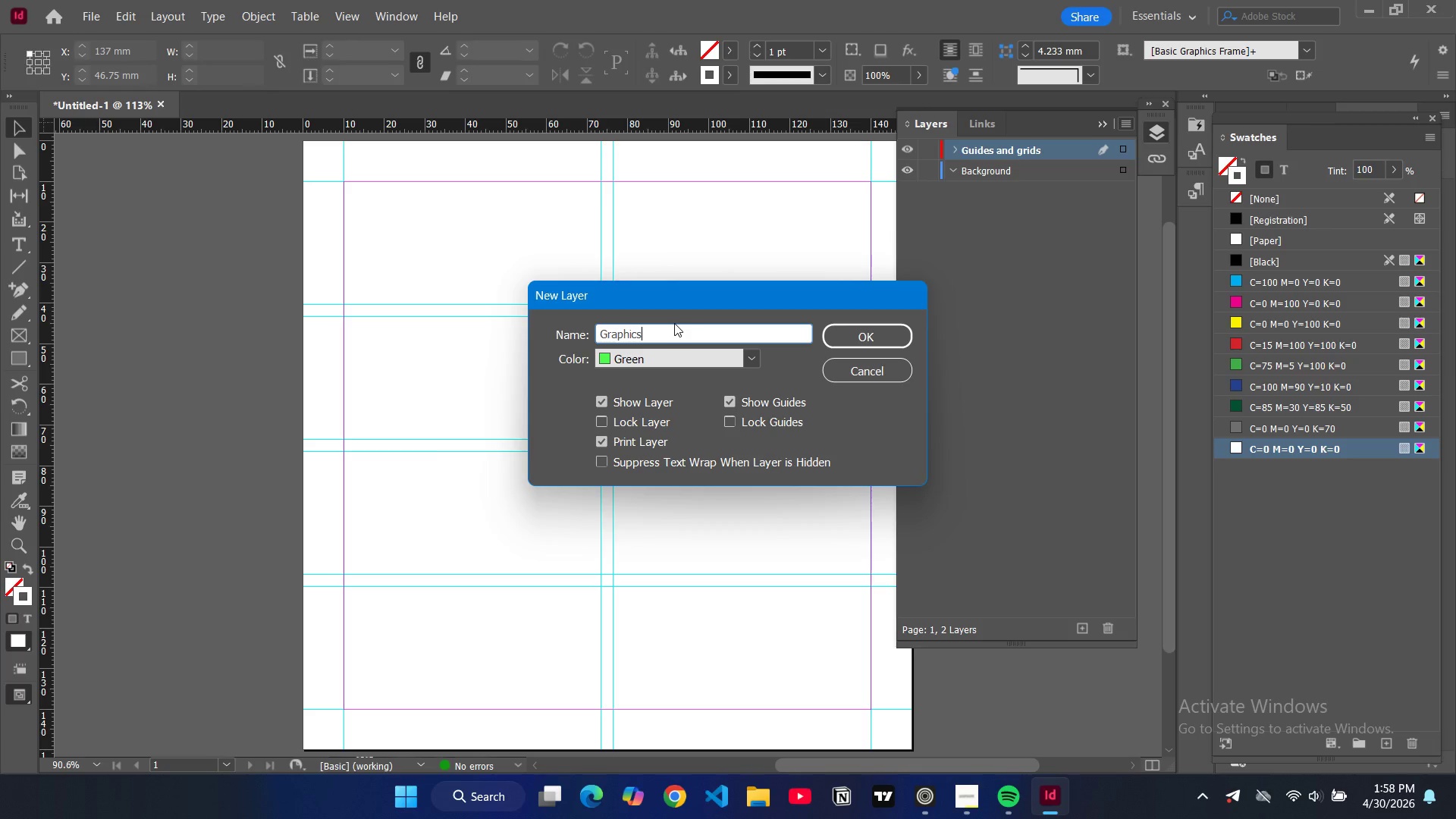 
left_click([885, 331])
 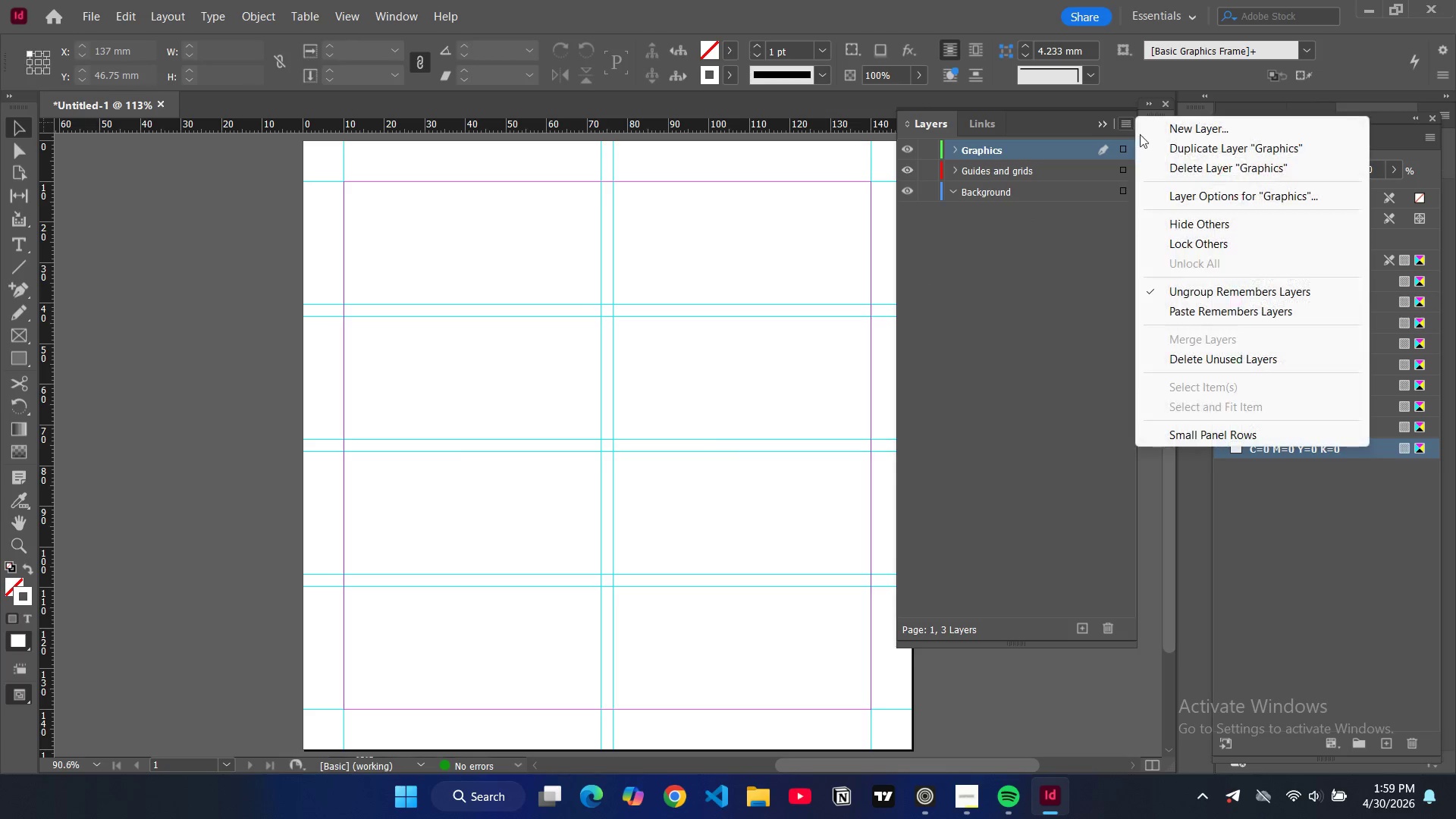 
double_click([1178, 132])
 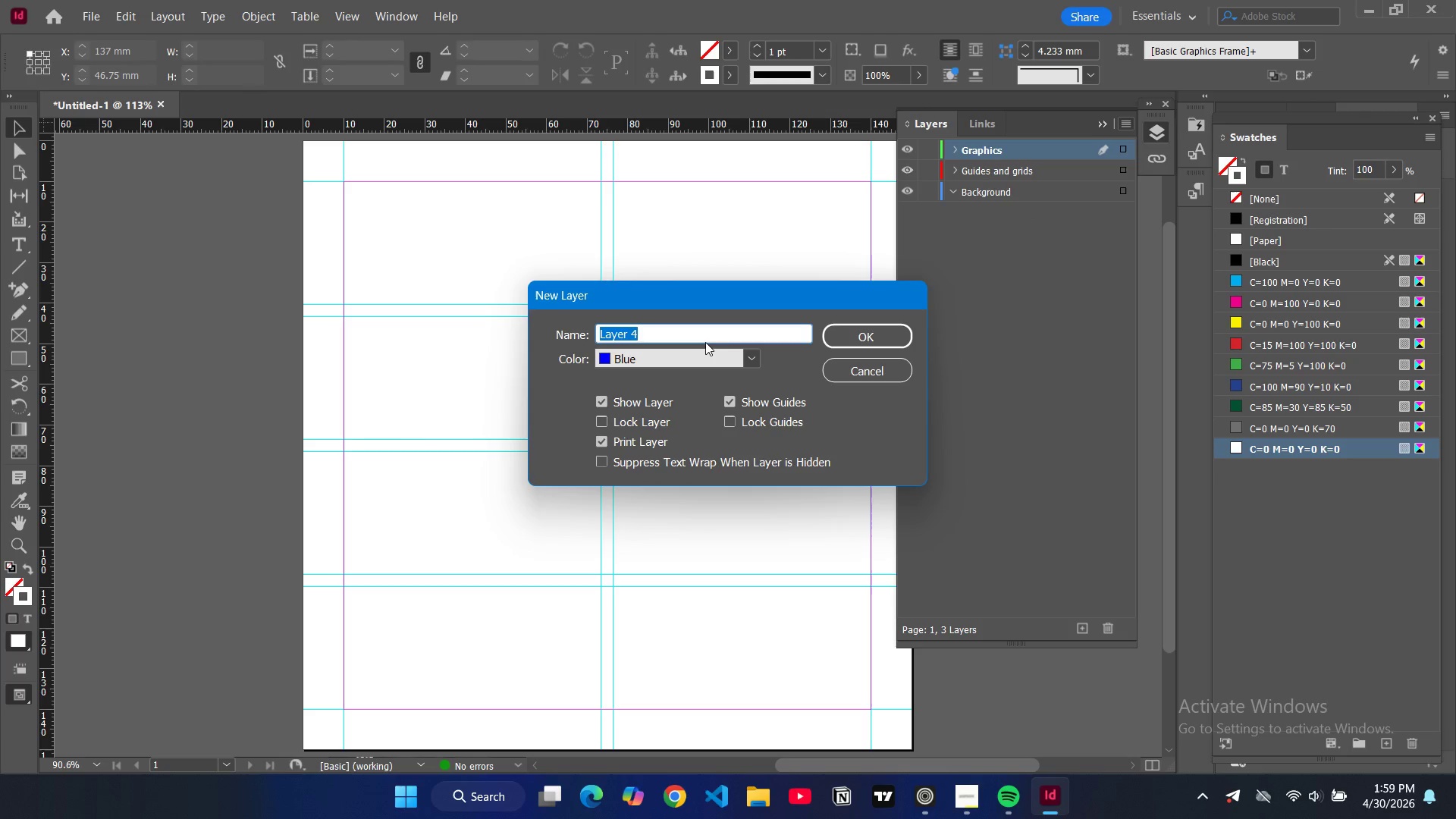 
type(Text)
 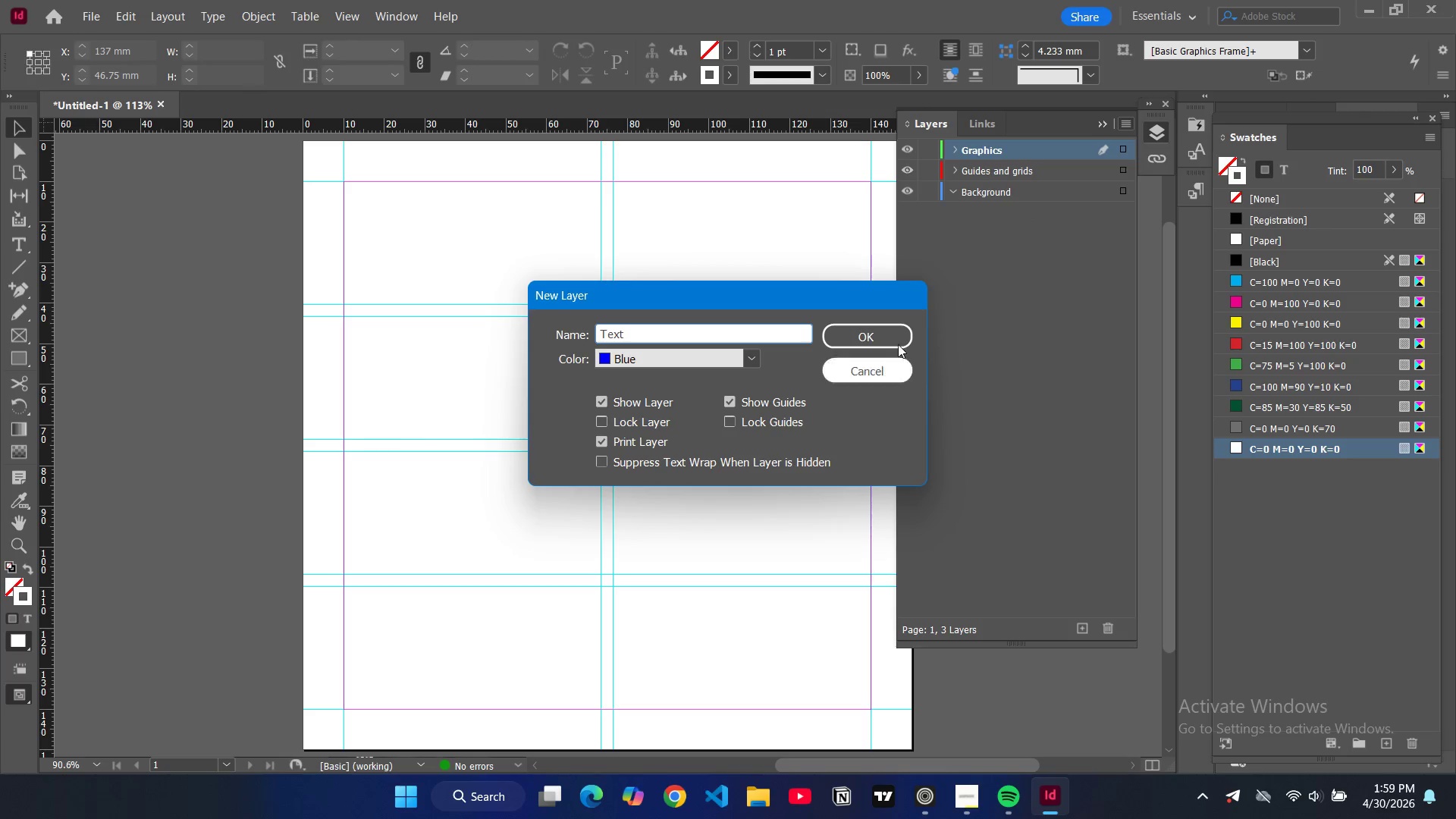 
left_click([893, 334])
 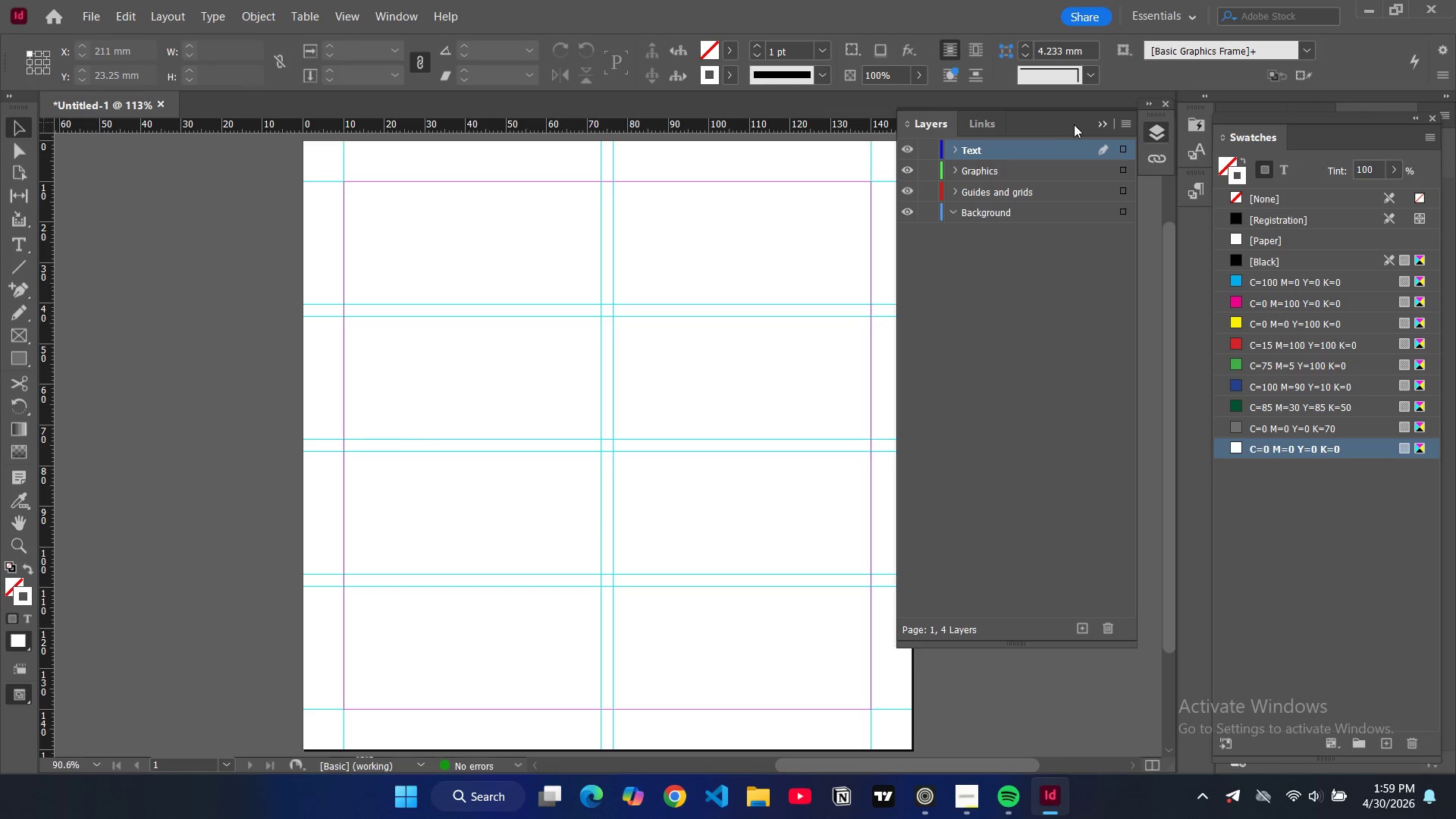 
left_click([1100, 122])
 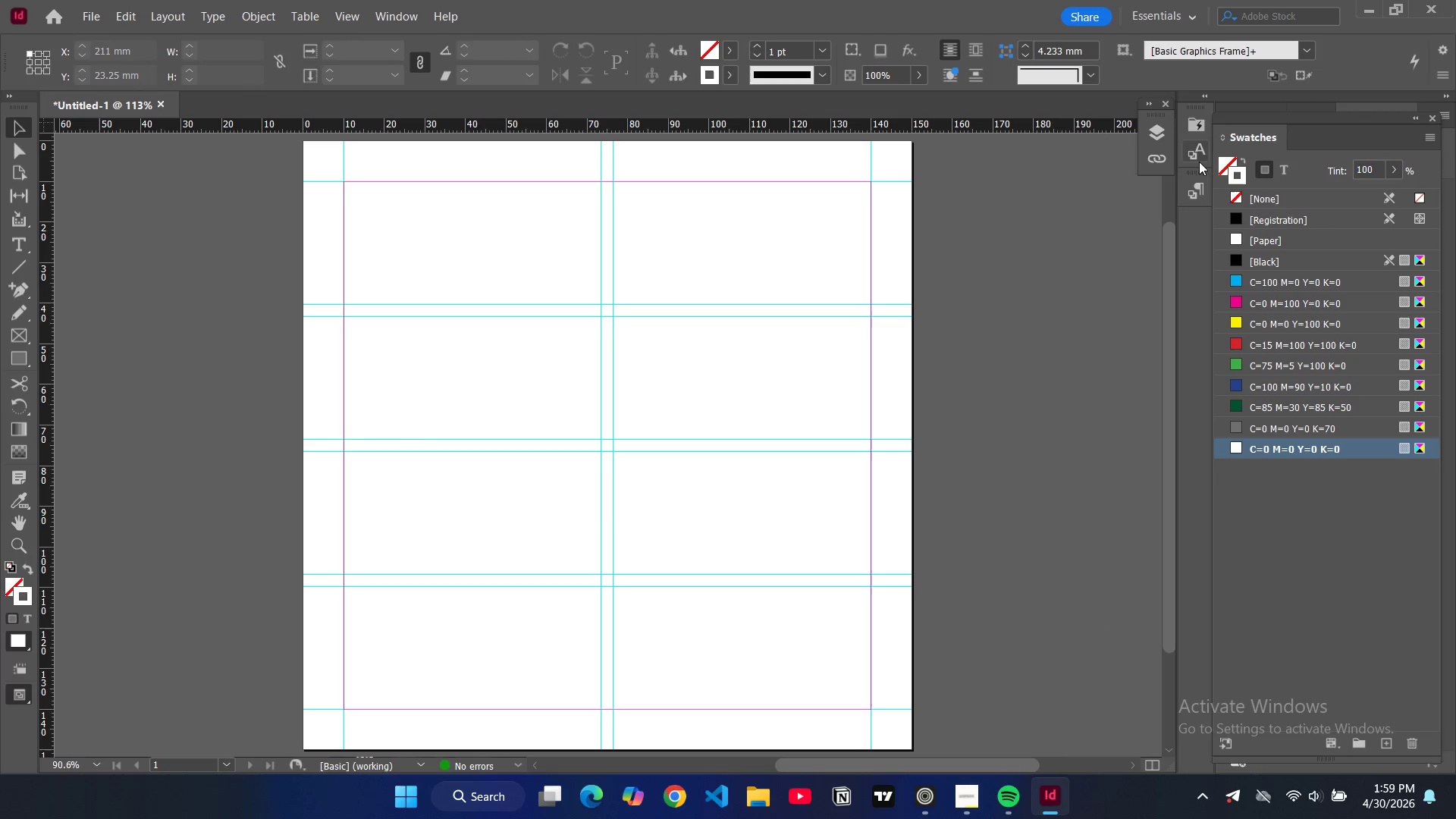 
left_click([1196, 157])
 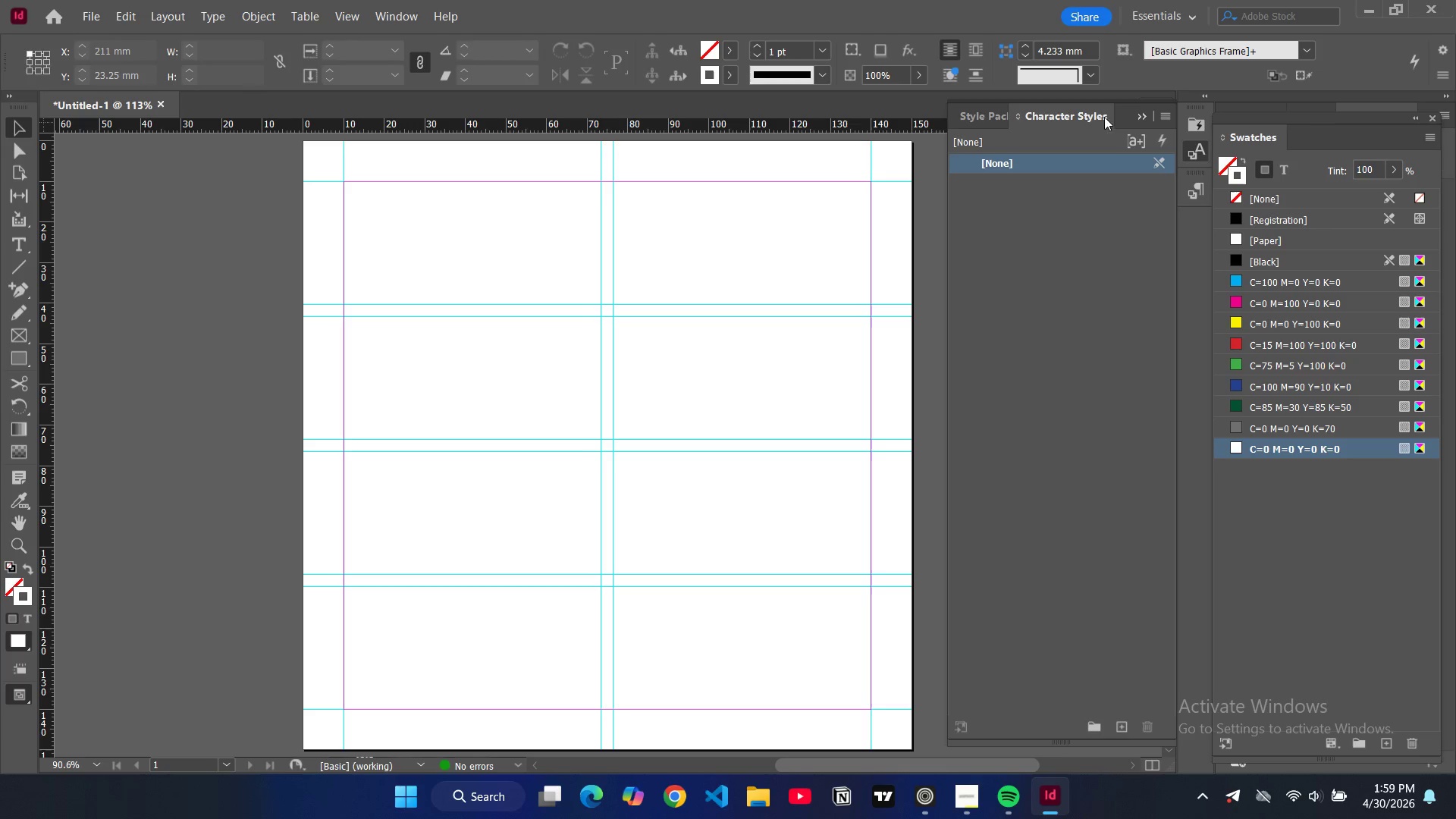 
left_click([1098, 116])
 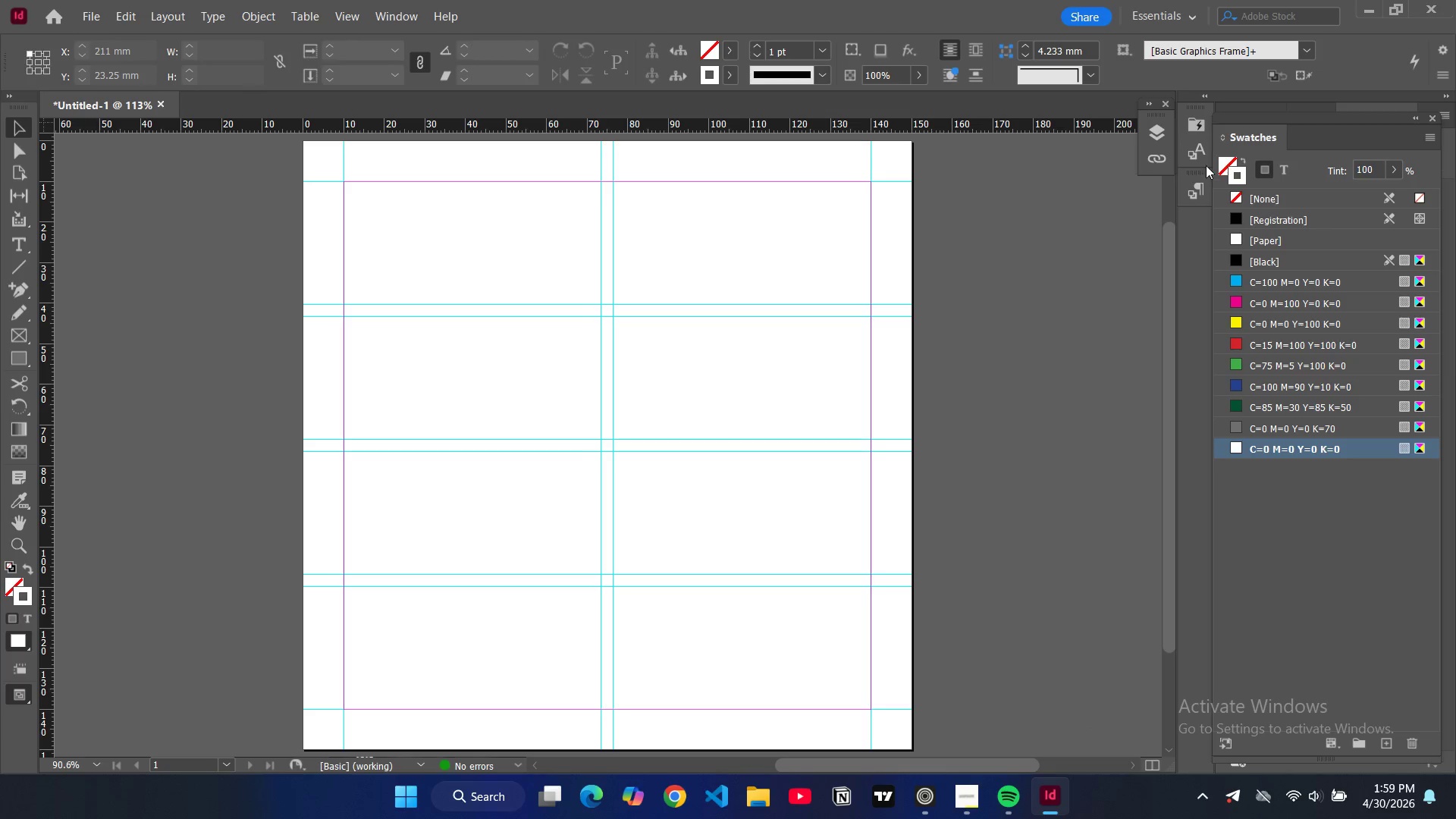 
left_click([1188, 150])
 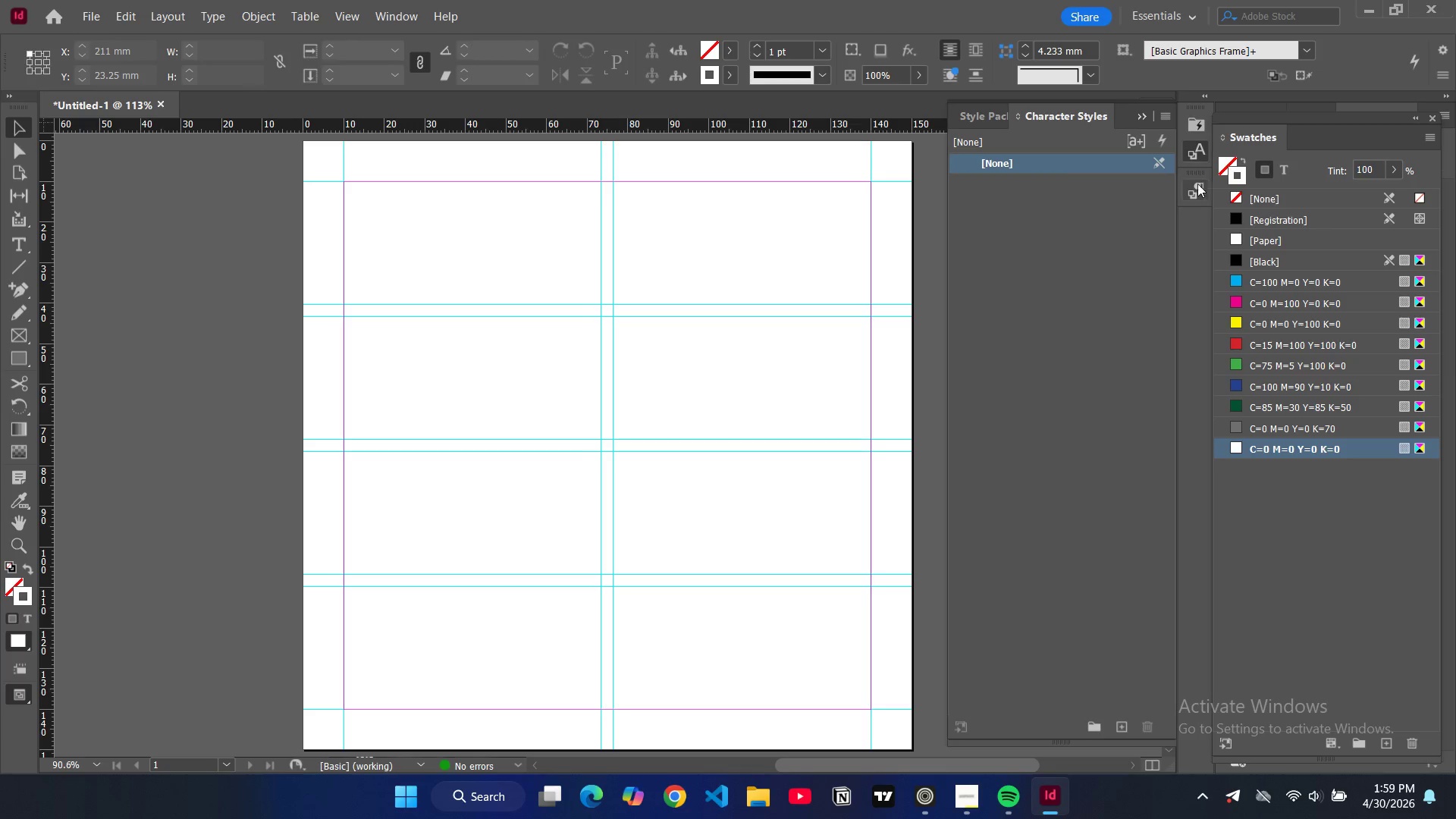 
left_click([1195, 186])
 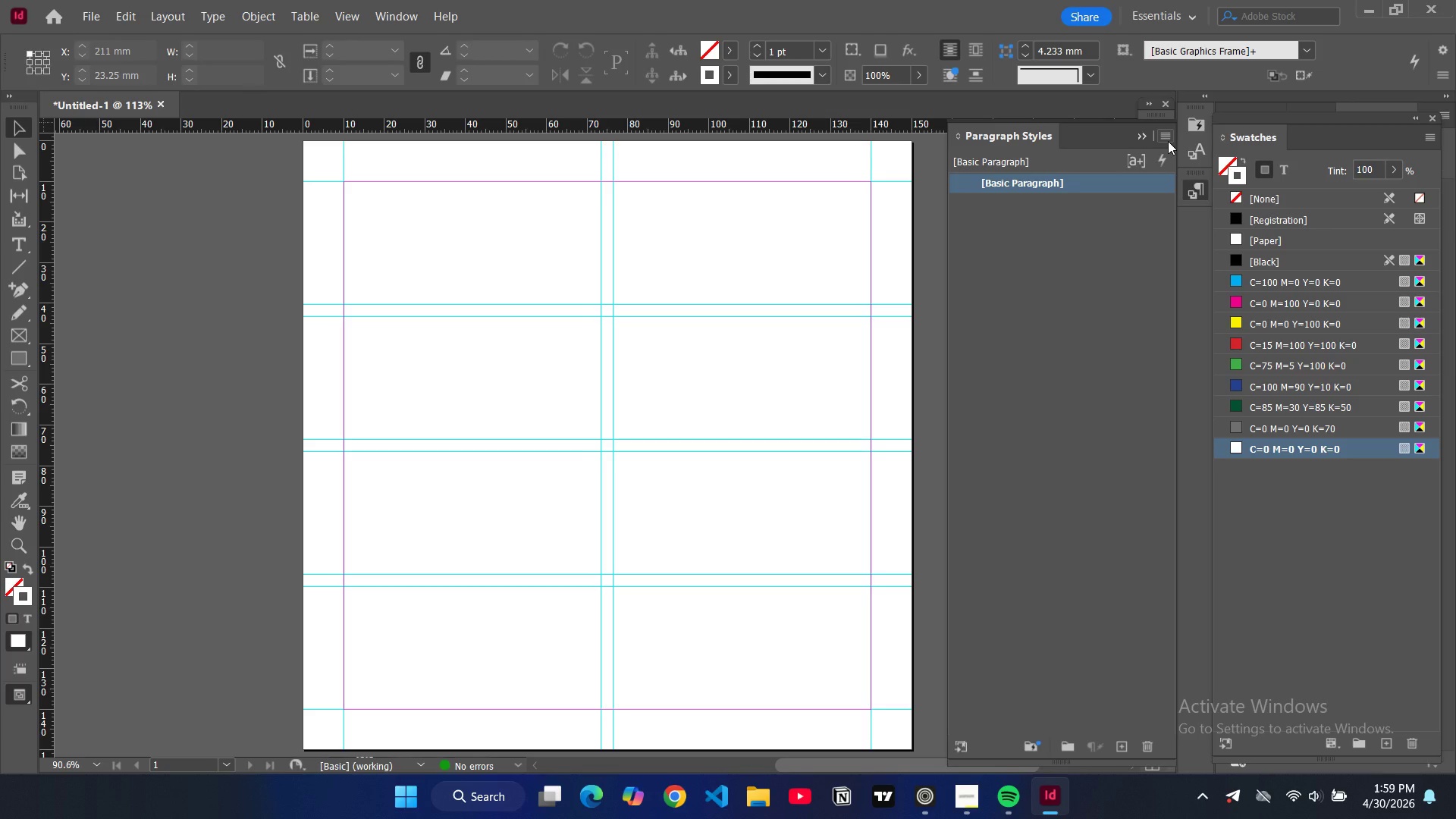 
wait(6.62)
 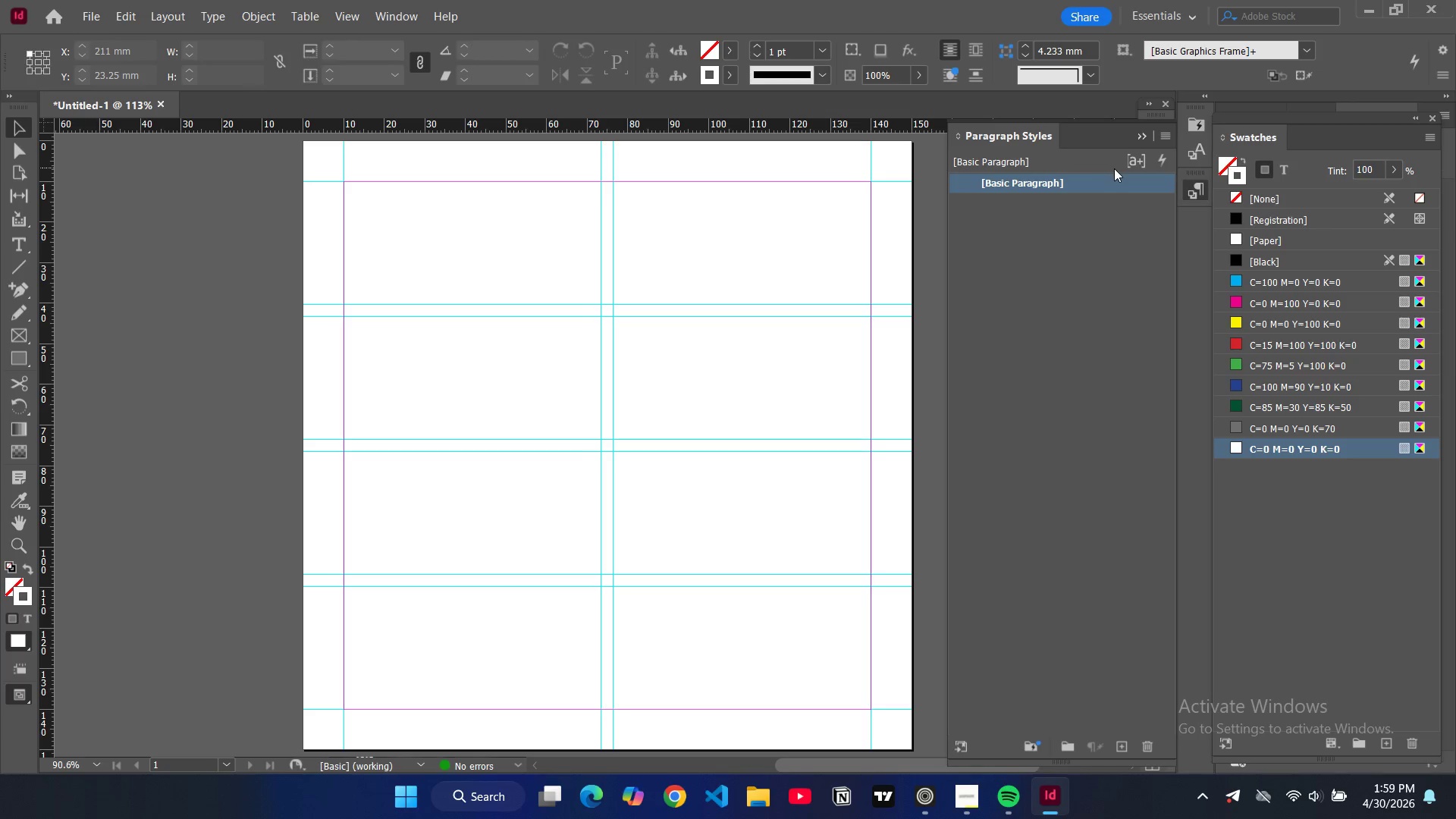 
left_click([1168, 141])
 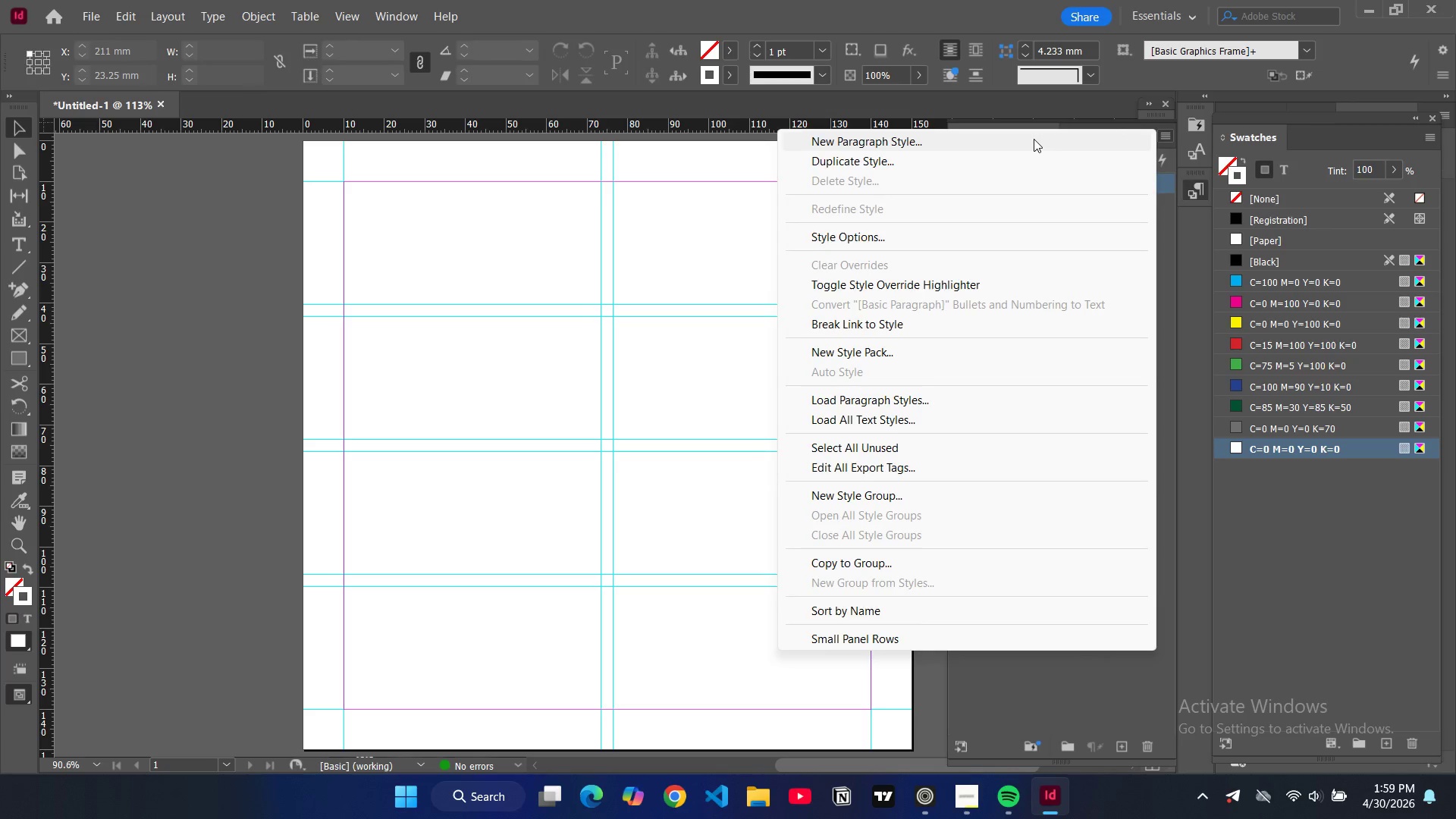 
left_click([1034, 139])
 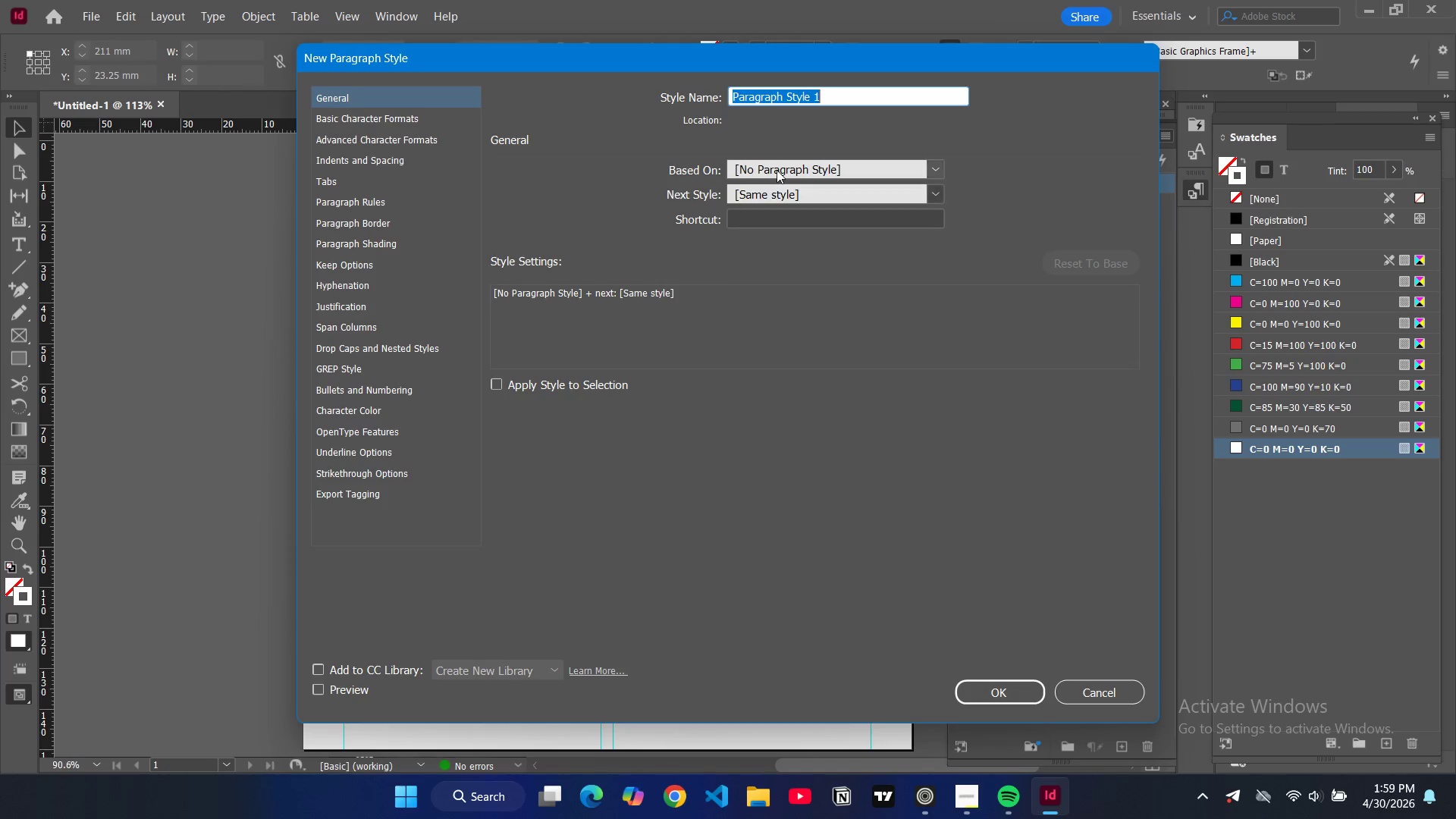 
type(h1)
 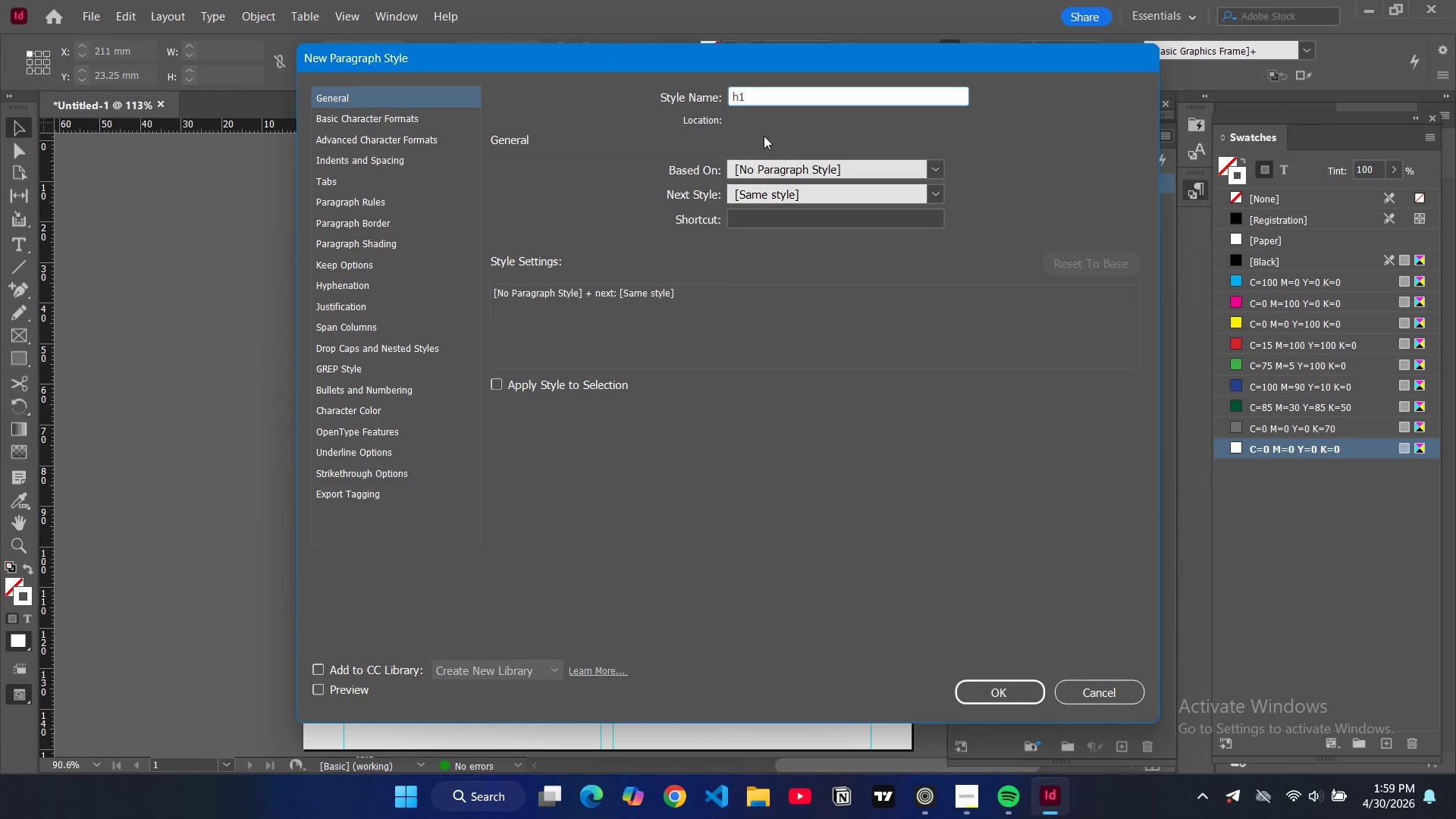 
left_click([396, 121])
 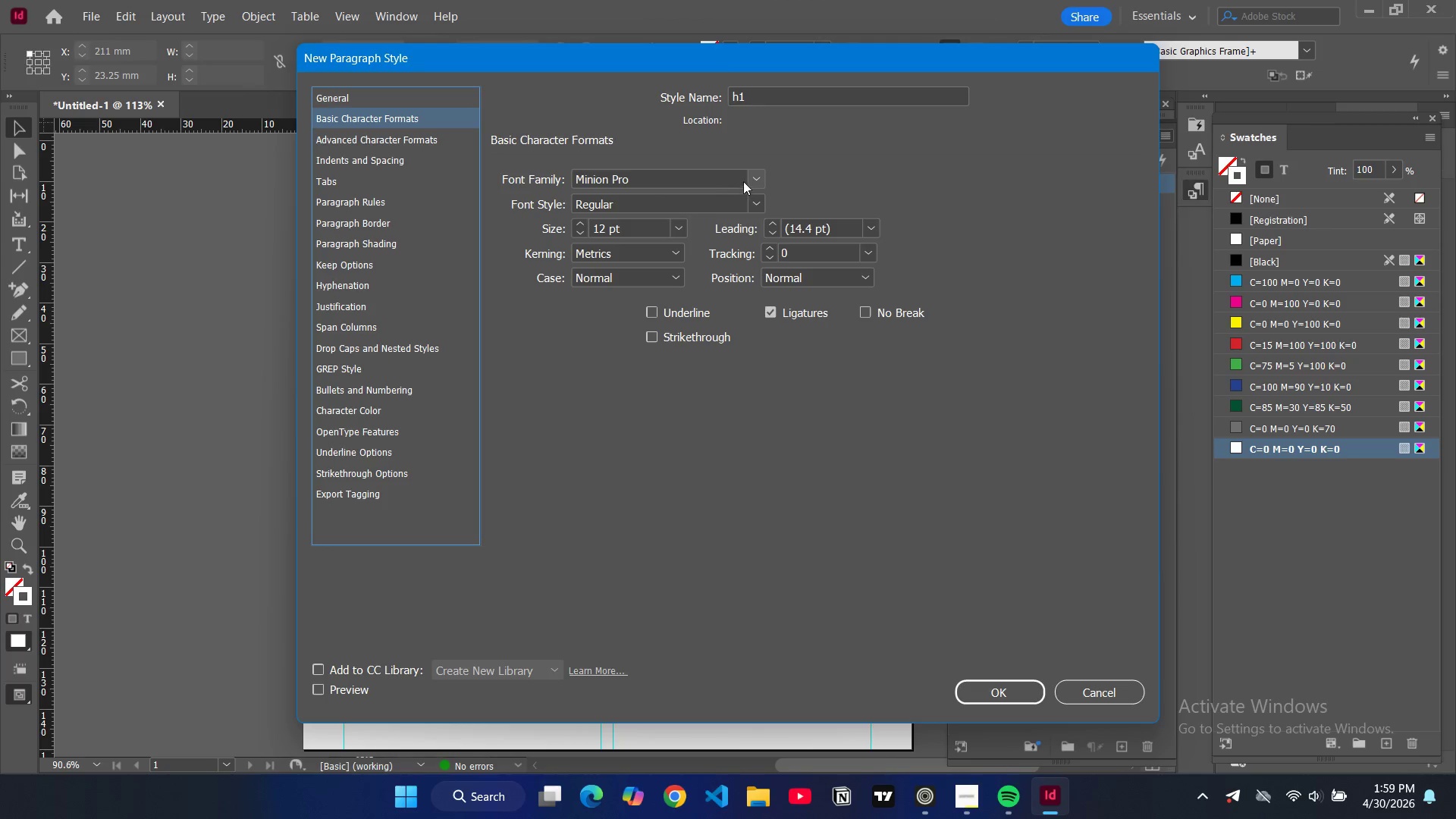 
left_click([758, 179])
 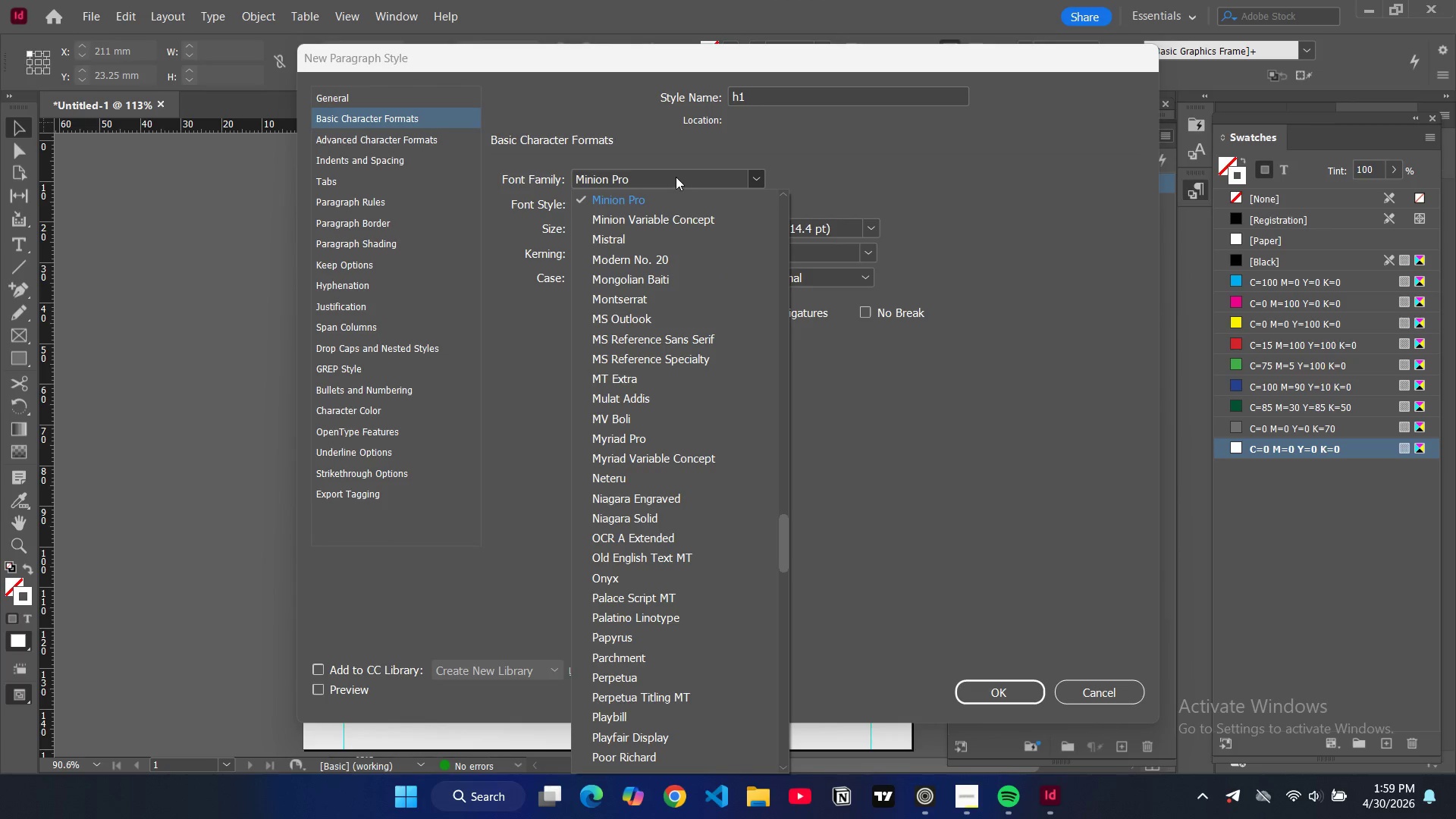 
double_click([654, 177])
 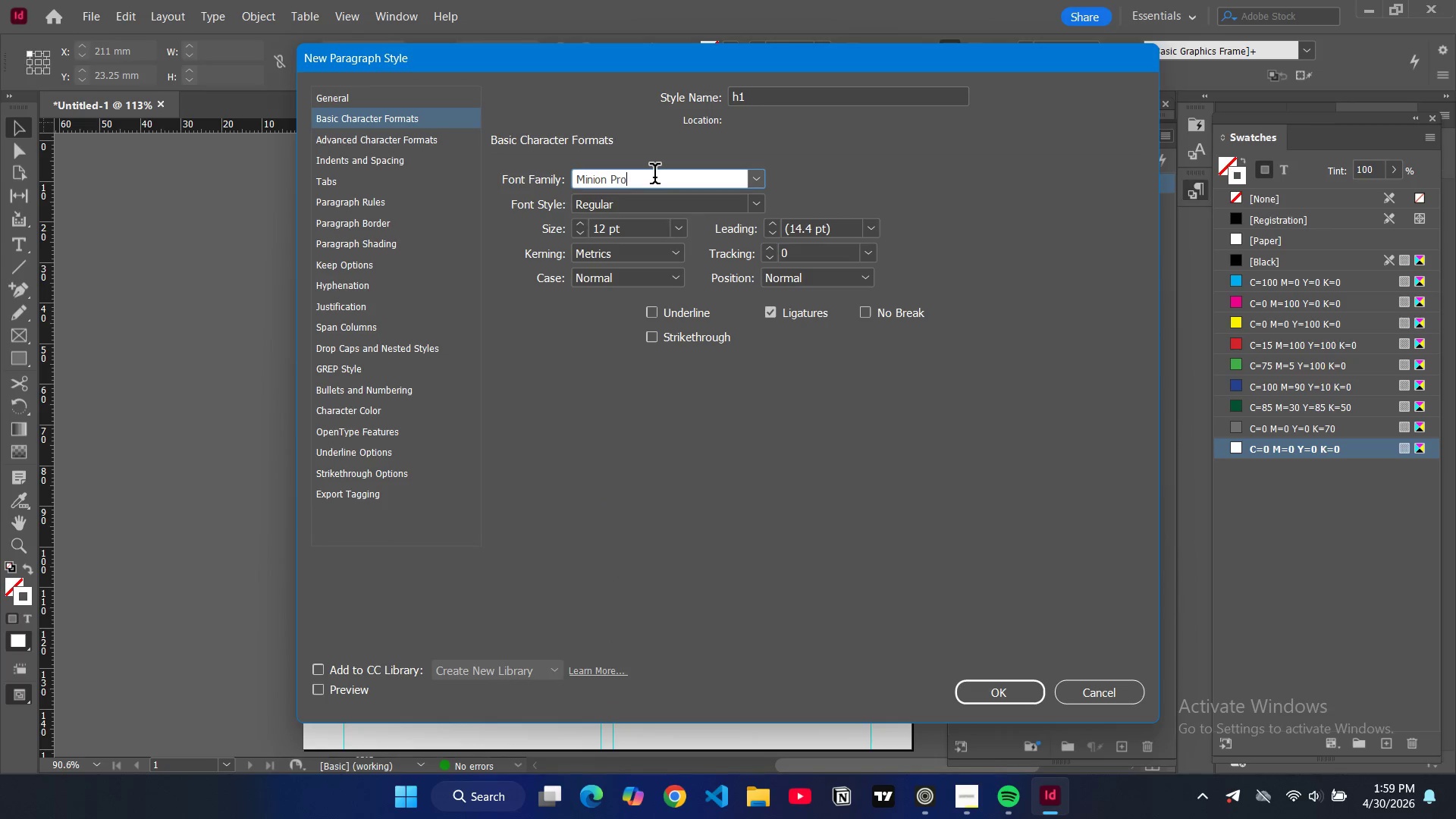 
left_click_drag(start_coordinate=[654, 177], to_coordinate=[578, 182])
 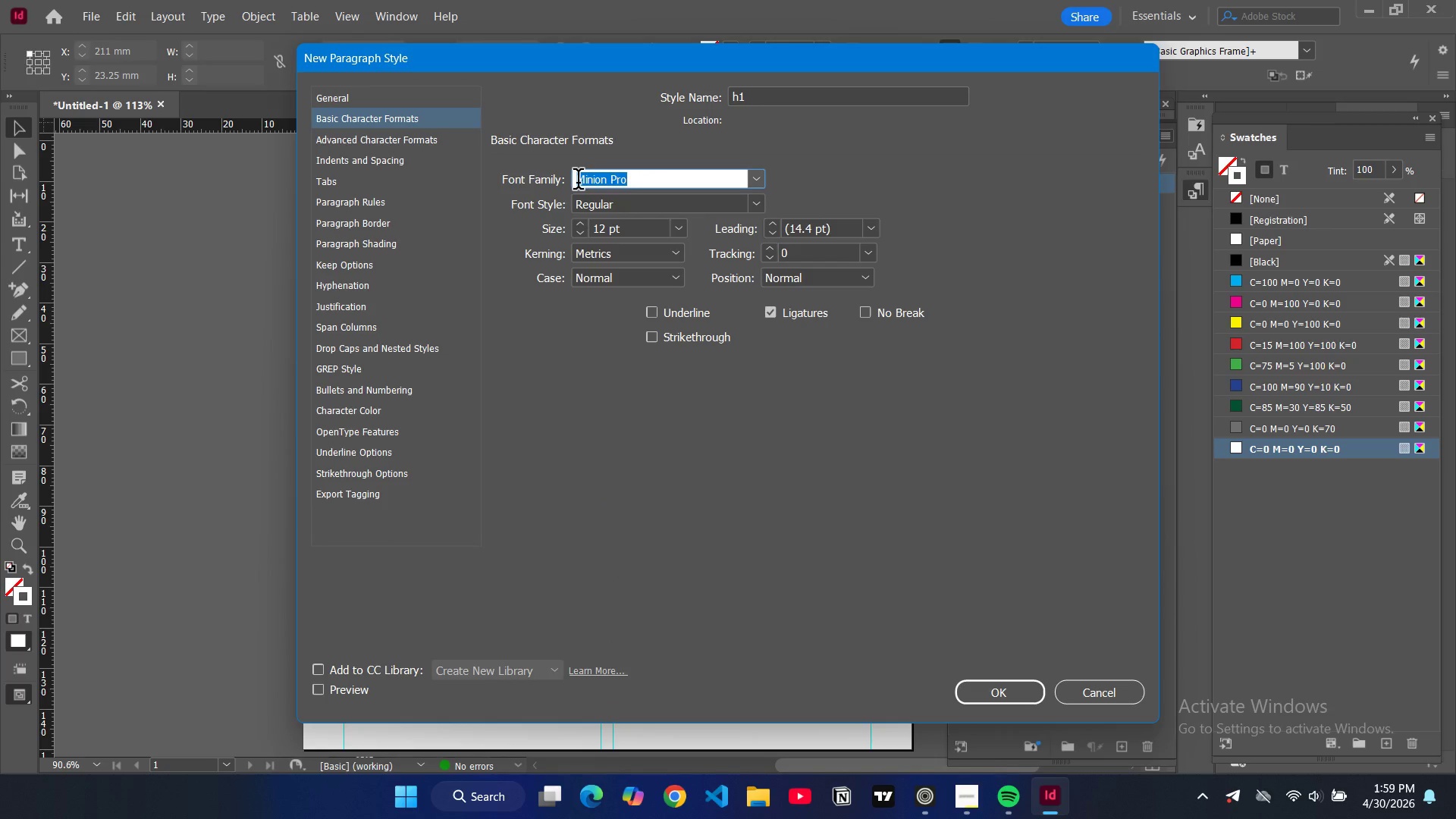 
type(mont)
 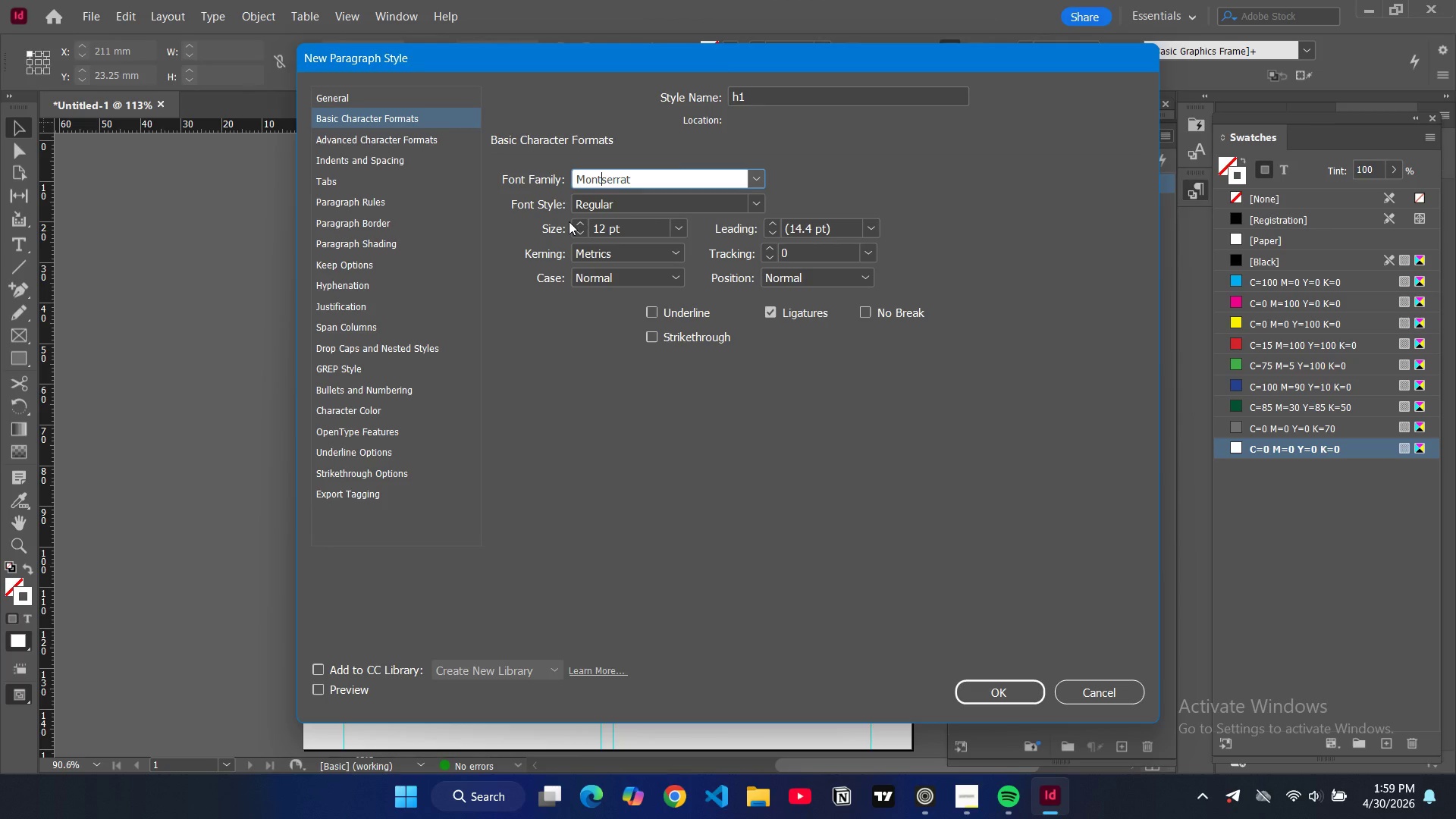 
wait(13.25)
 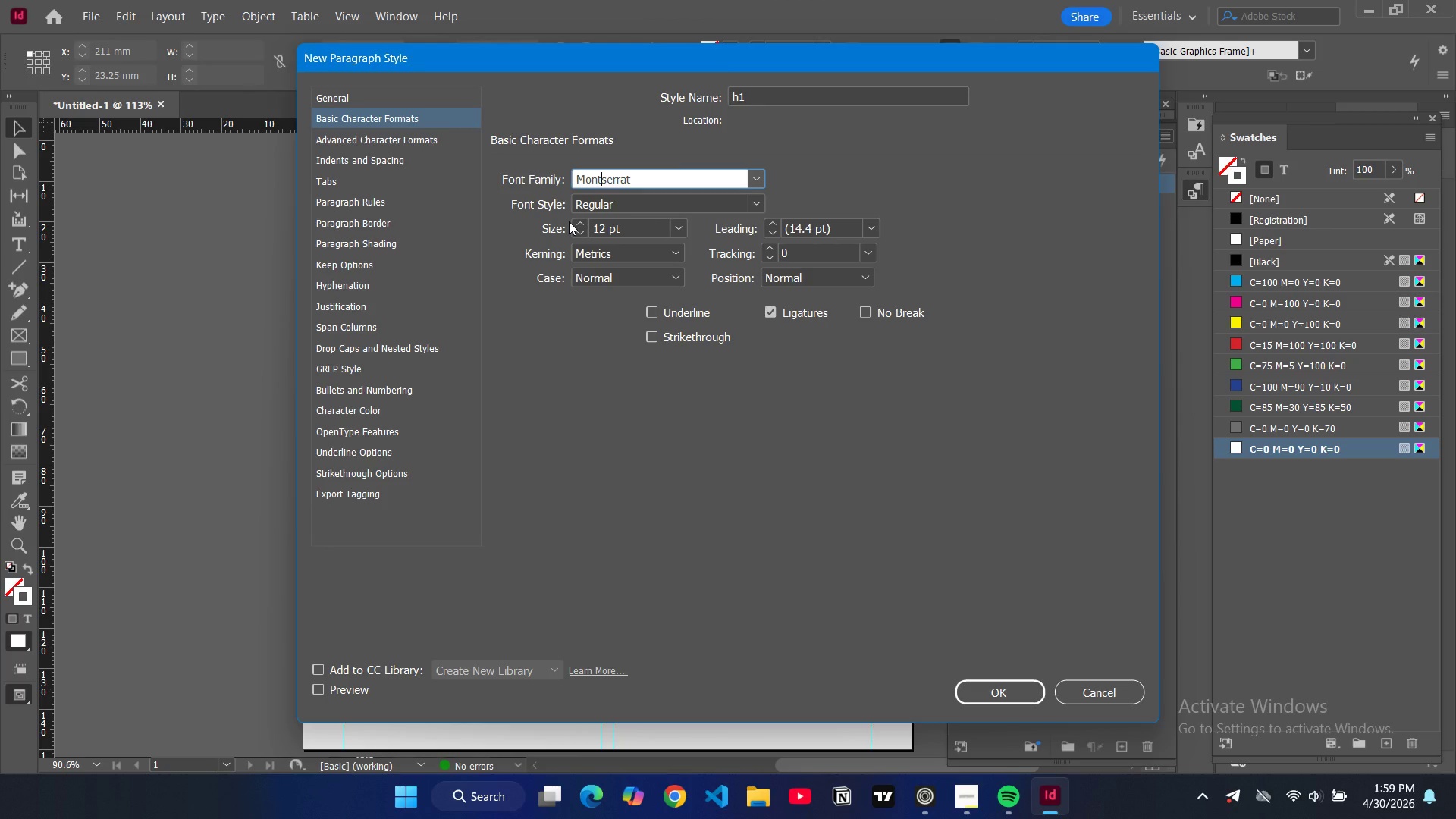 
left_click([770, 250])
 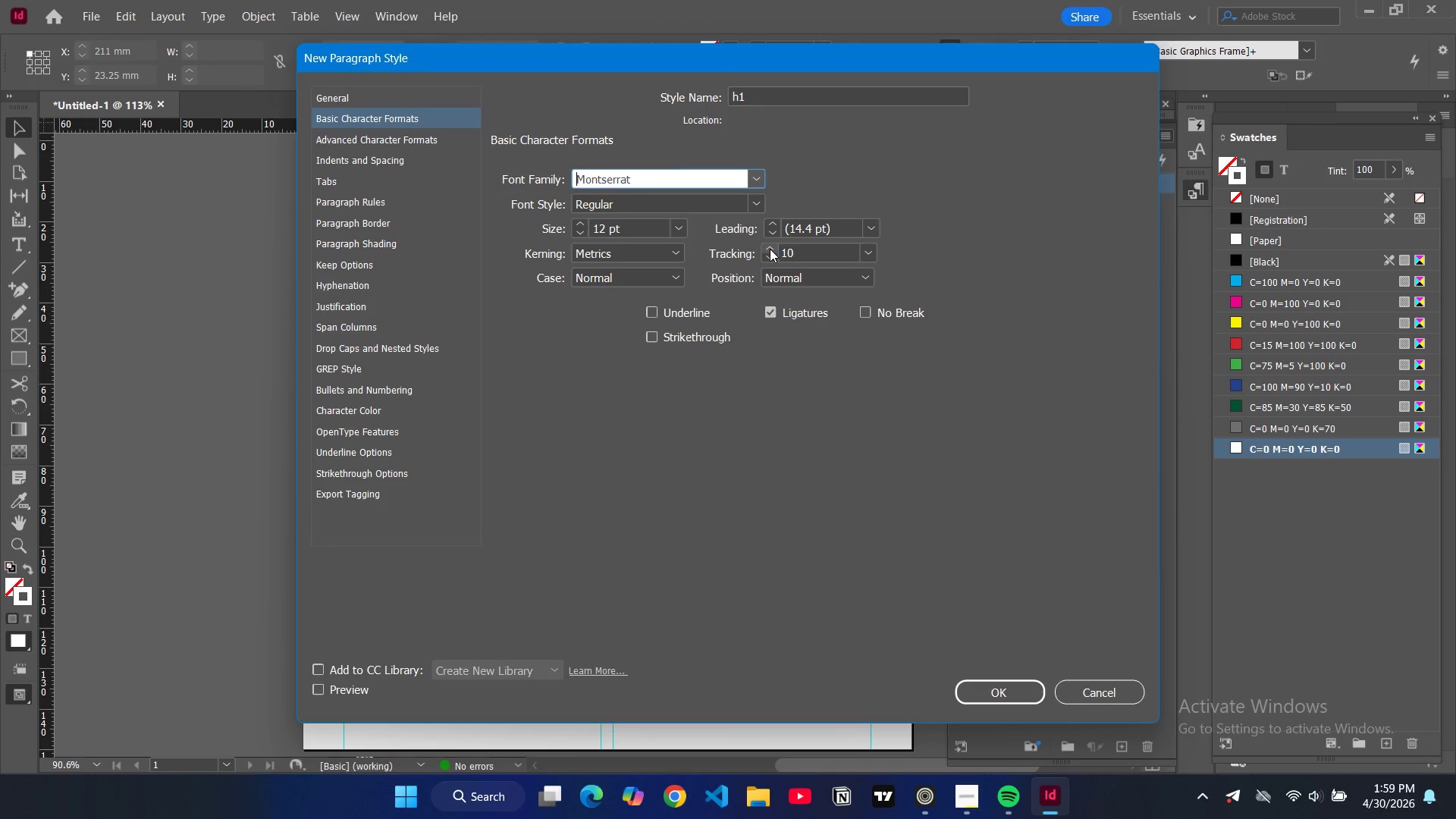 
left_click([770, 247])
 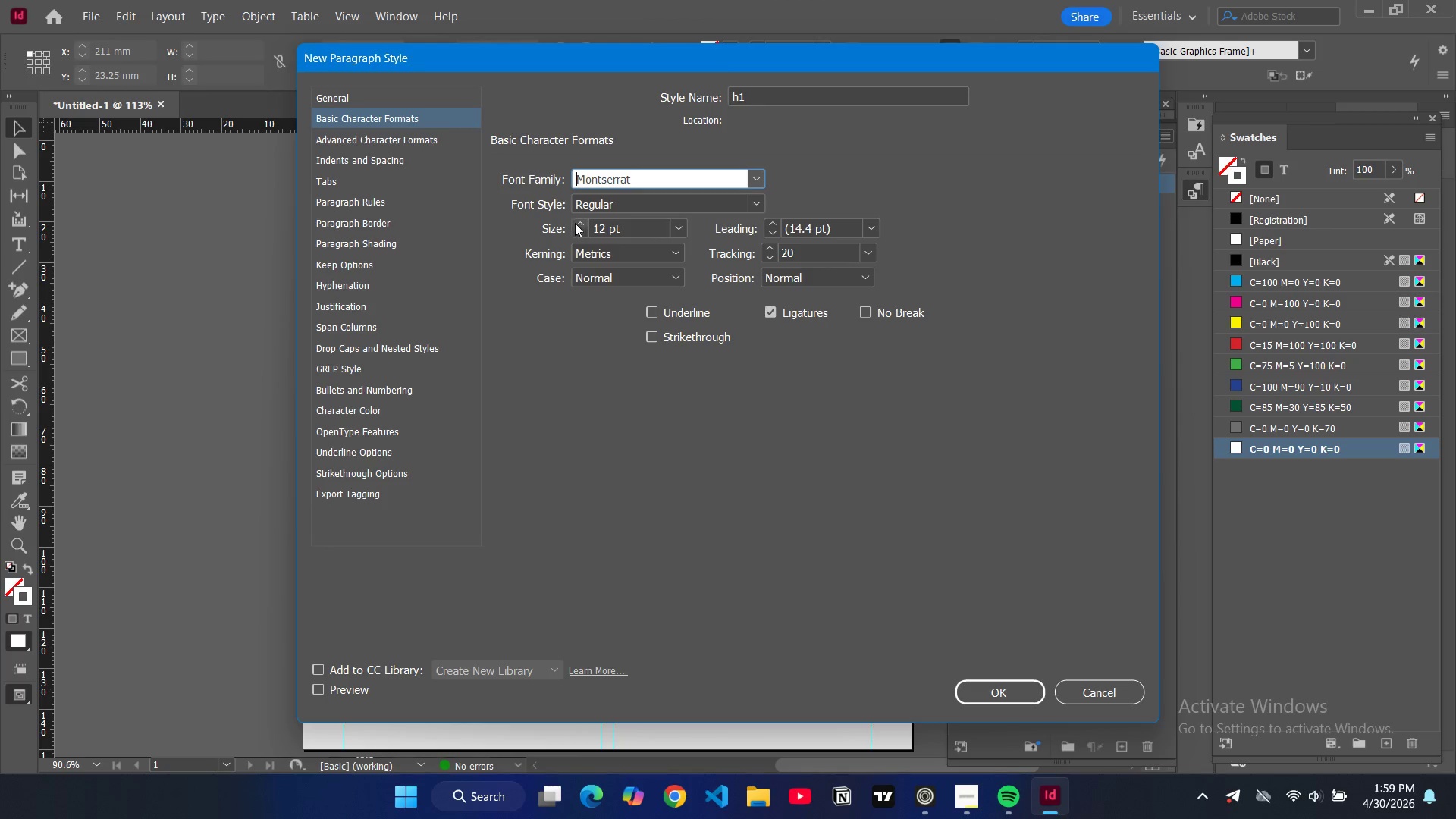 
double_click([580, 223])
 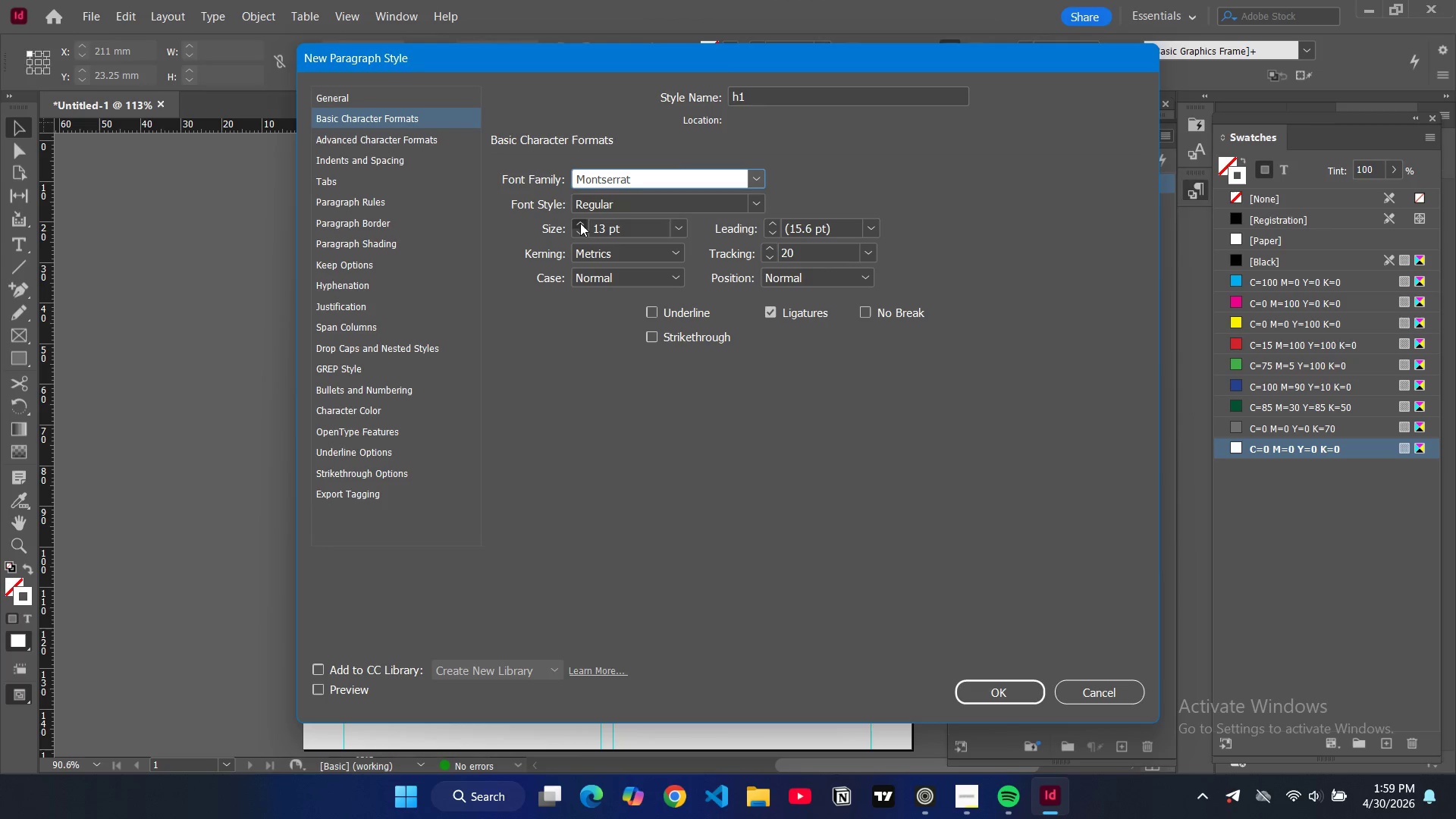 
triple_click([580, 223])
 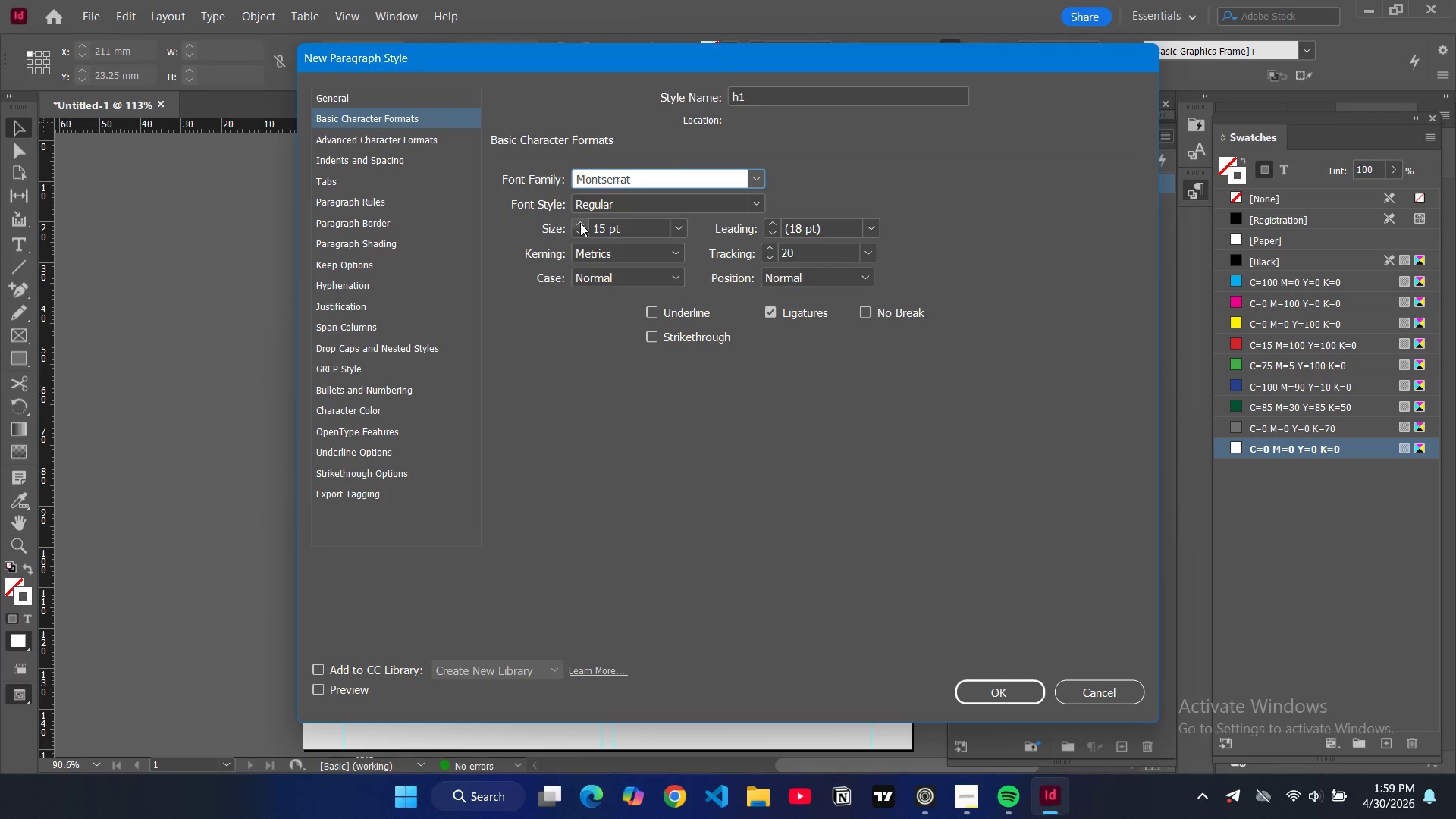 
triple_click([580, 223])
 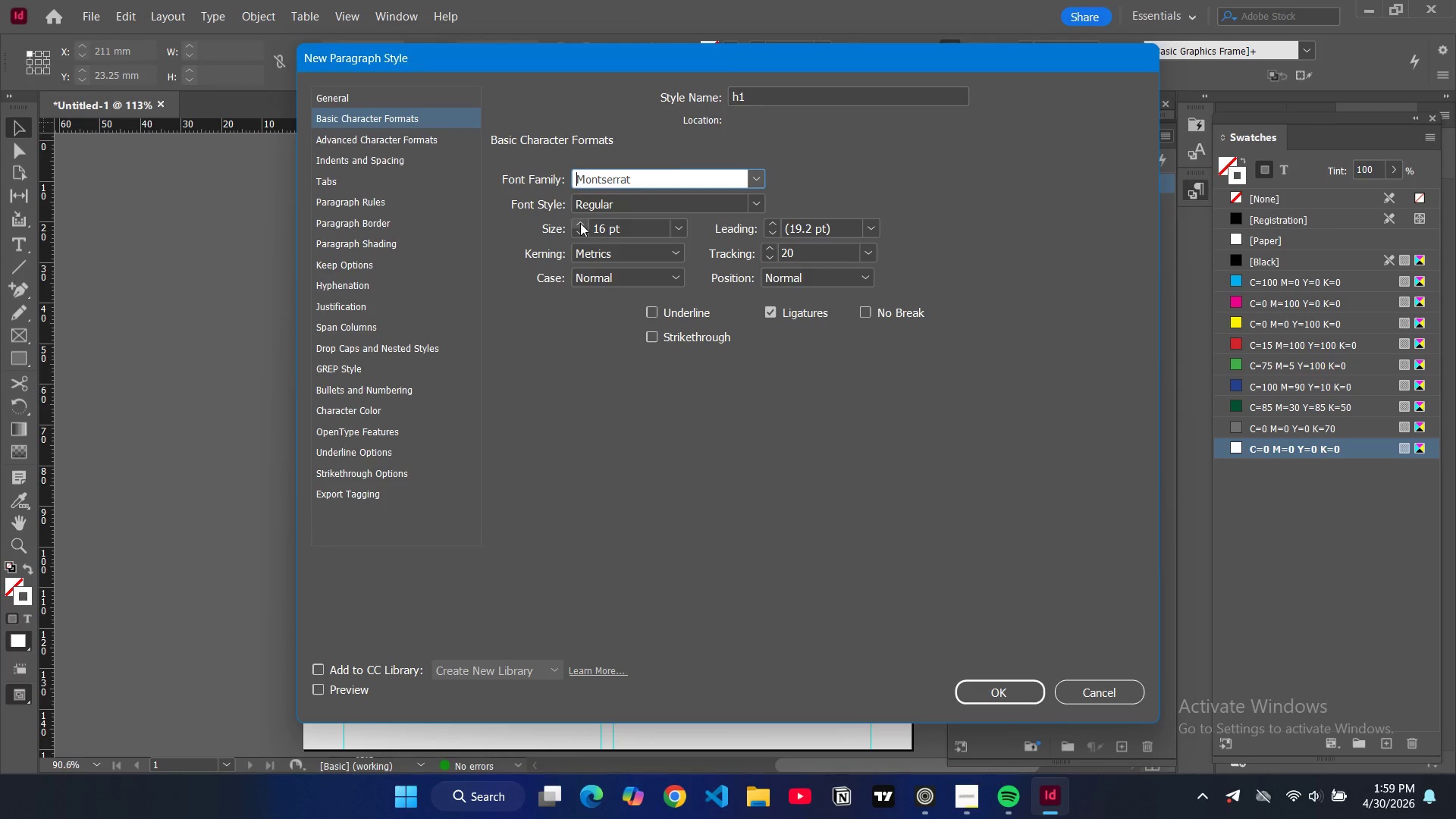 
triple_click([580, 223])
 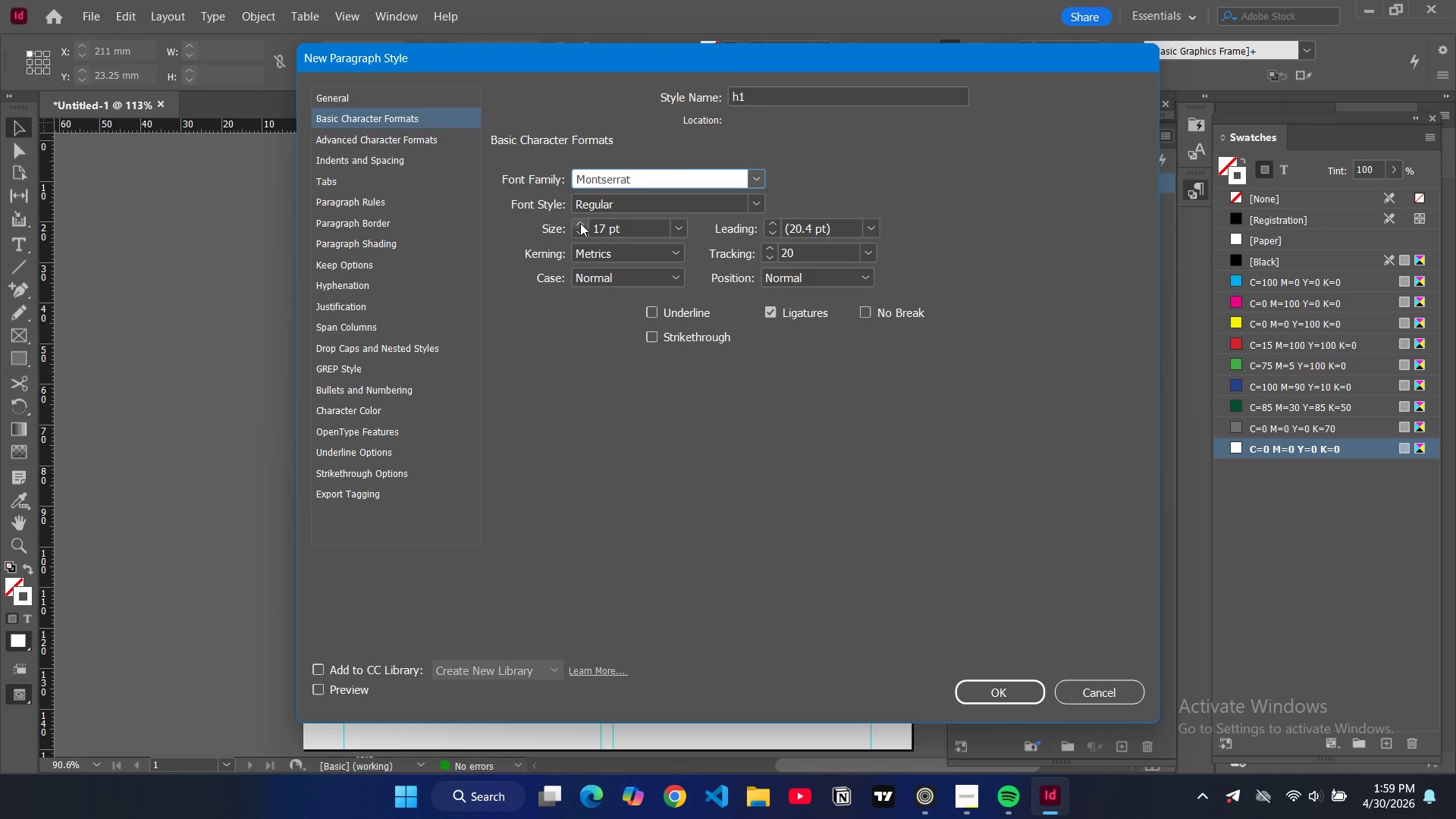 
triple_click([580, 223])
 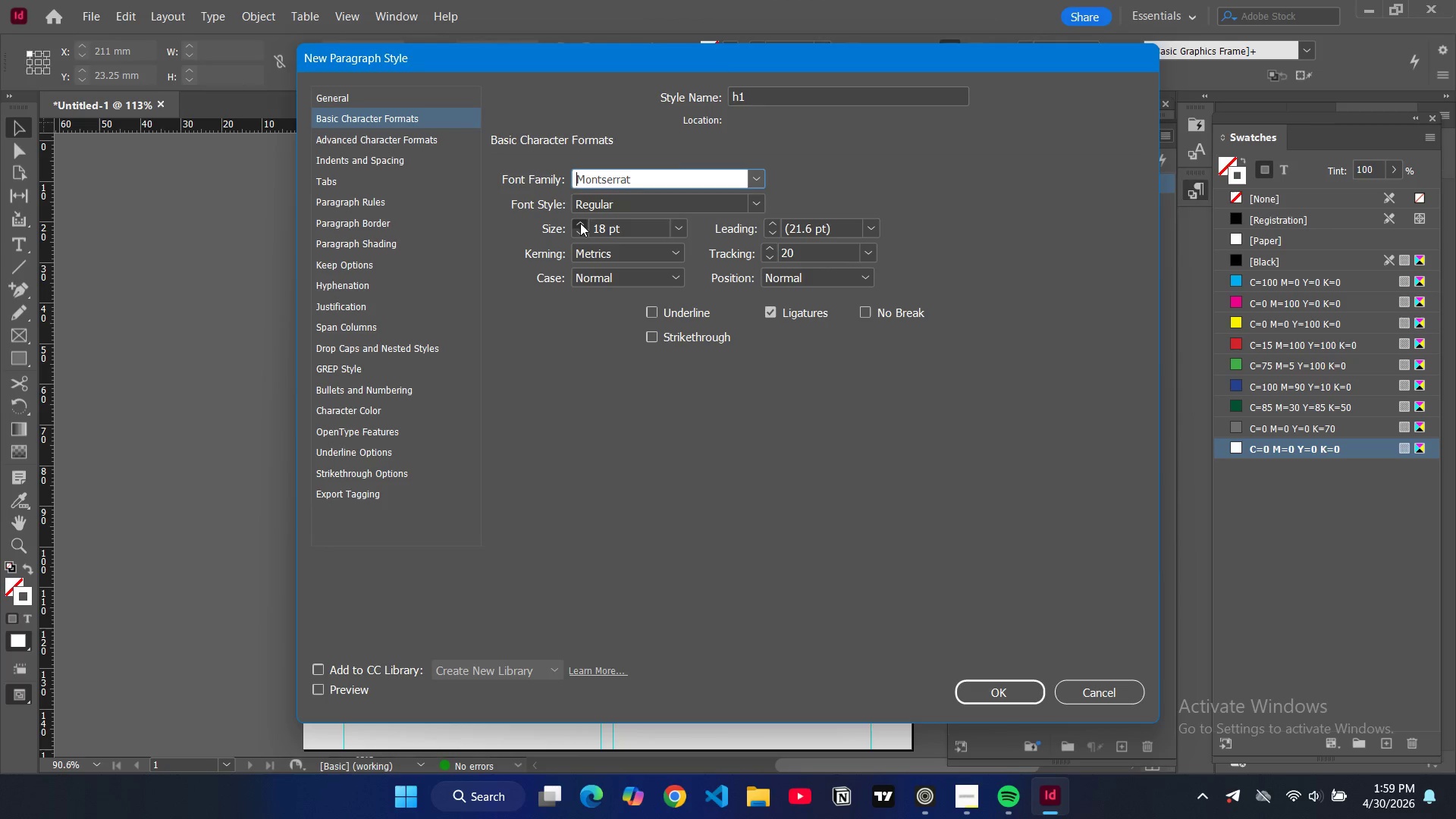 
triple_click([580, 223])
 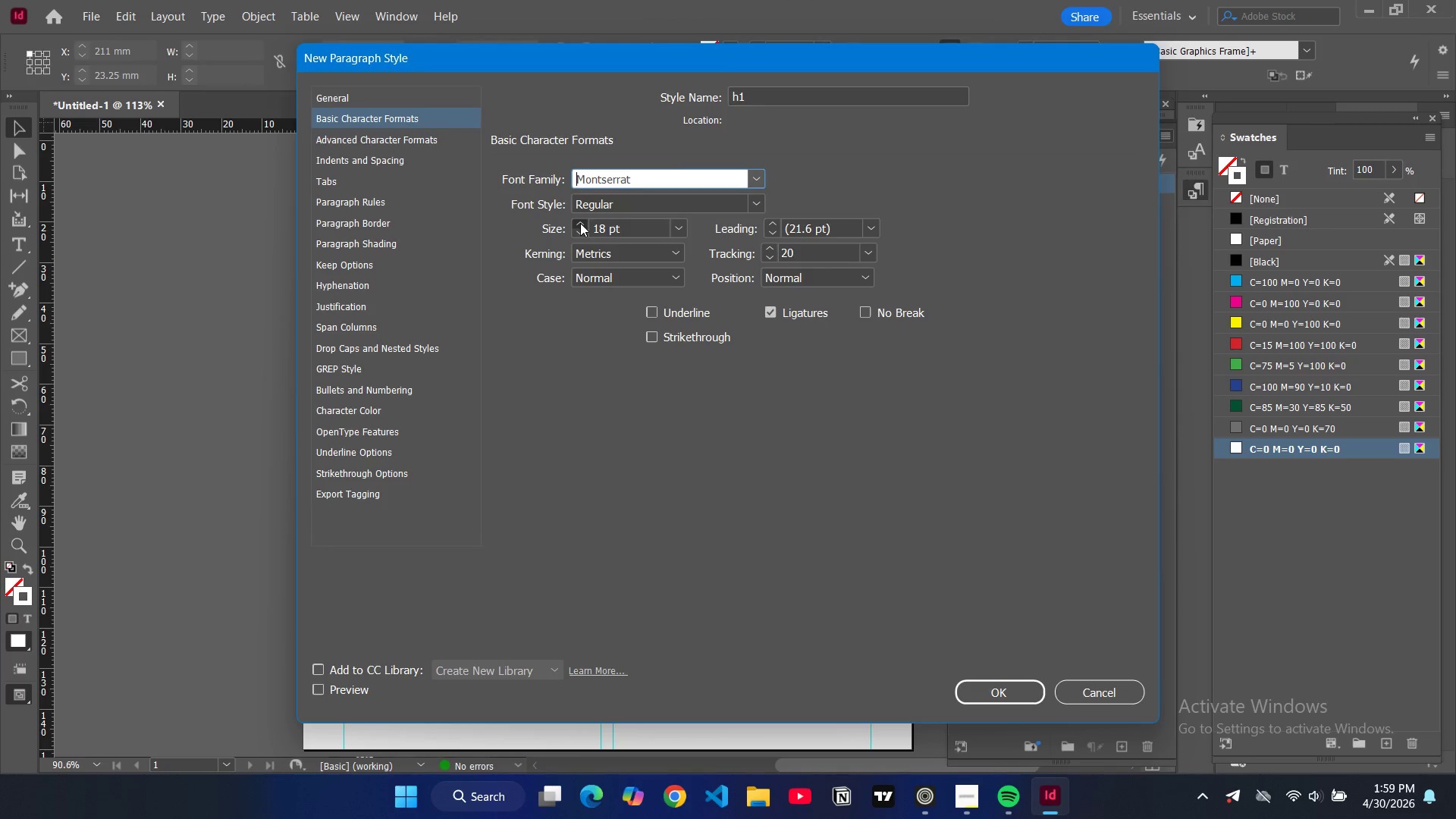 
triple_click([580, 223])
 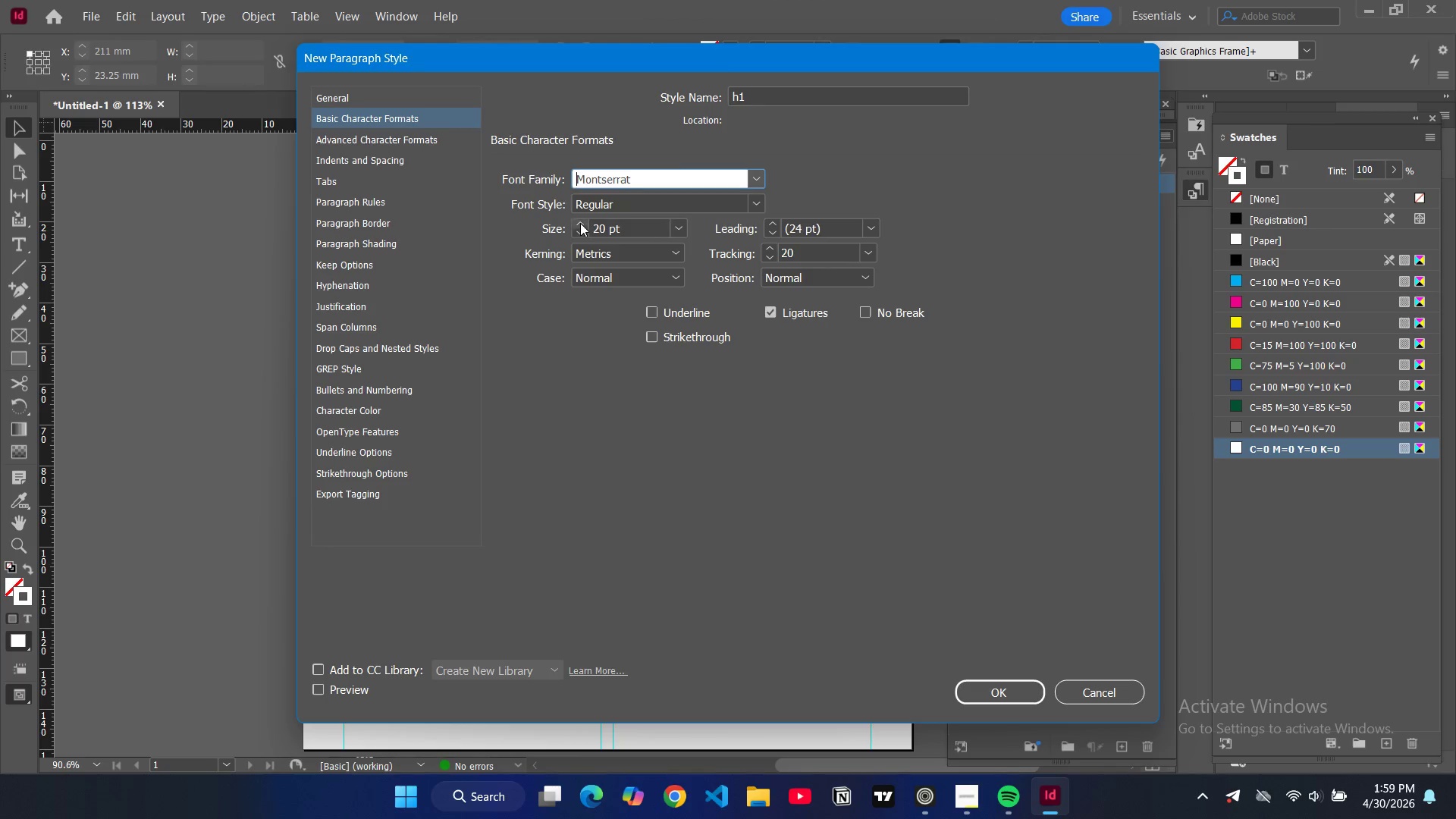 
triple_click([580, 223])
 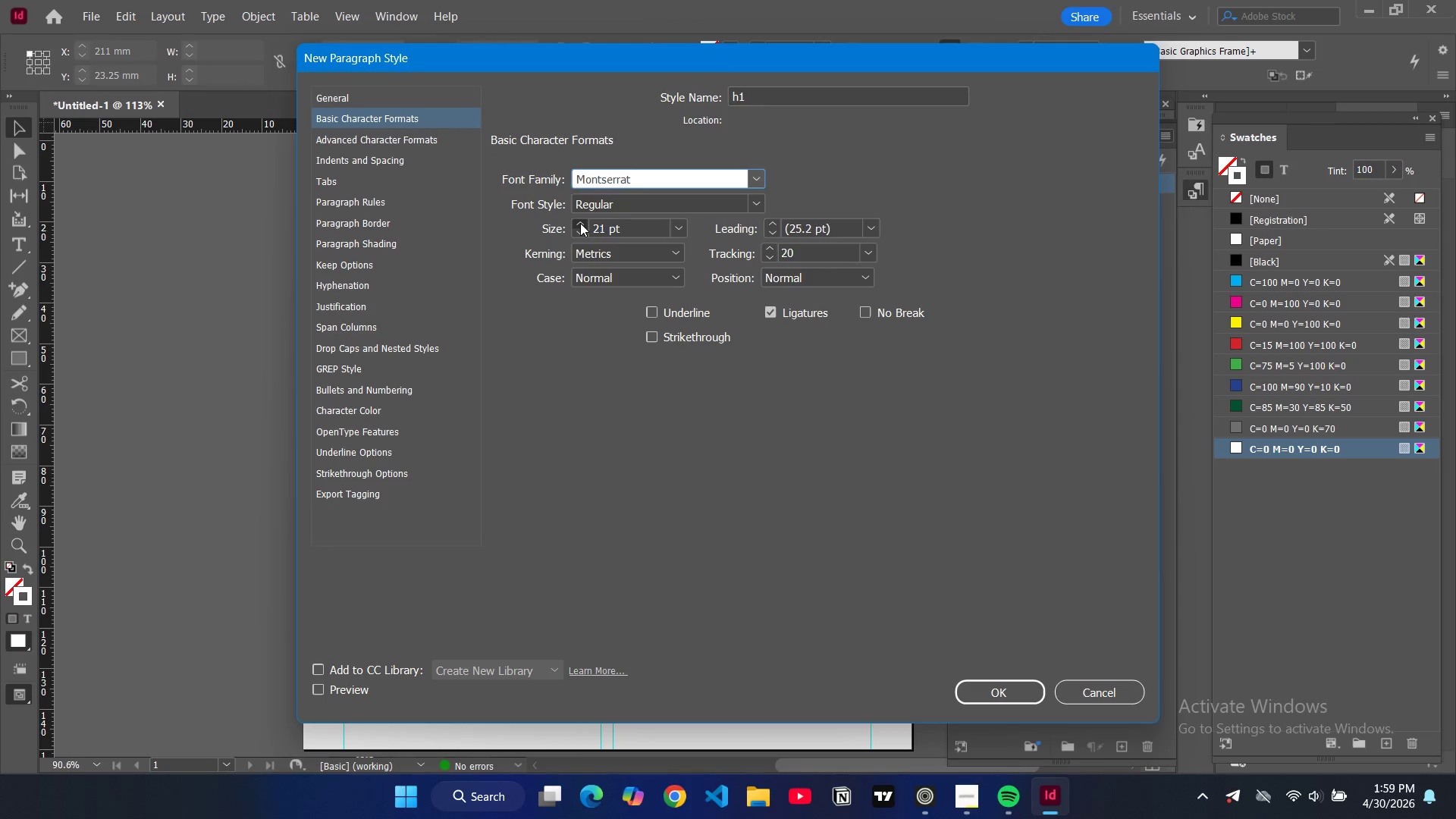 
triple_click([580, 223])
 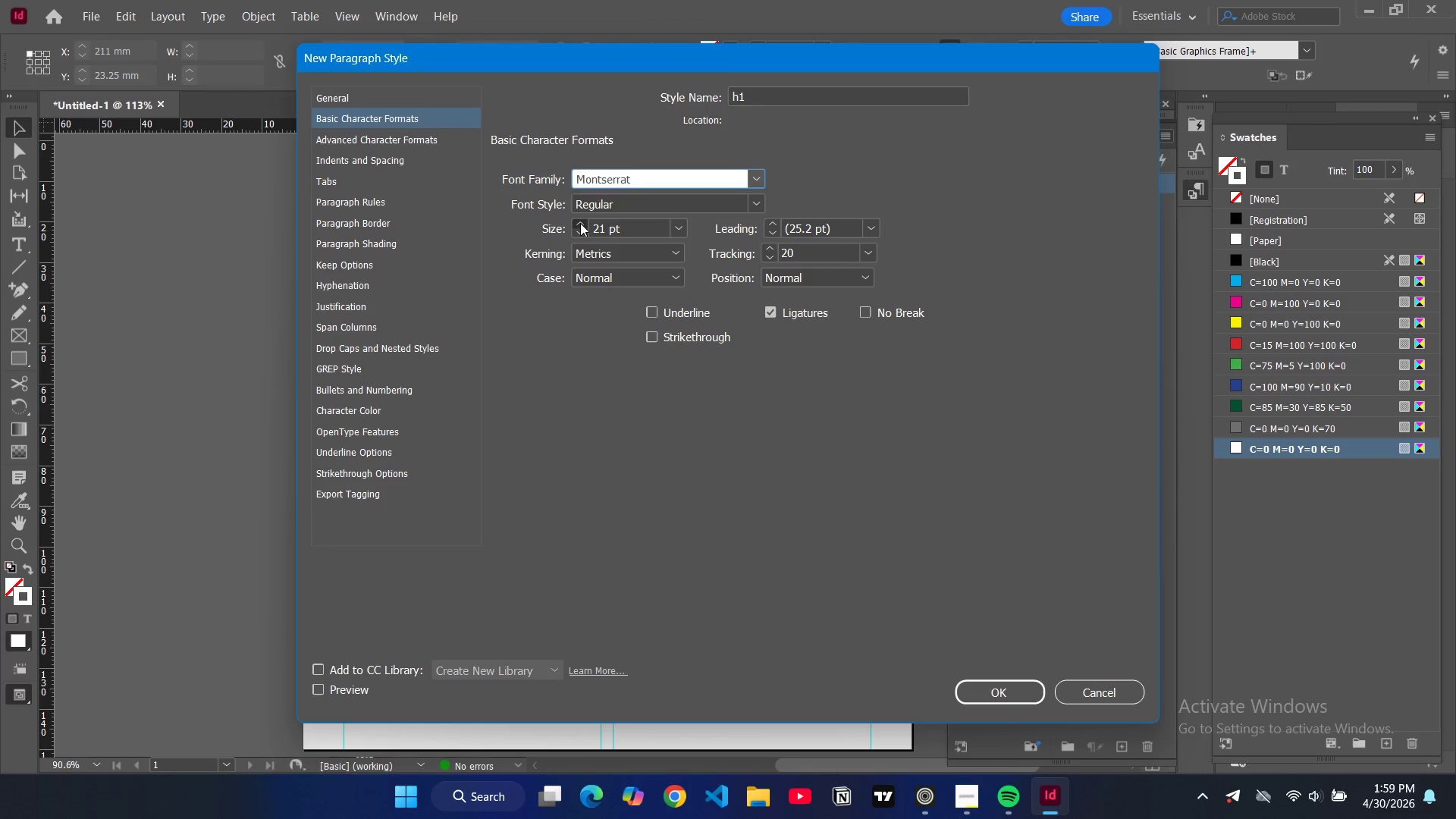 
triple_click([580, 223])
 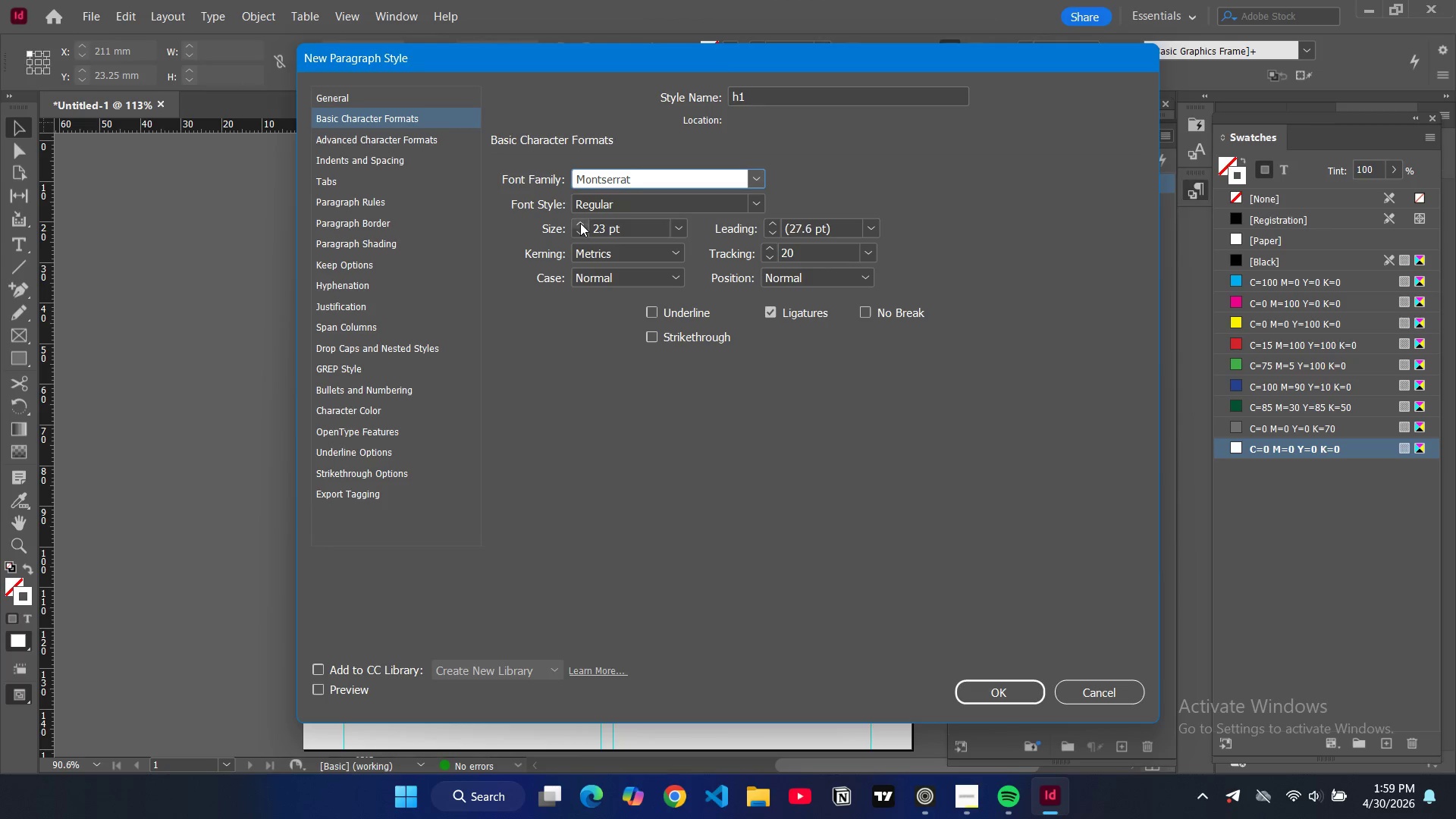 
triple_click([580, 223])
 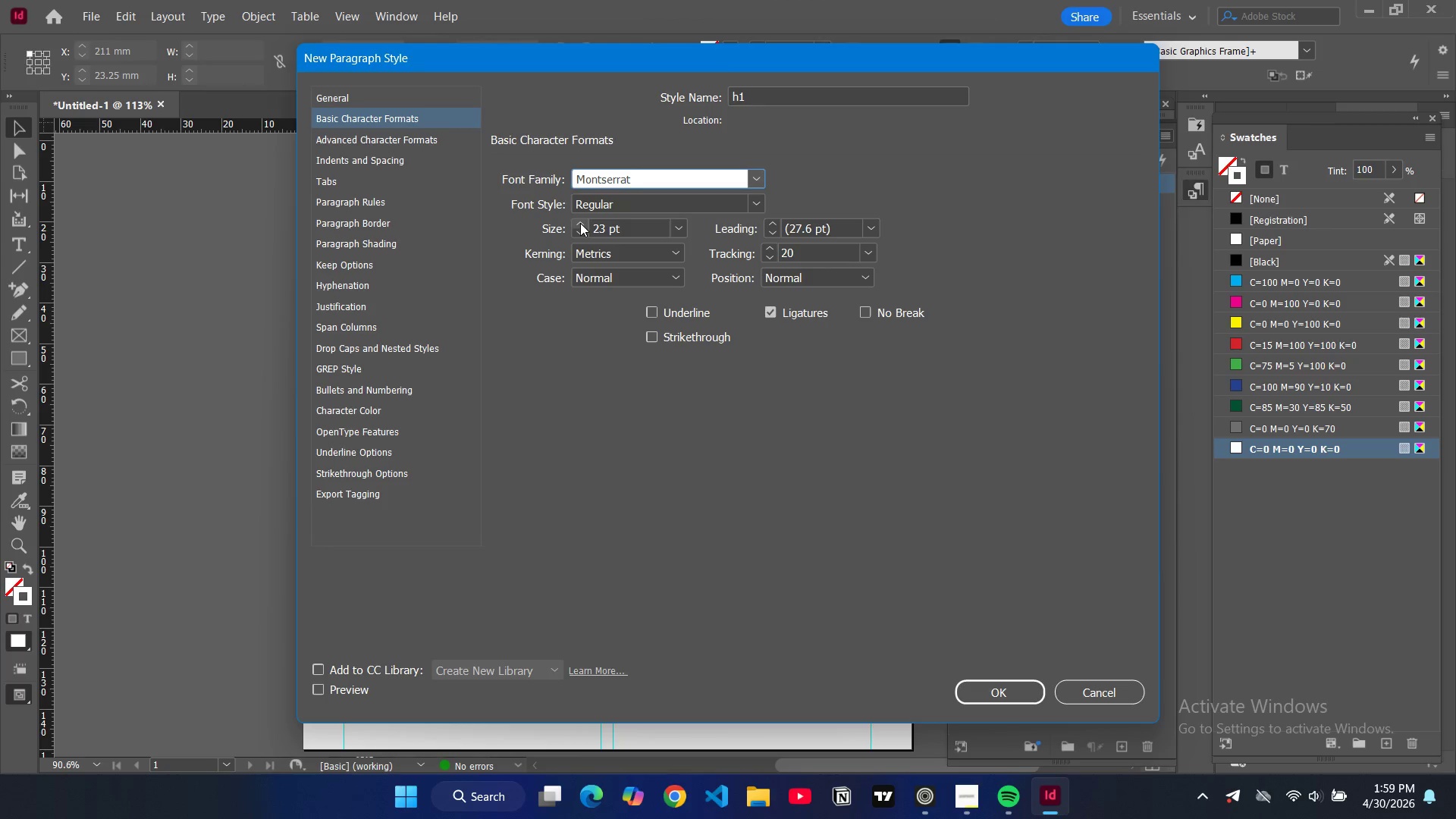 
triple_click([580, 223])
 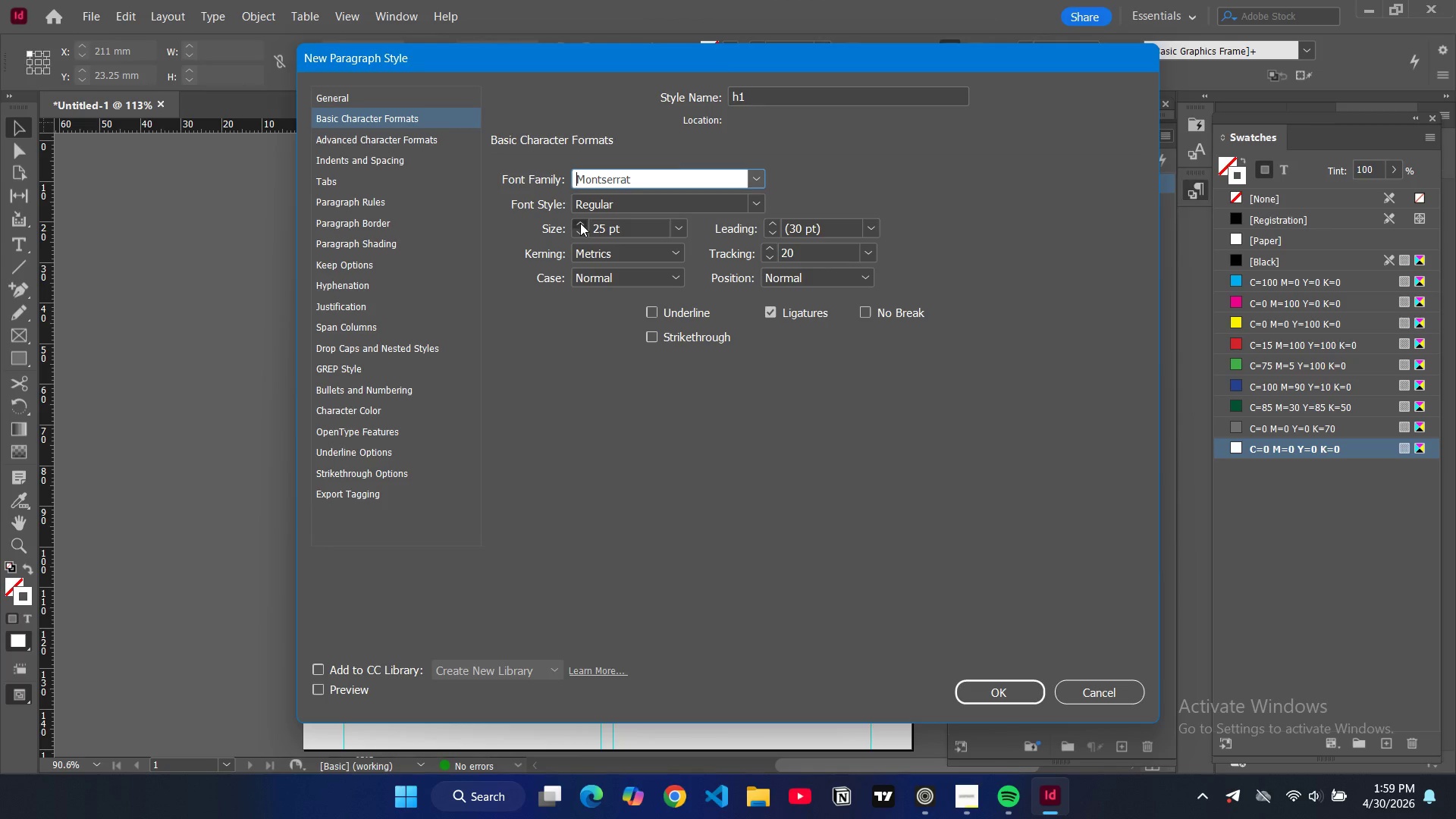 
triple_click([580, 223])
 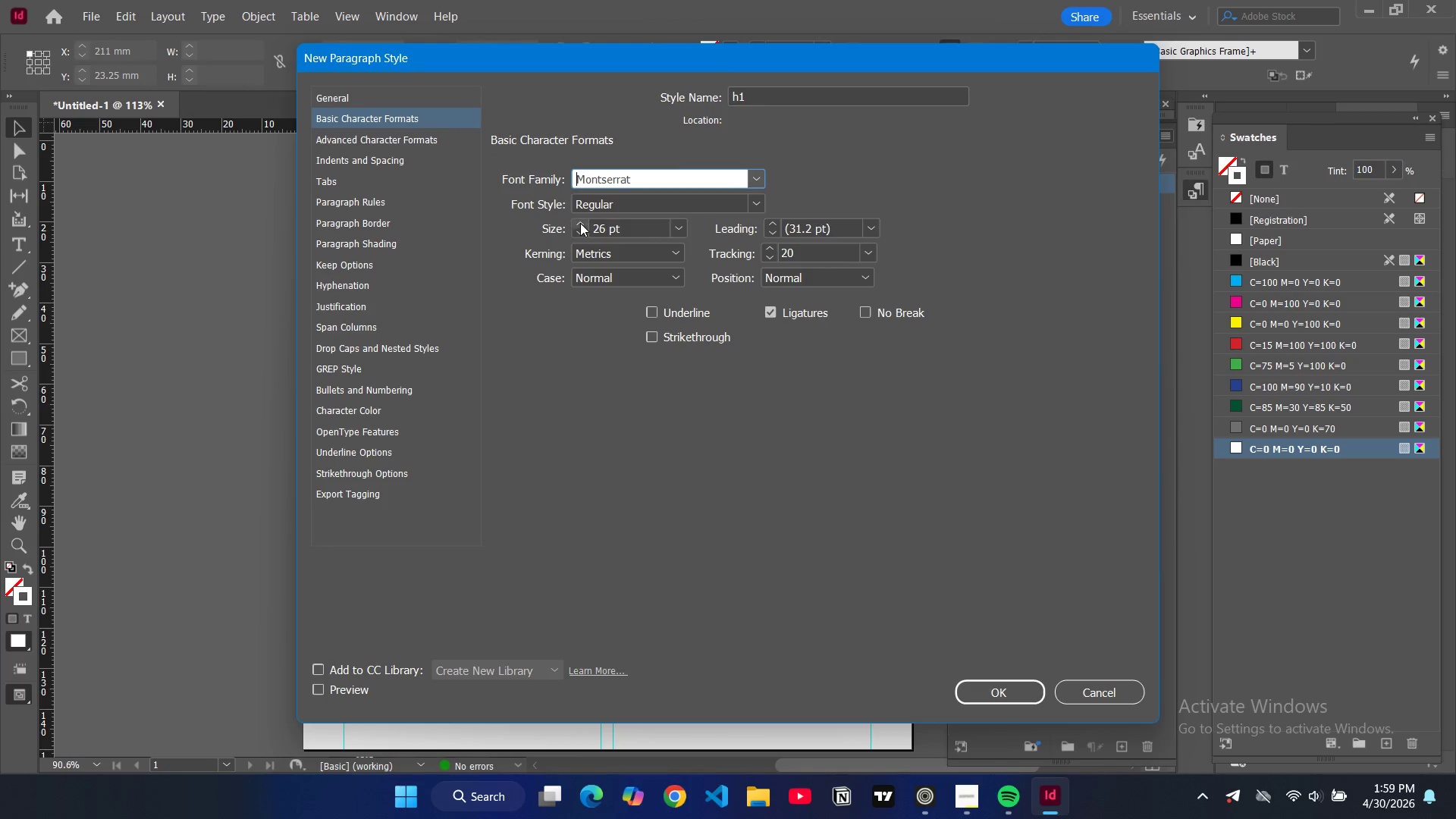 
triple_click([580, 223])
 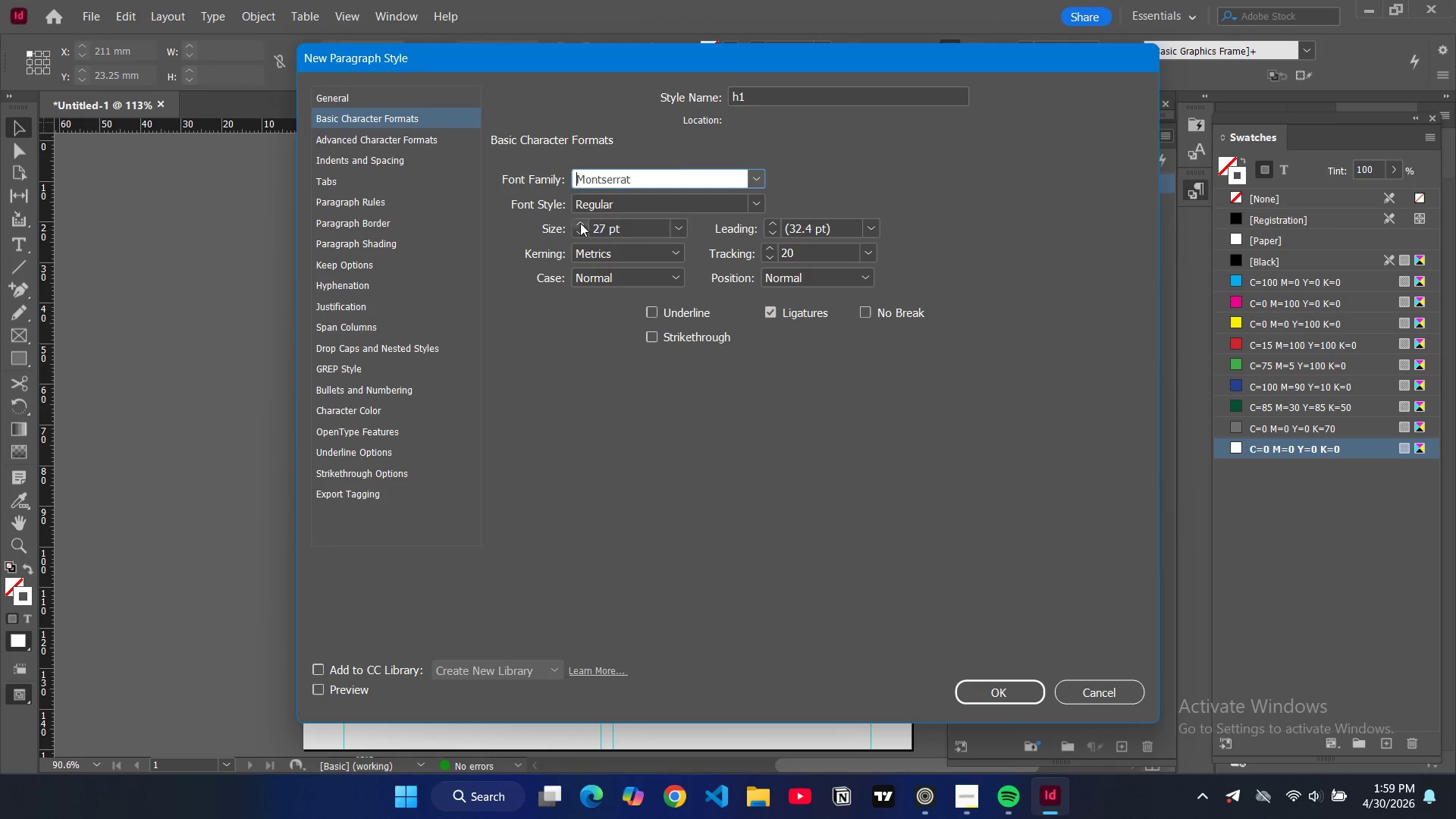 
triple_click([580, 223])
 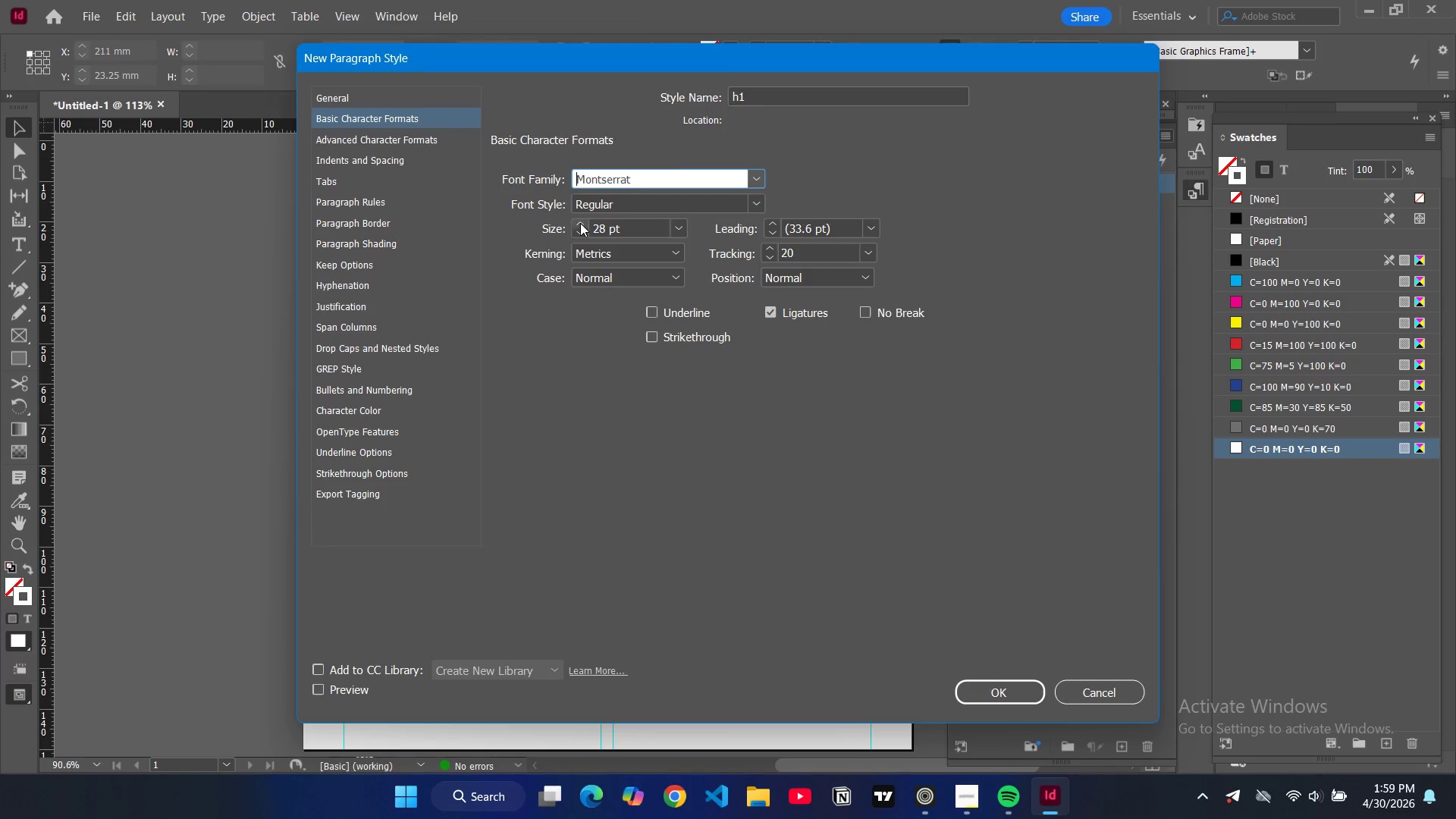 
triple_click([580, 223])
 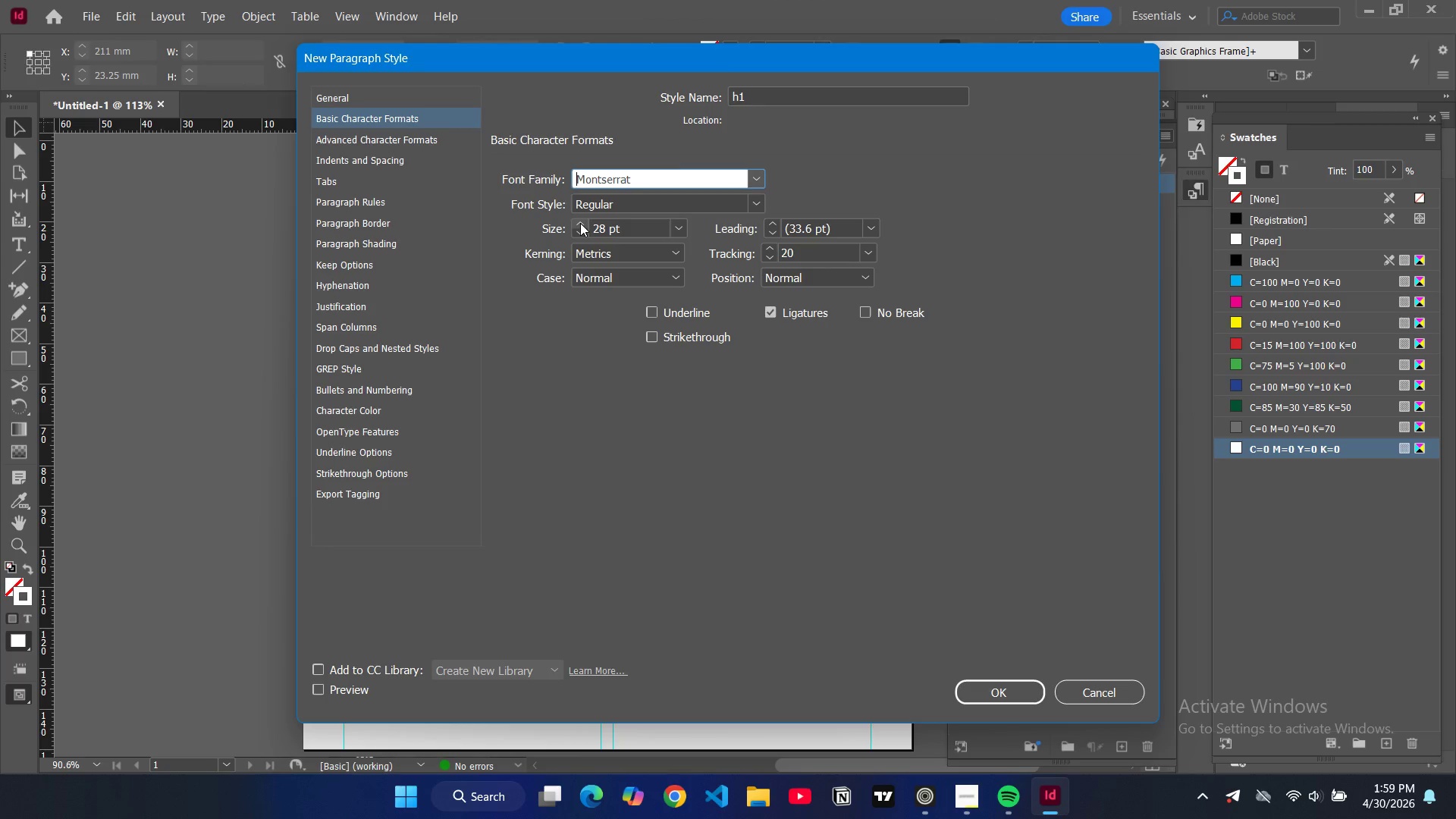 
triple_click([580, 223])
 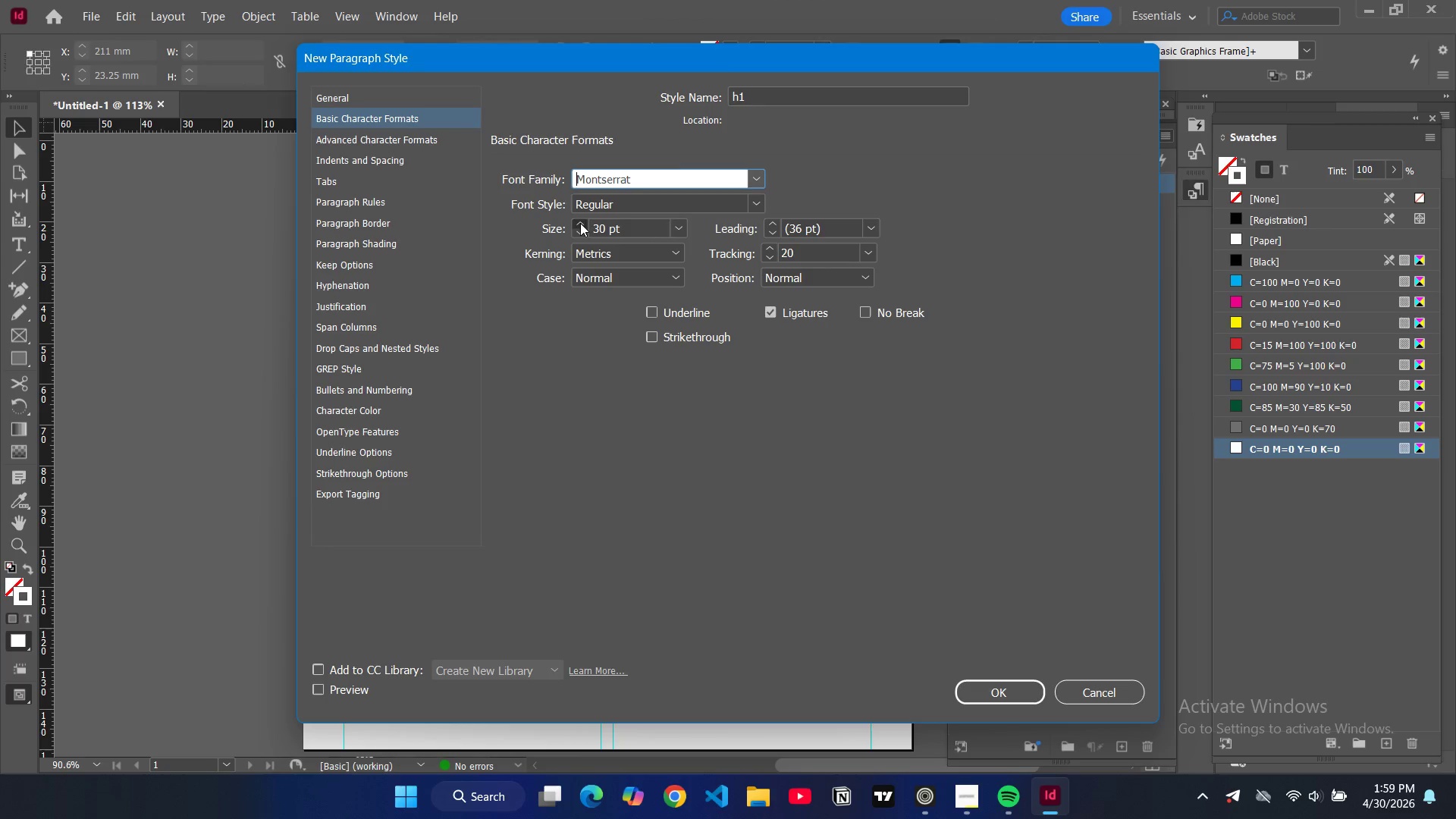 
triple_click([580, 223])
 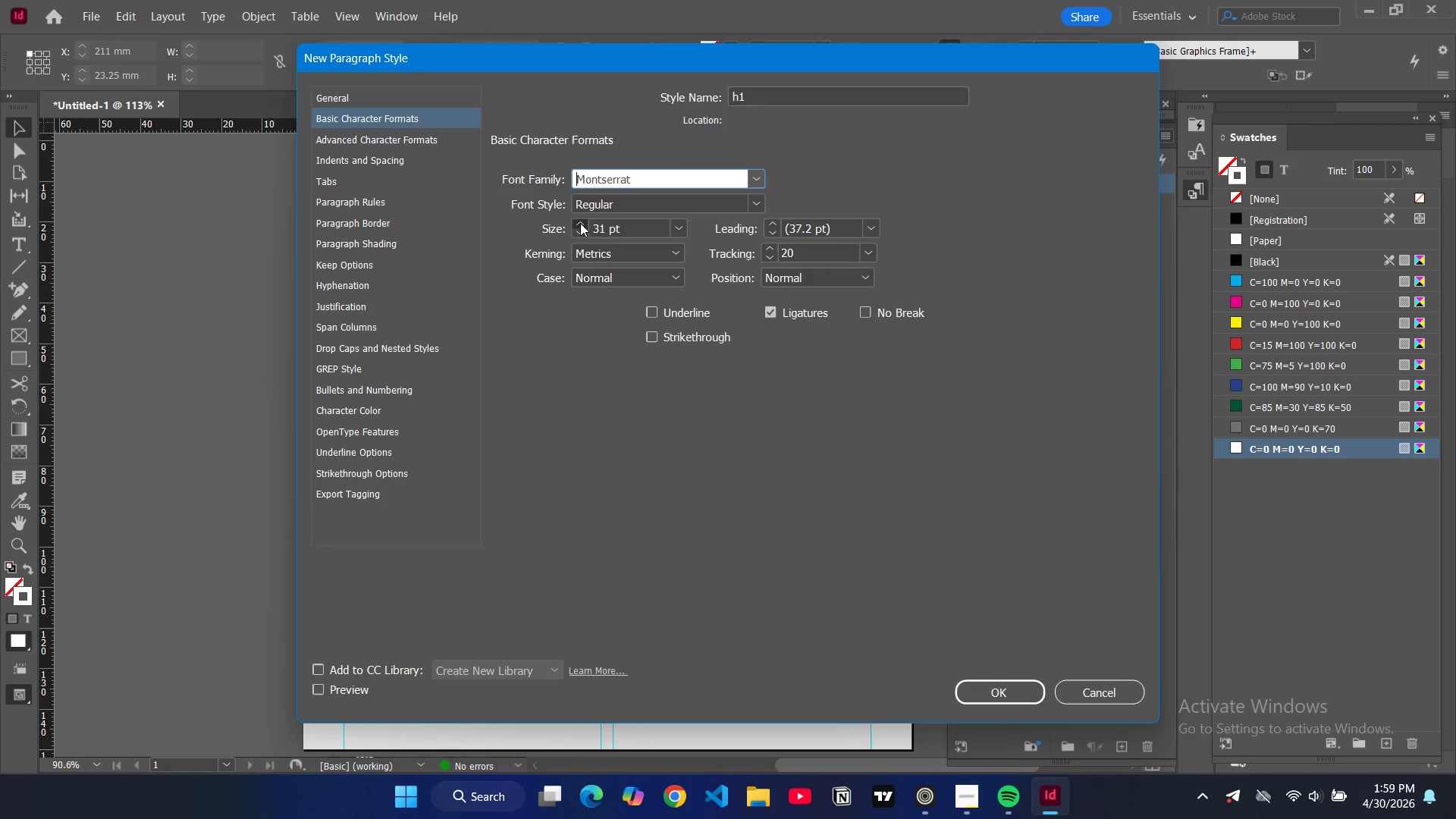 
triple_click([580, 223])
 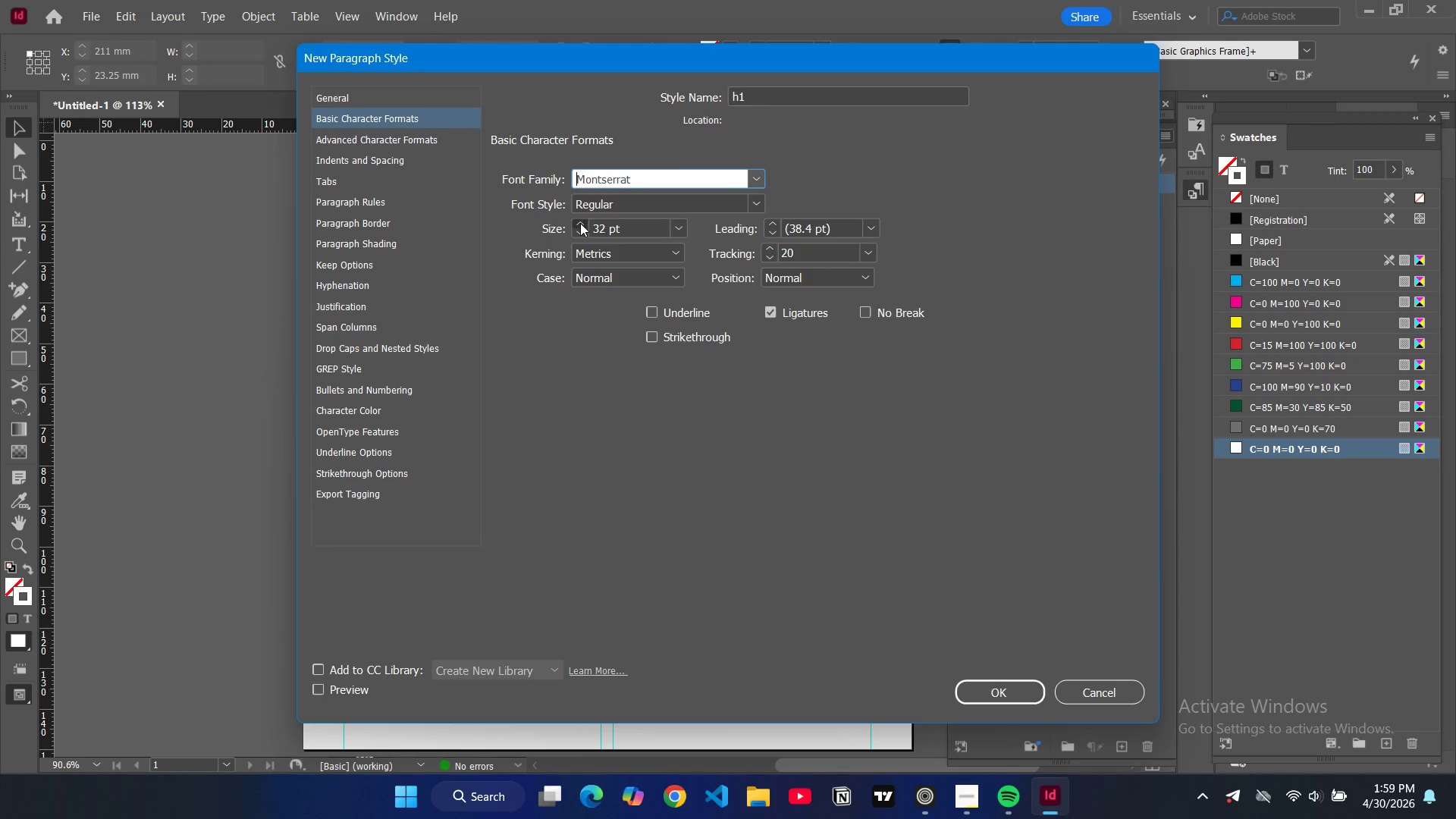 
triple_click([580, 223])
 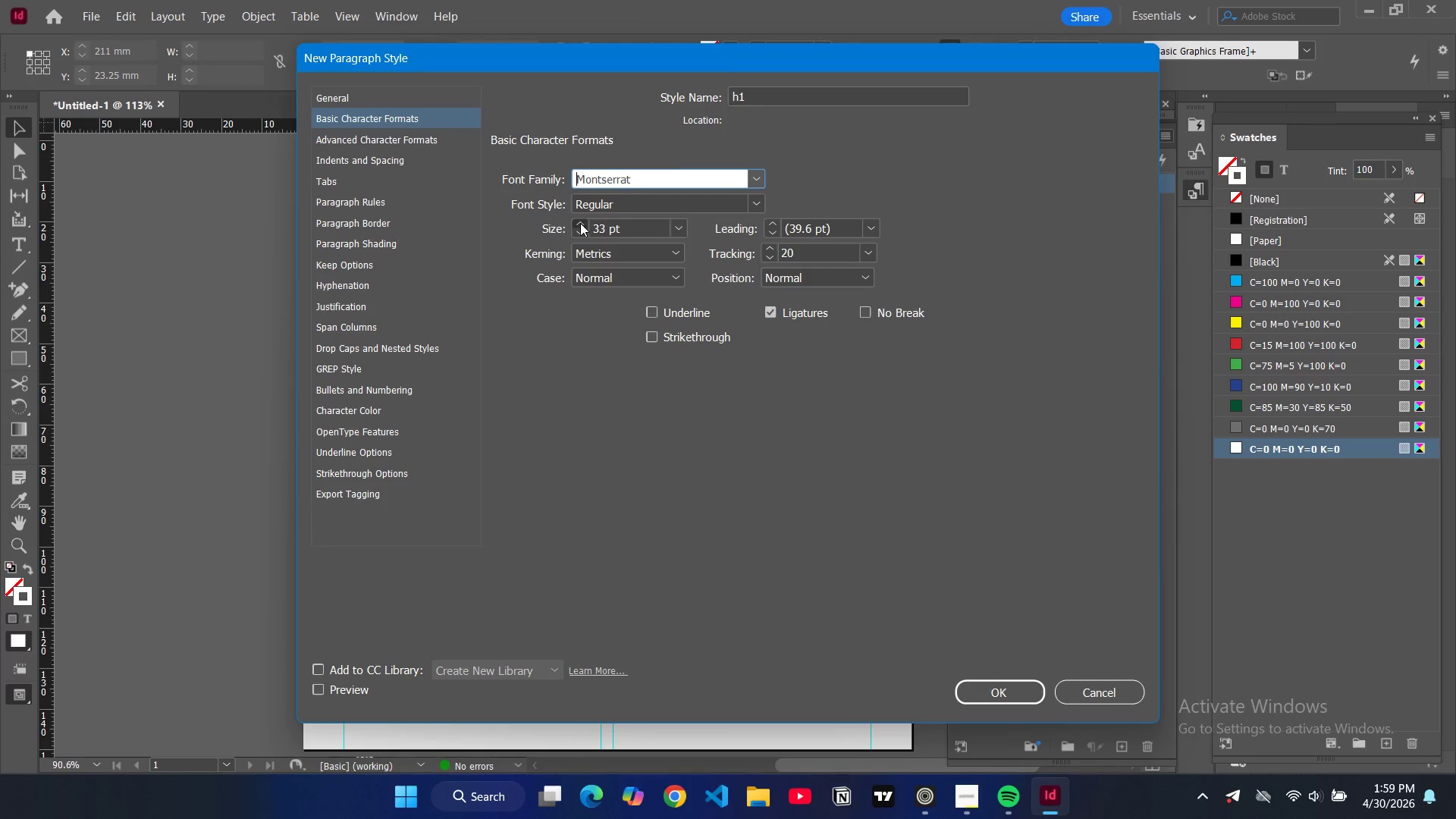 
triple_click([580, 223])
 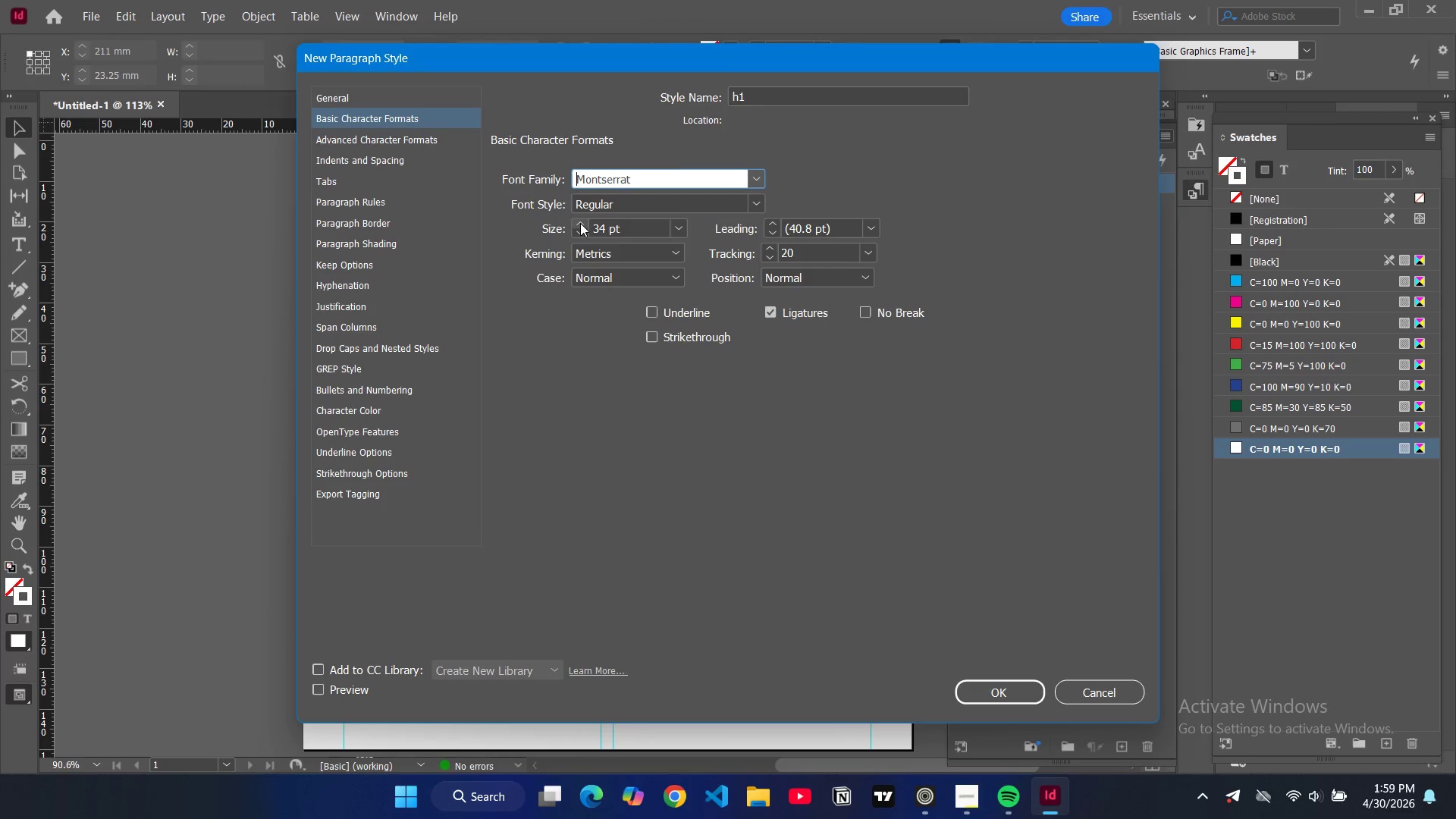 
triple_click([580, 223])
 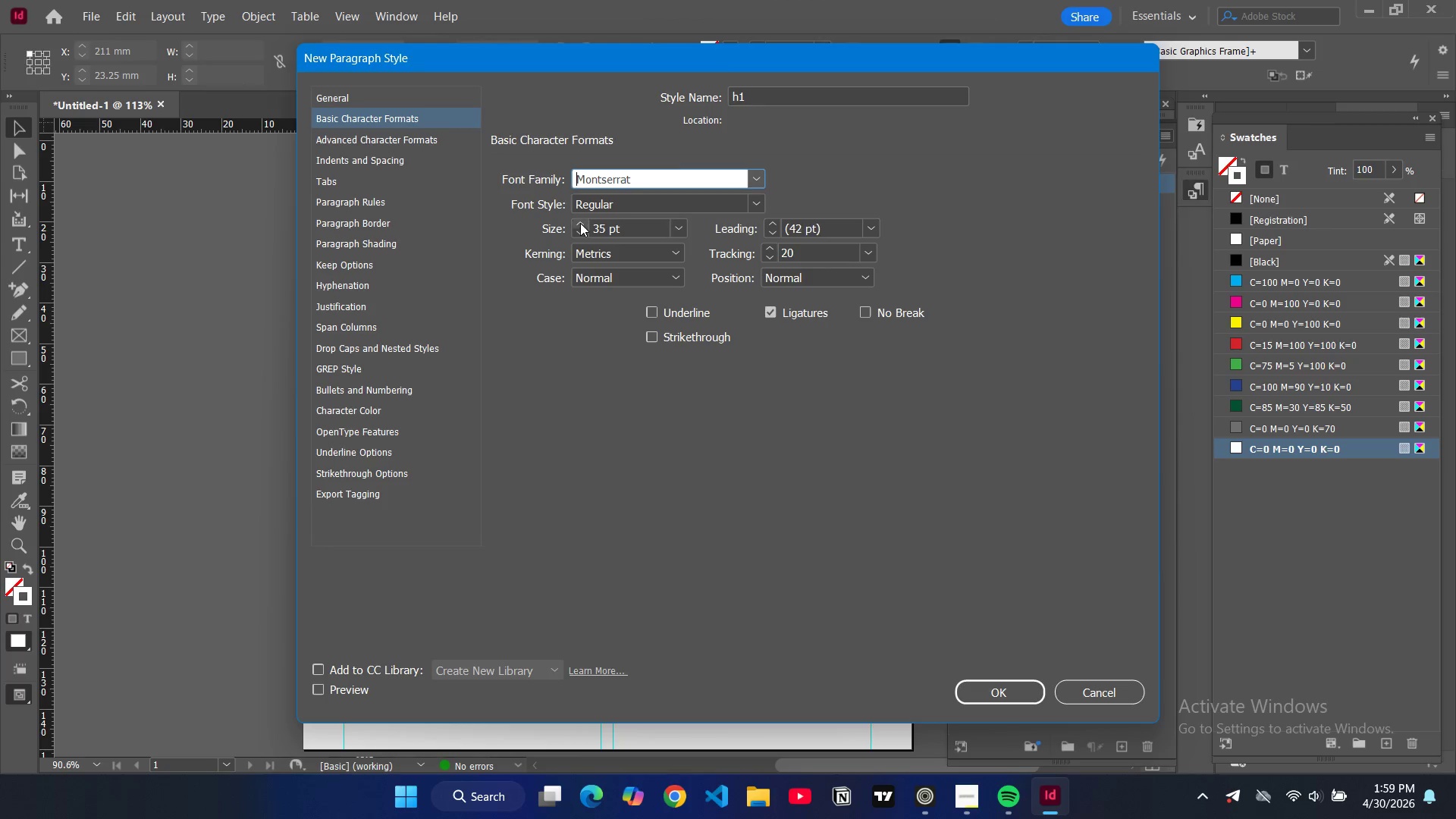 
triple_click([580, 223])
 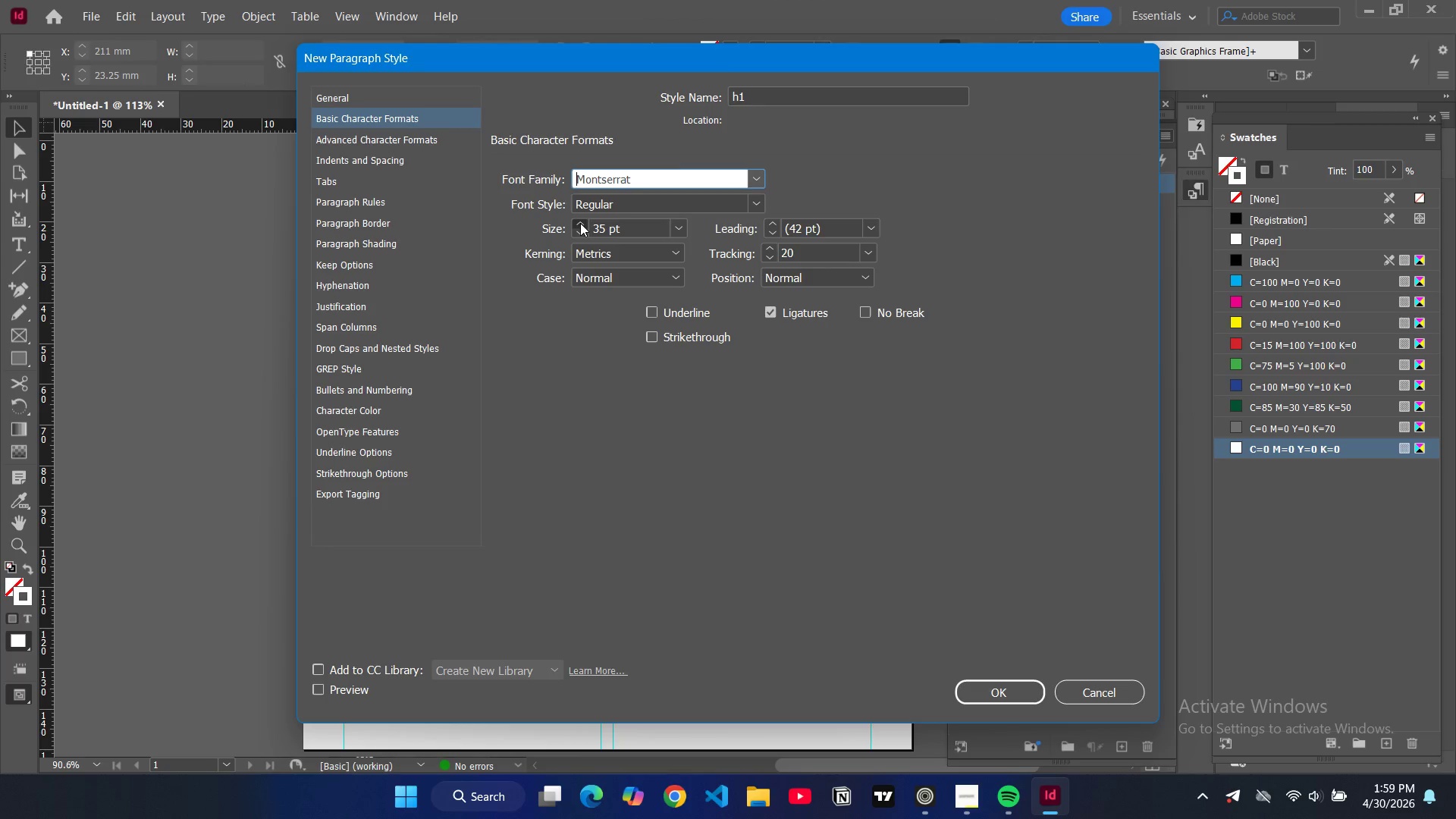 
triple_click([580, 223])
 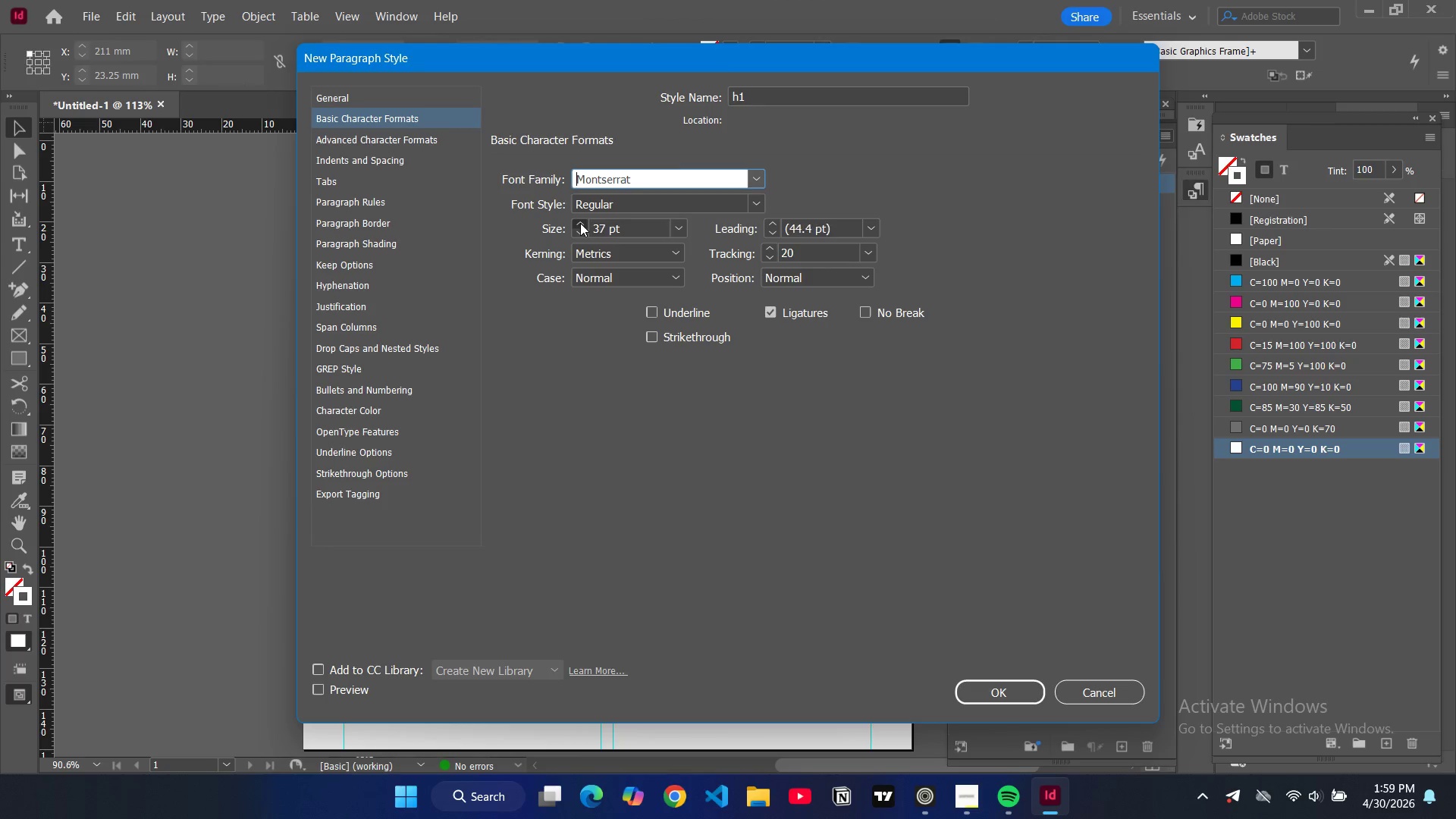 
triple_click([580, 223])
 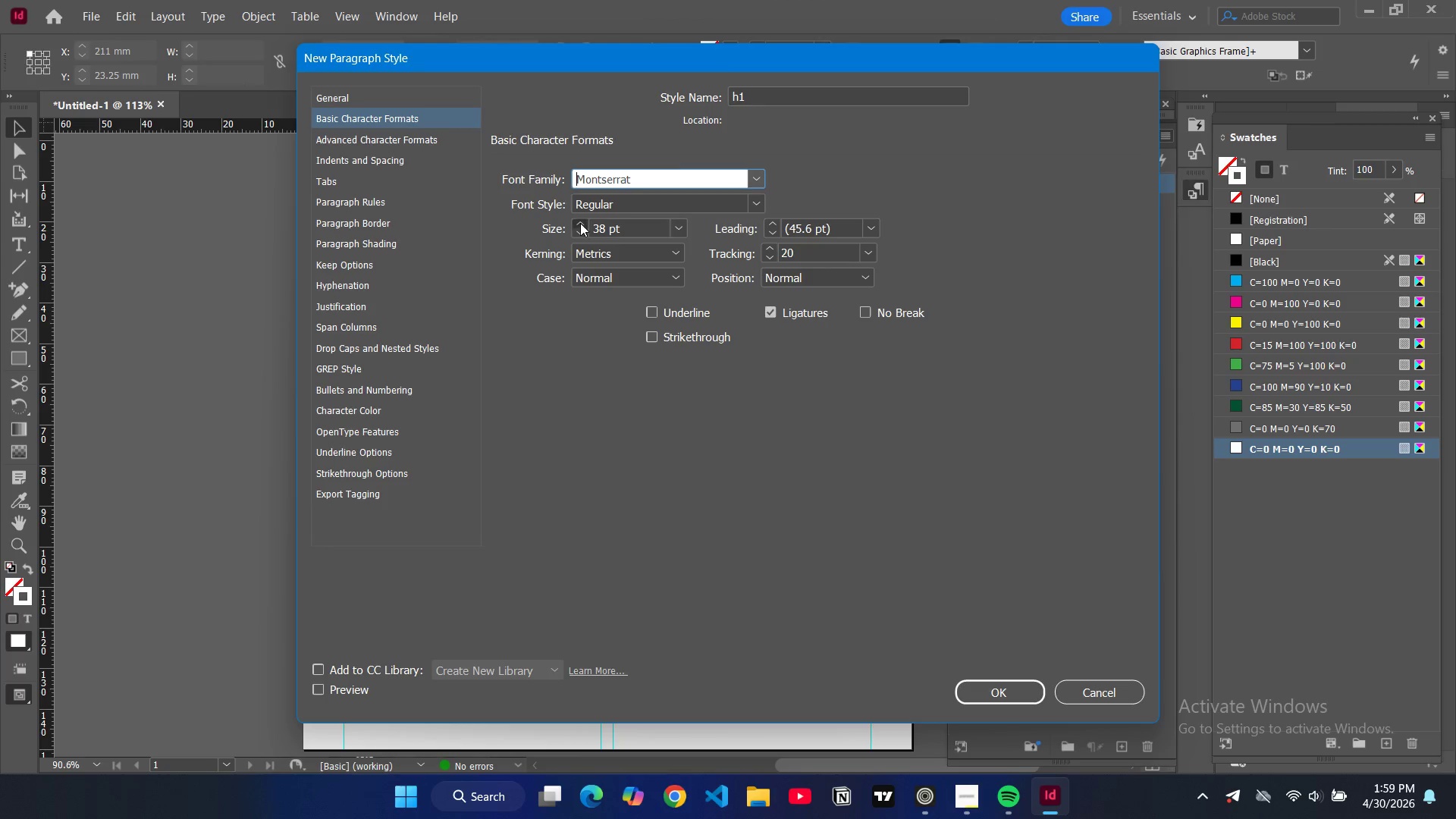 
triple_click([580, 223])
 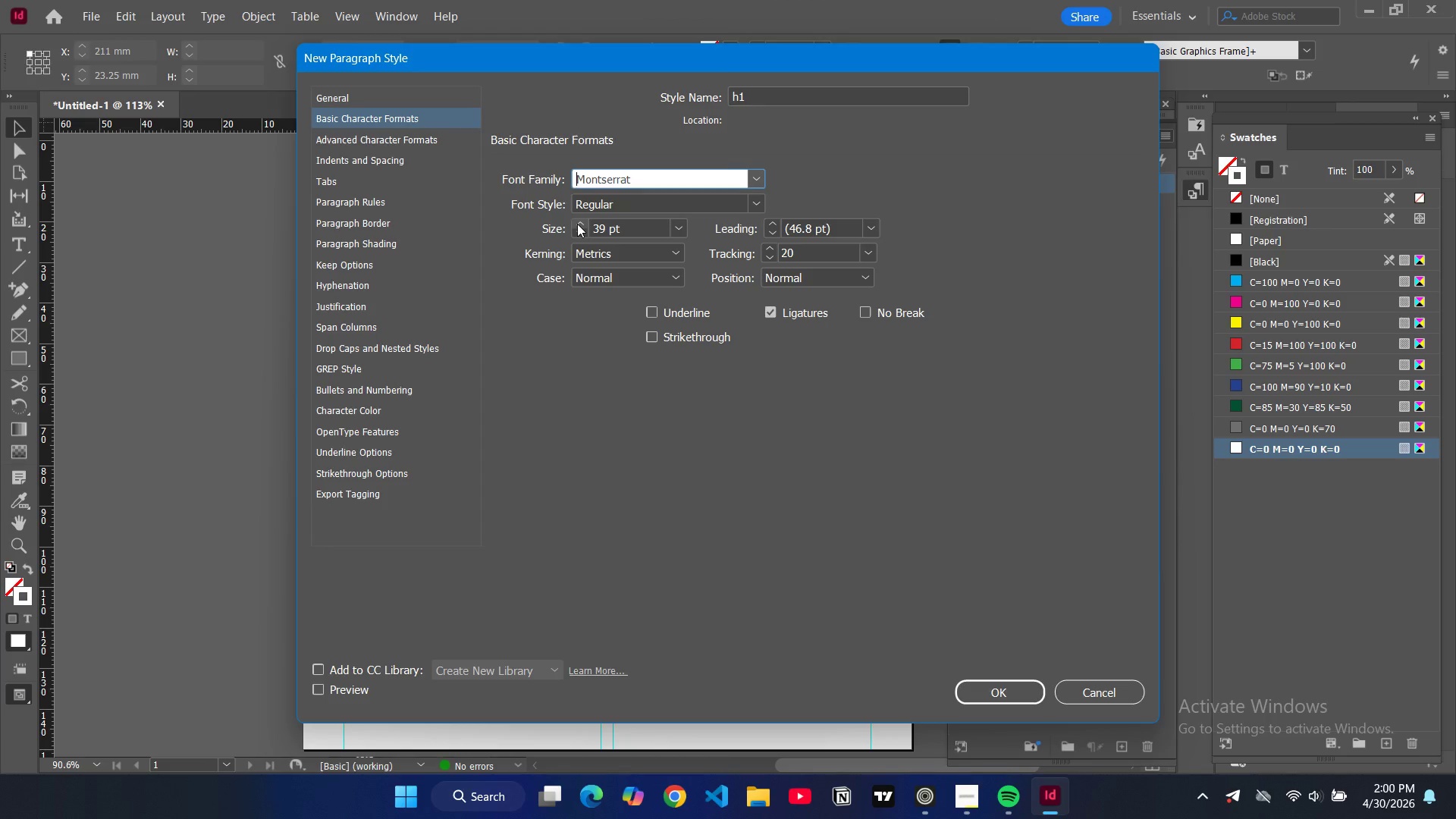 
left_click([577, 224])
 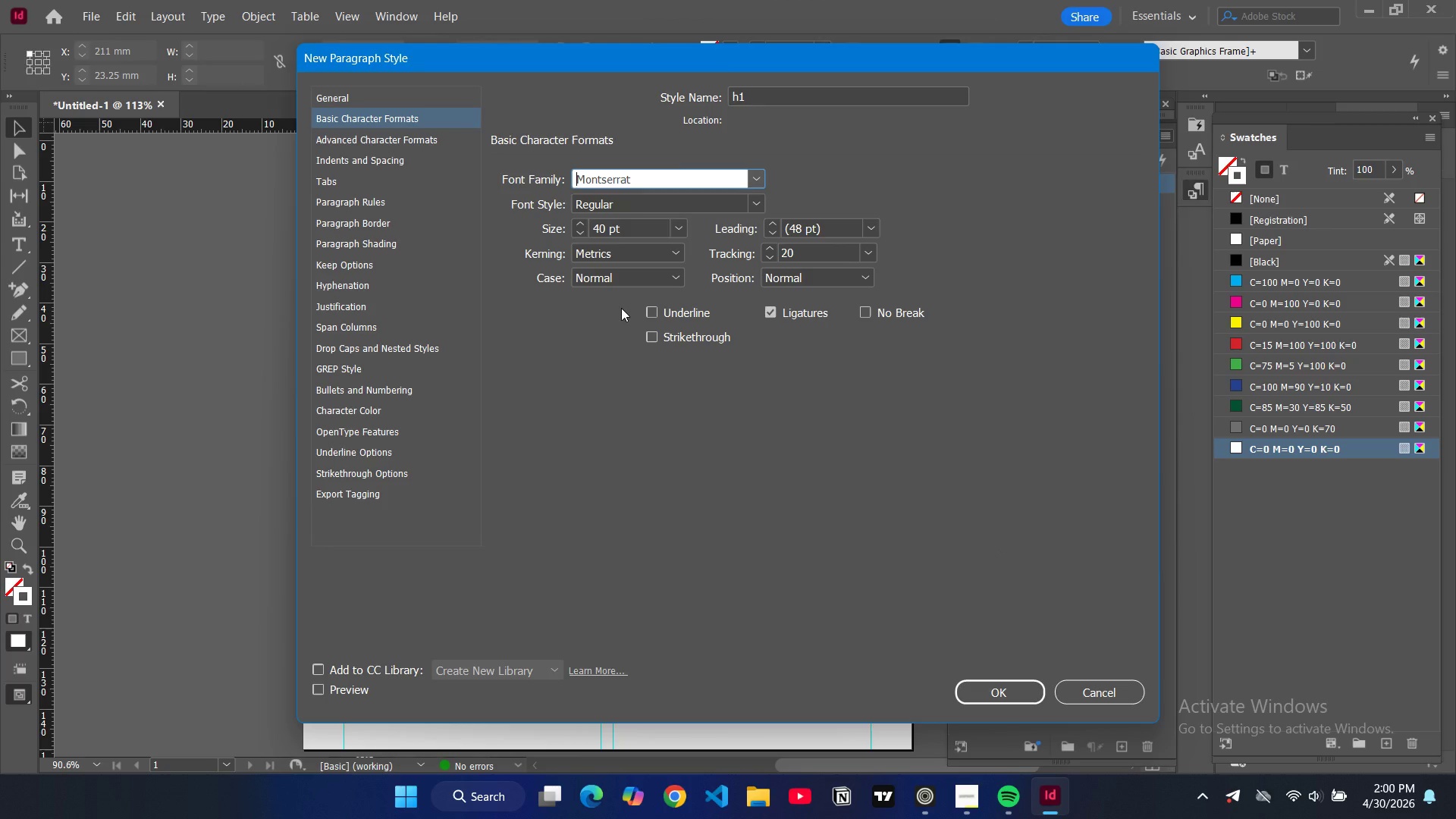 
wait(6.5)
 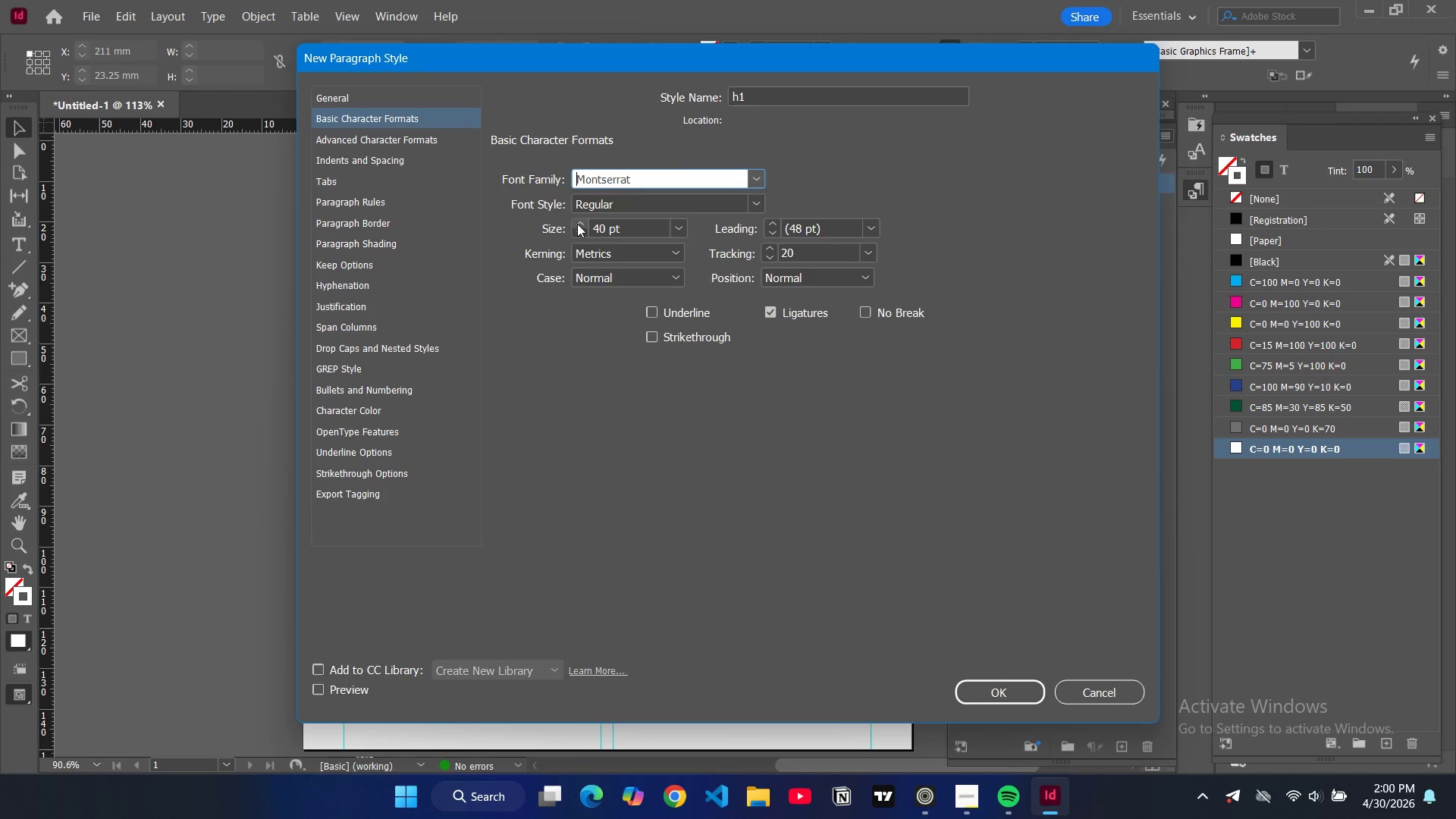 
double_click([581, 235])
 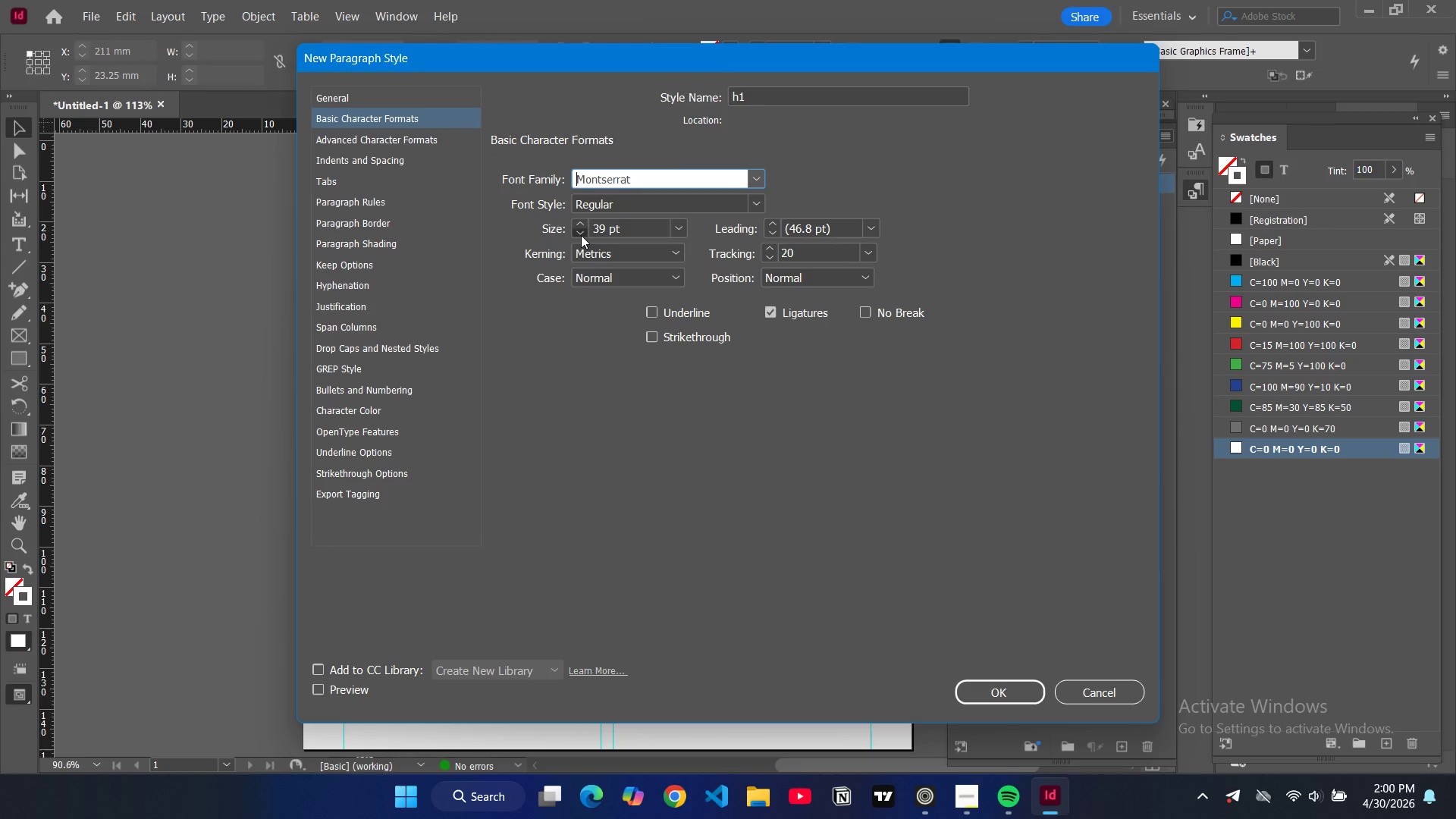 
triple_click([581, 235])
 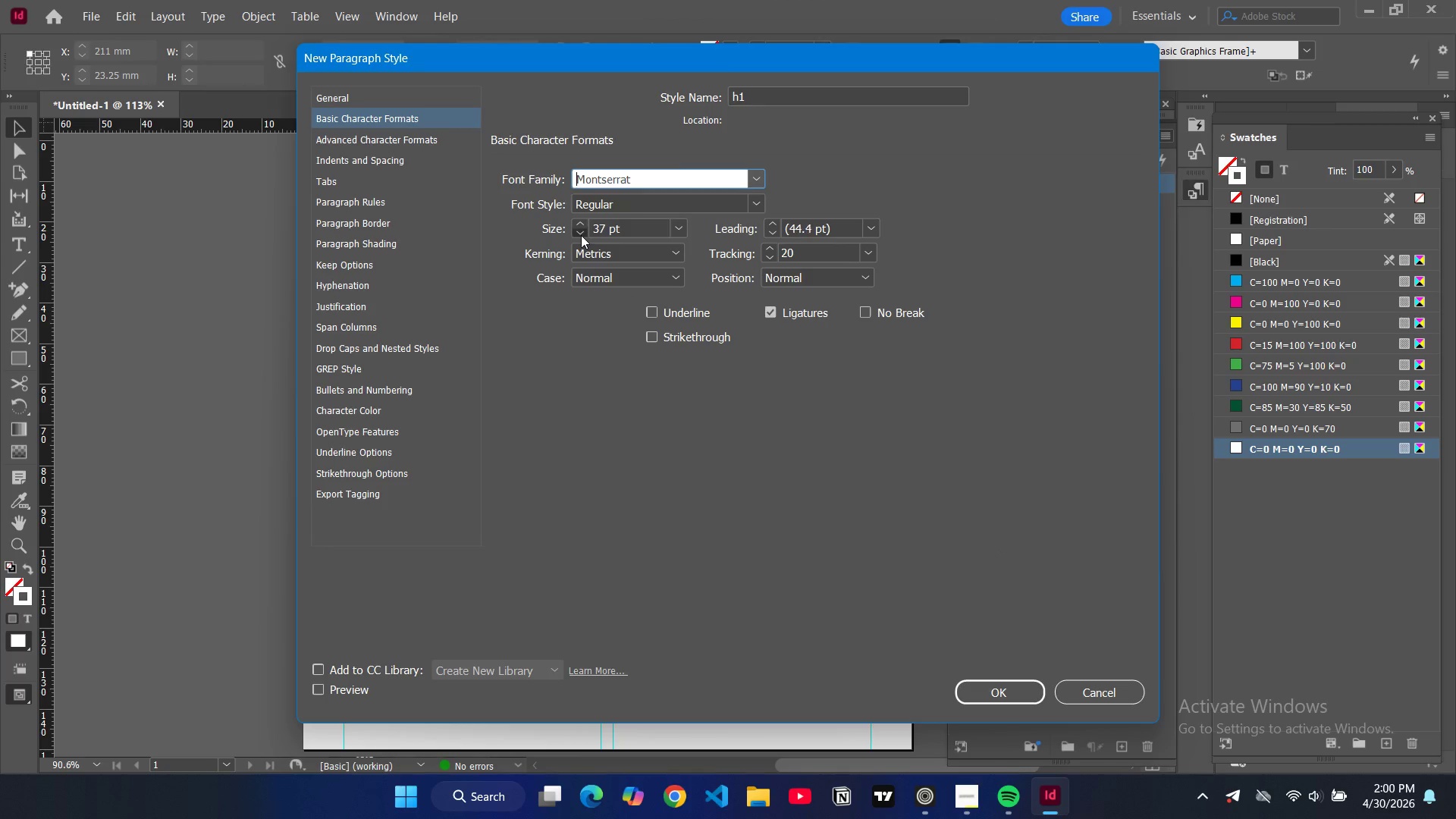 
triple_click([581, 235])
 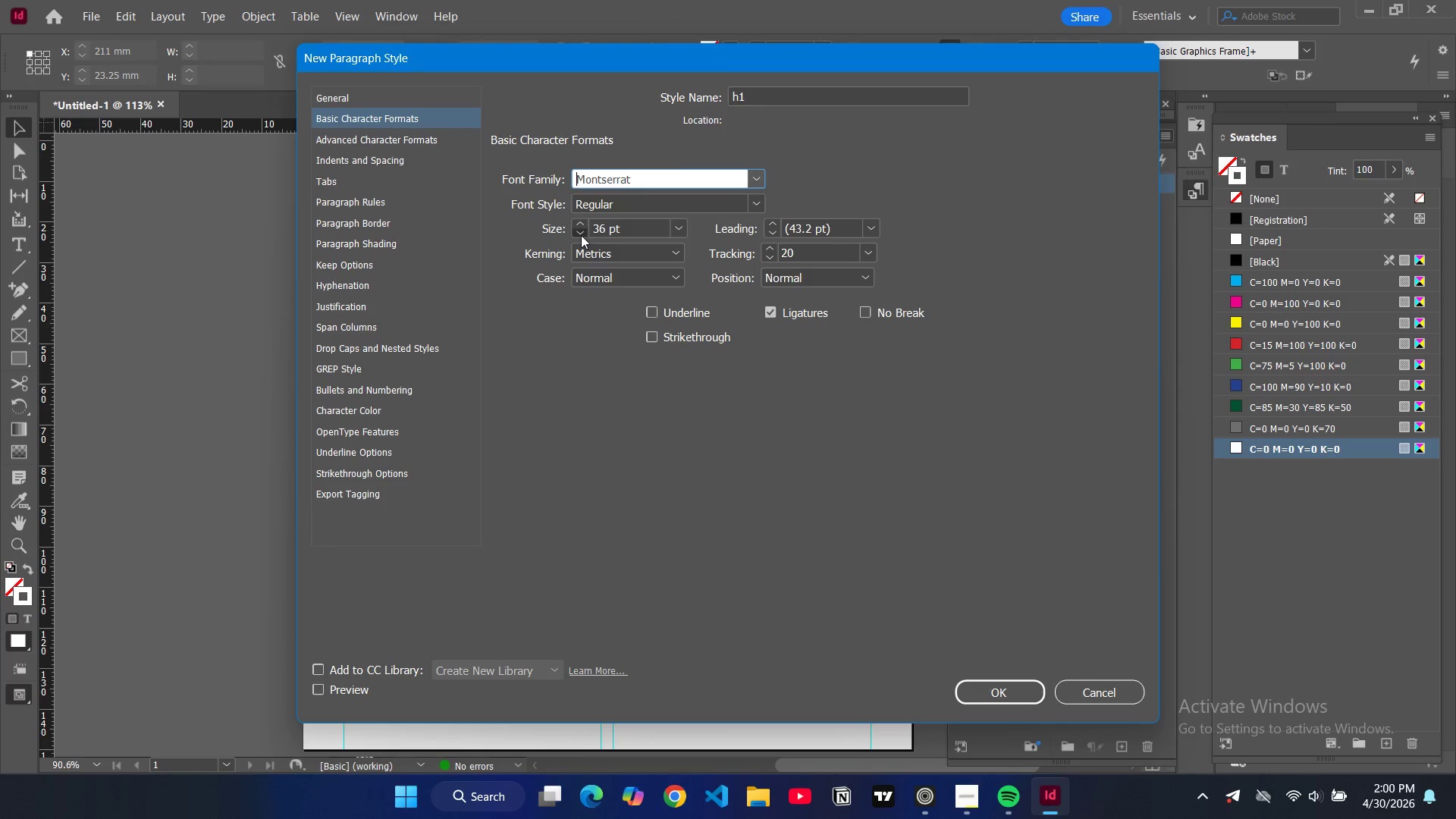 
triple_click([581, 235])
 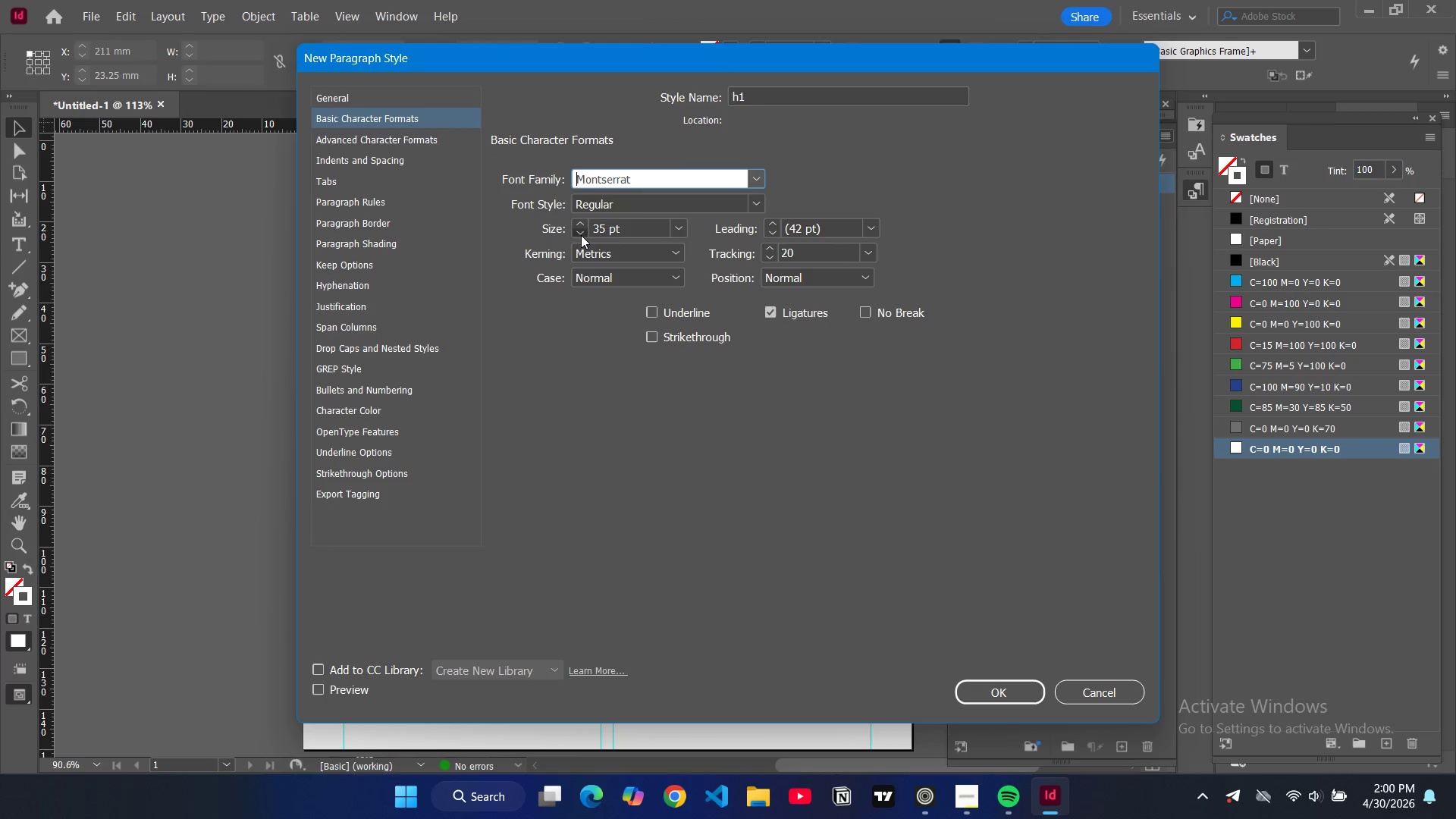 
triple_click([581, 235])
 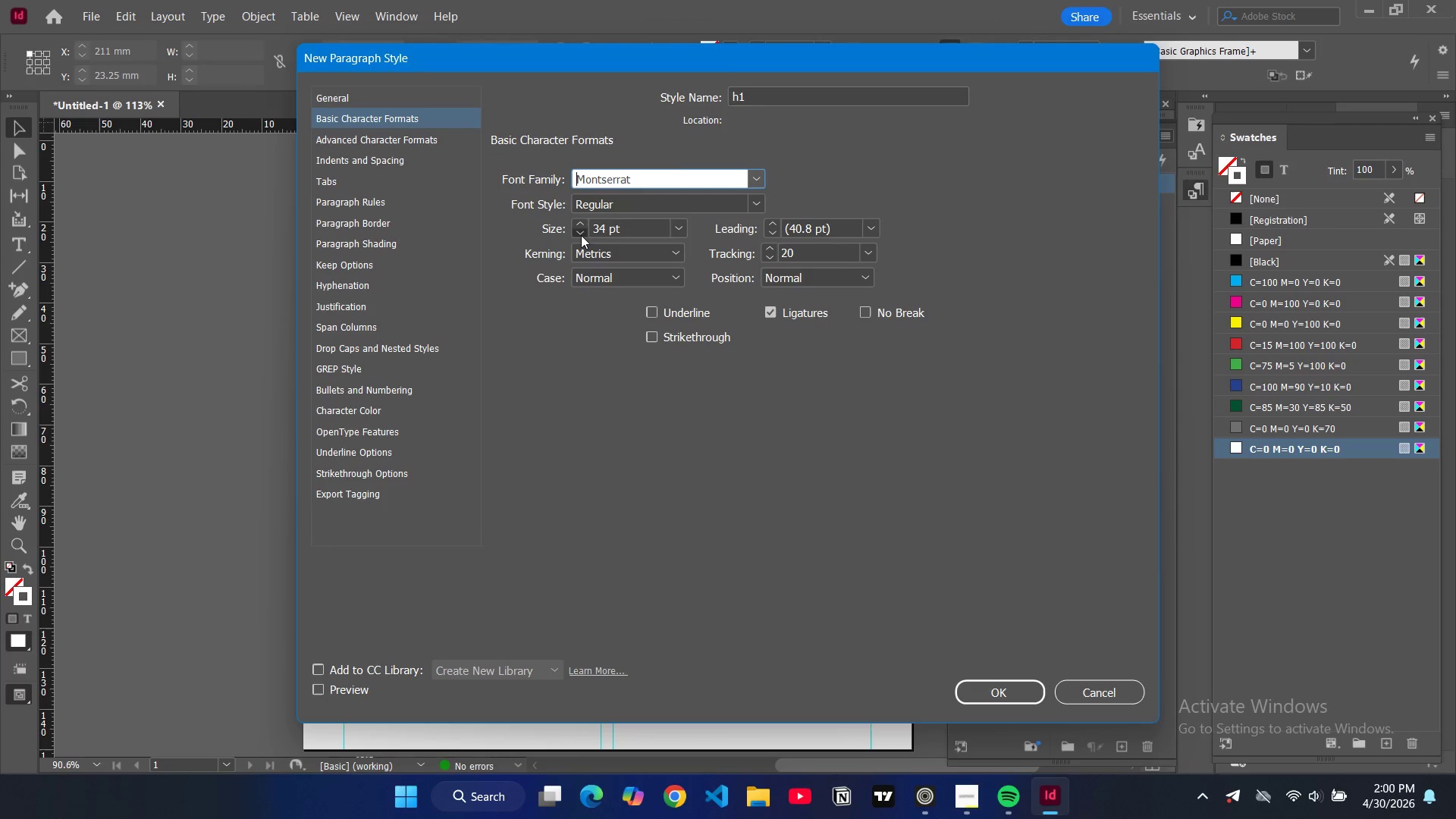 
triple_click([581, 235])
 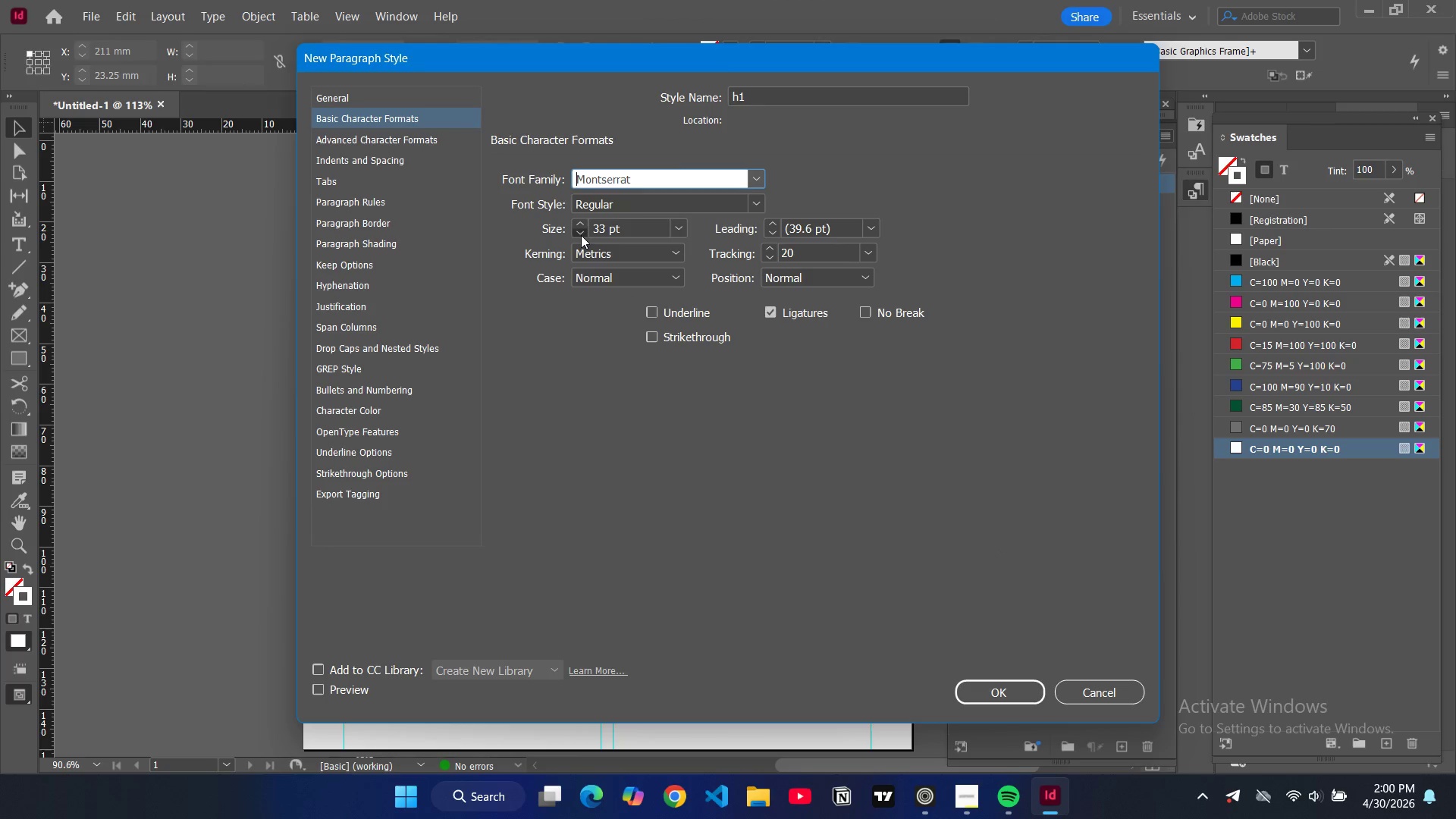 
triple_click([581, 235])
 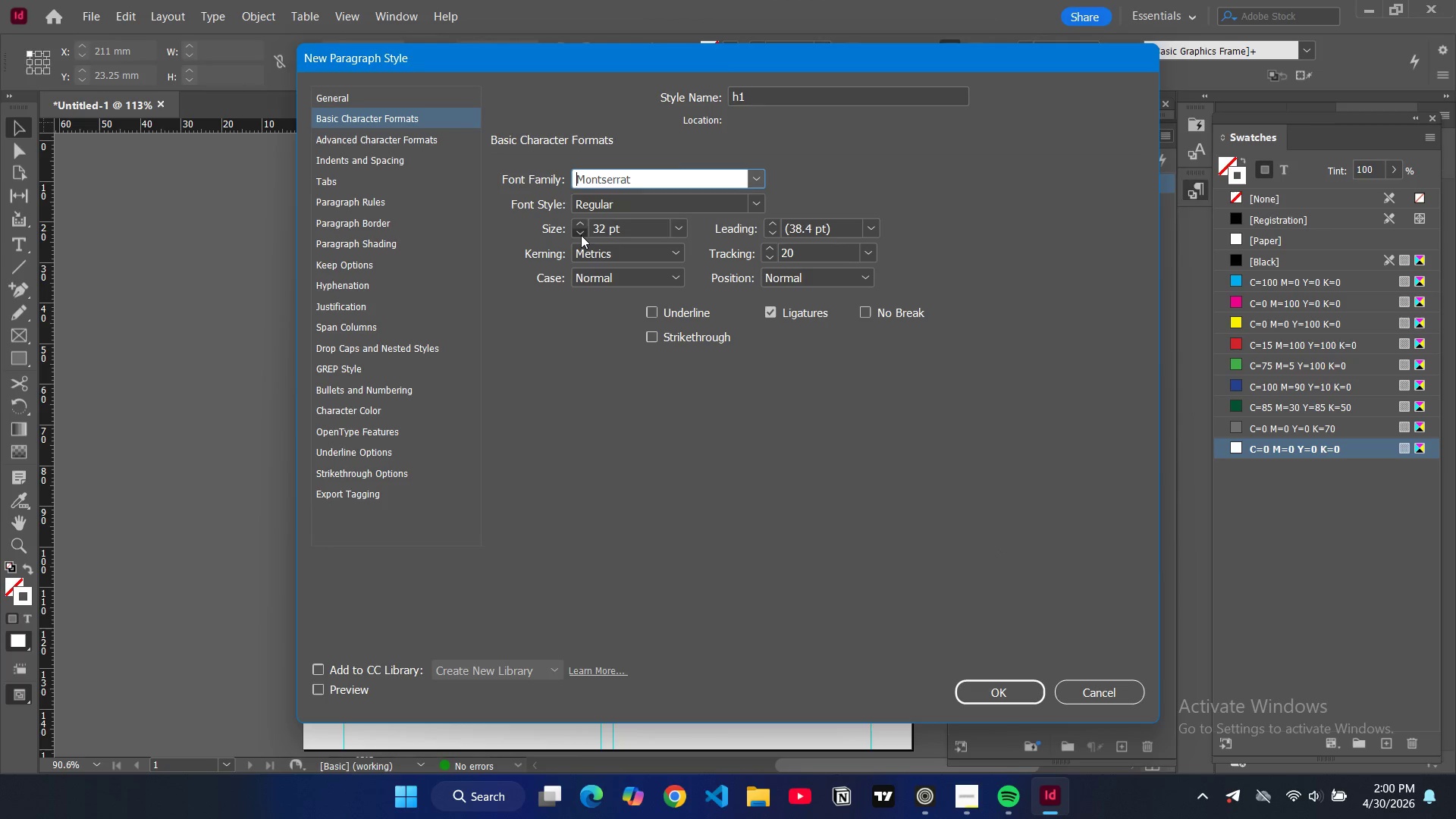 
triple_click([581, 235])
 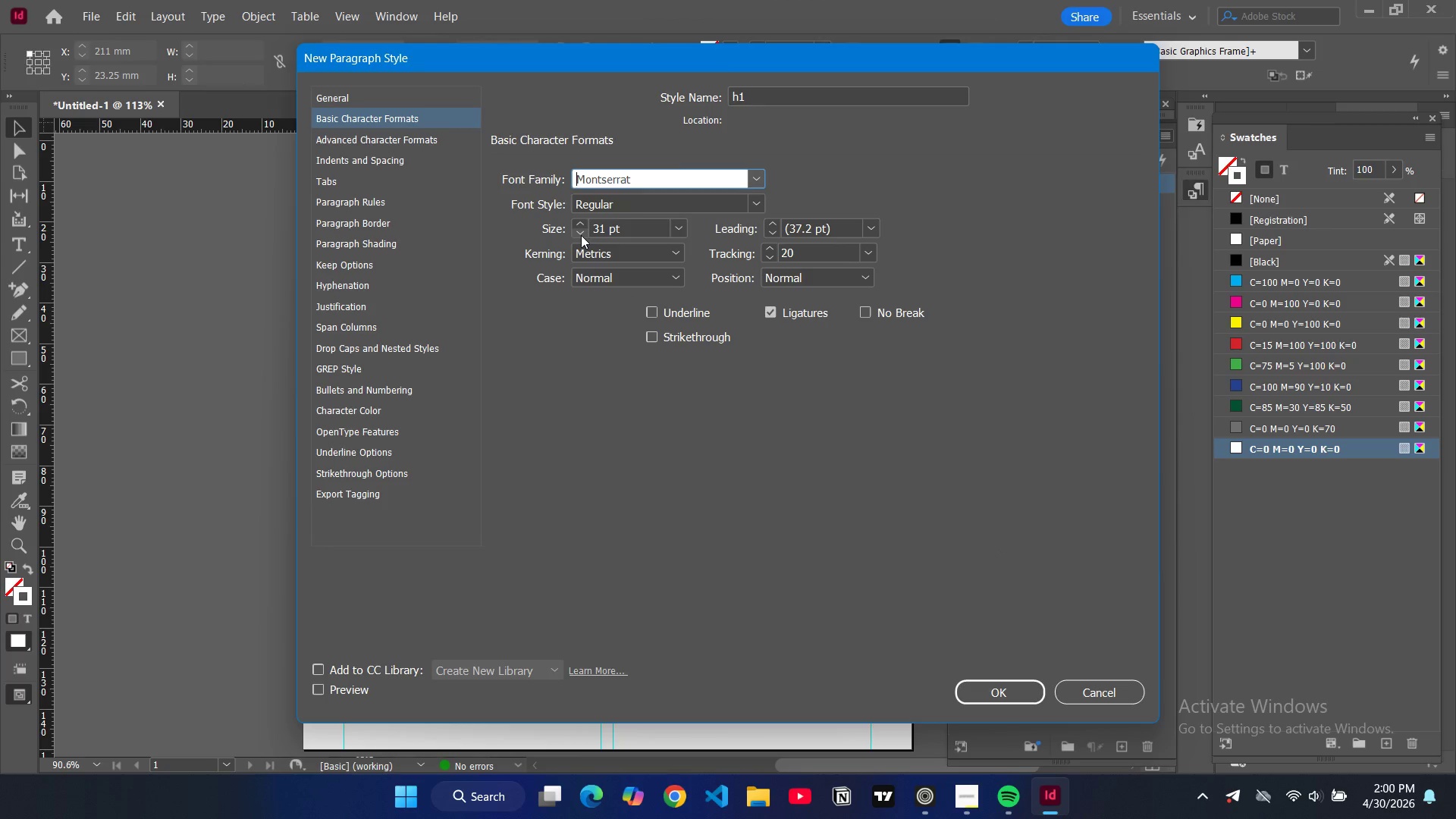 
triple_click([581, 235])
 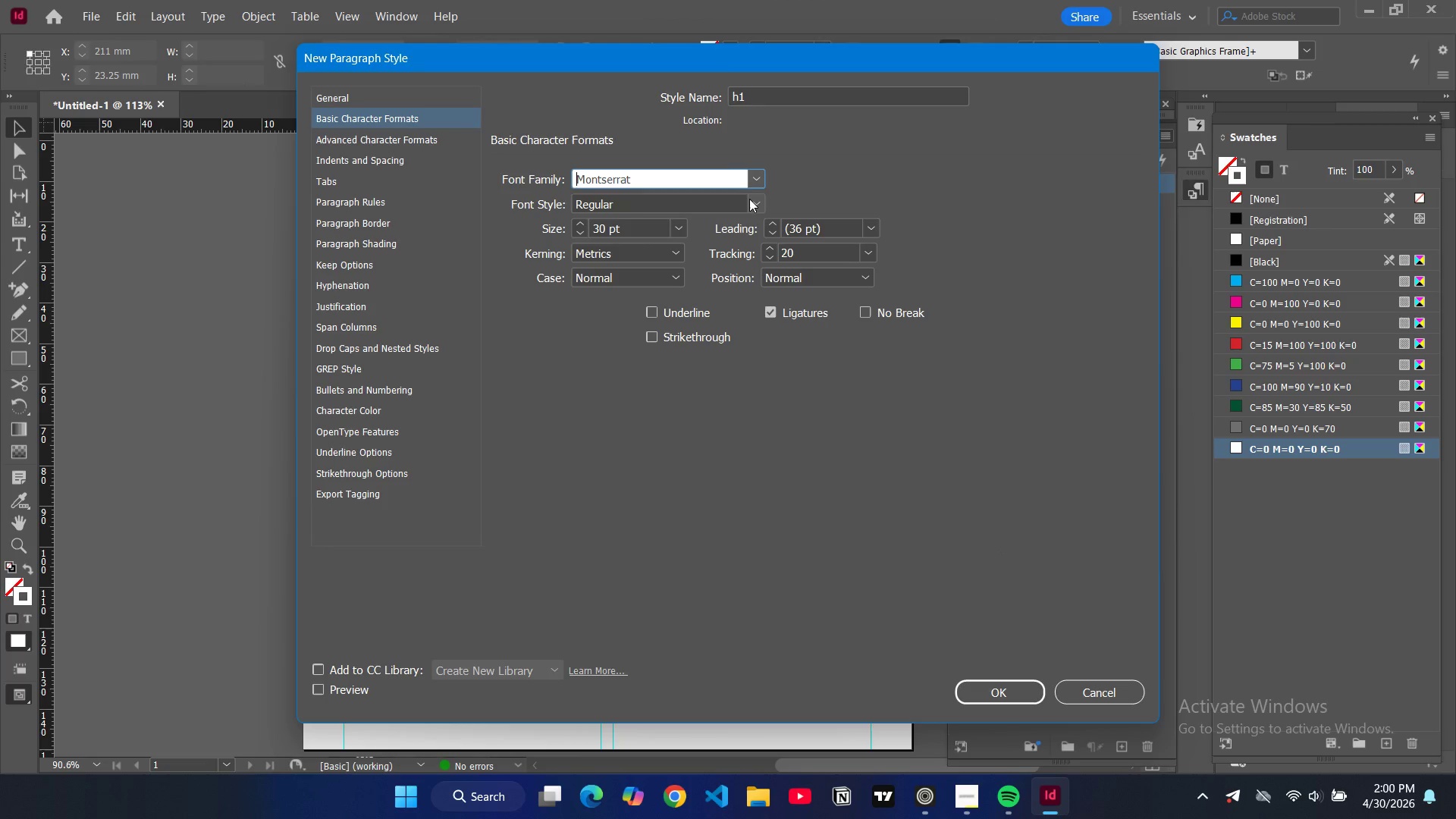 
left_click([753, 201])
 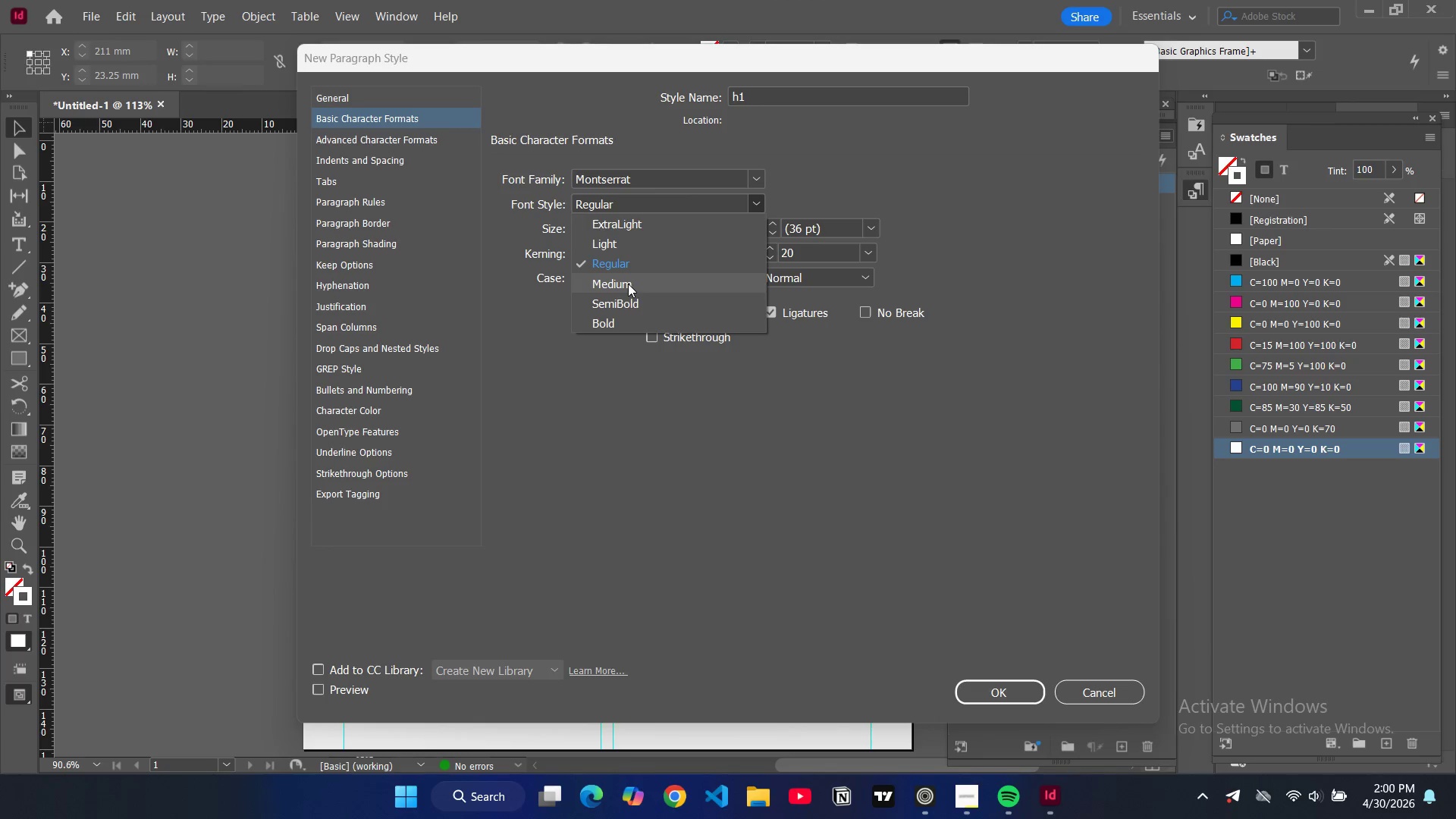 
left_click([632, 296])
 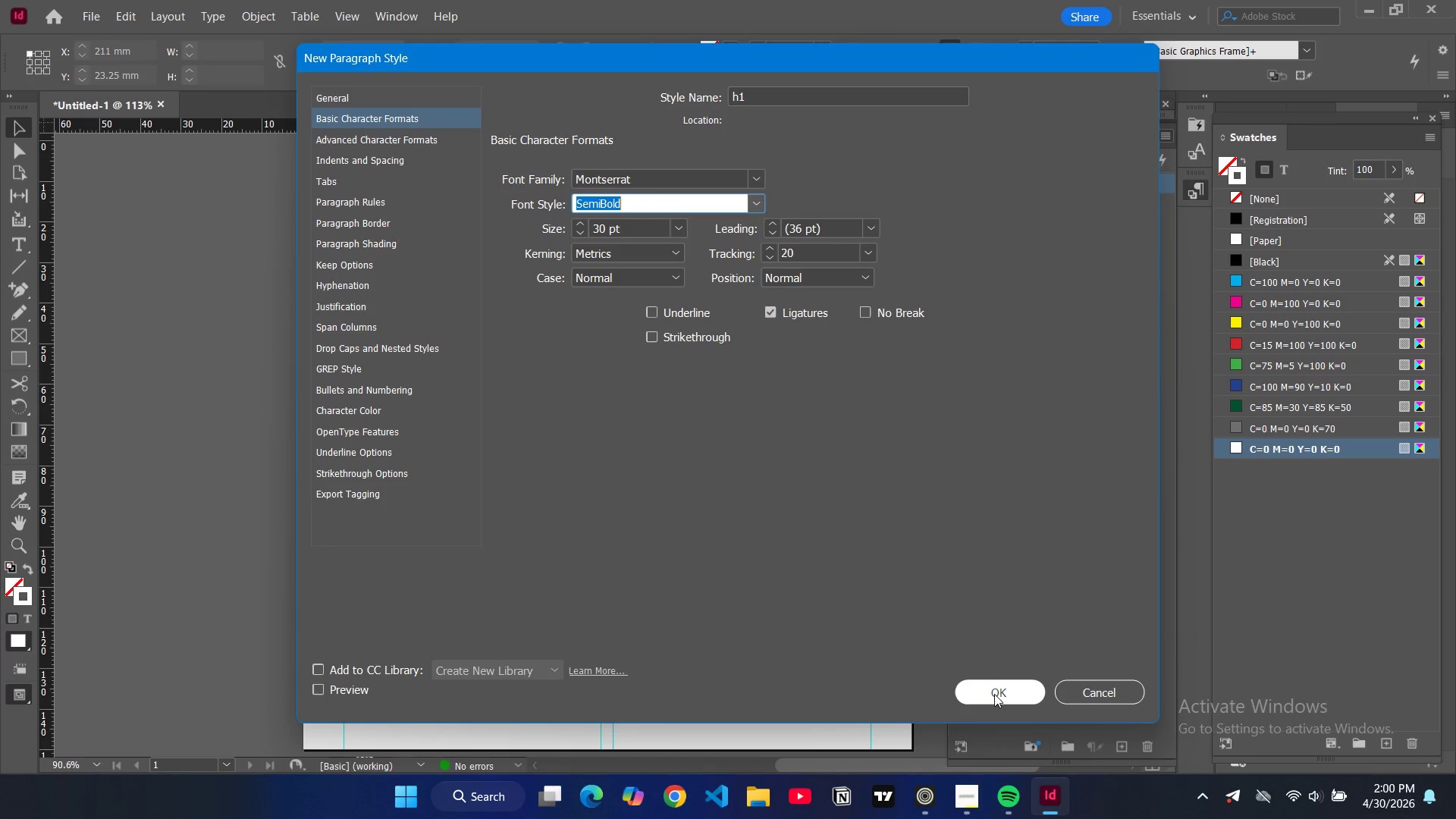 
left_click([994, 694])
 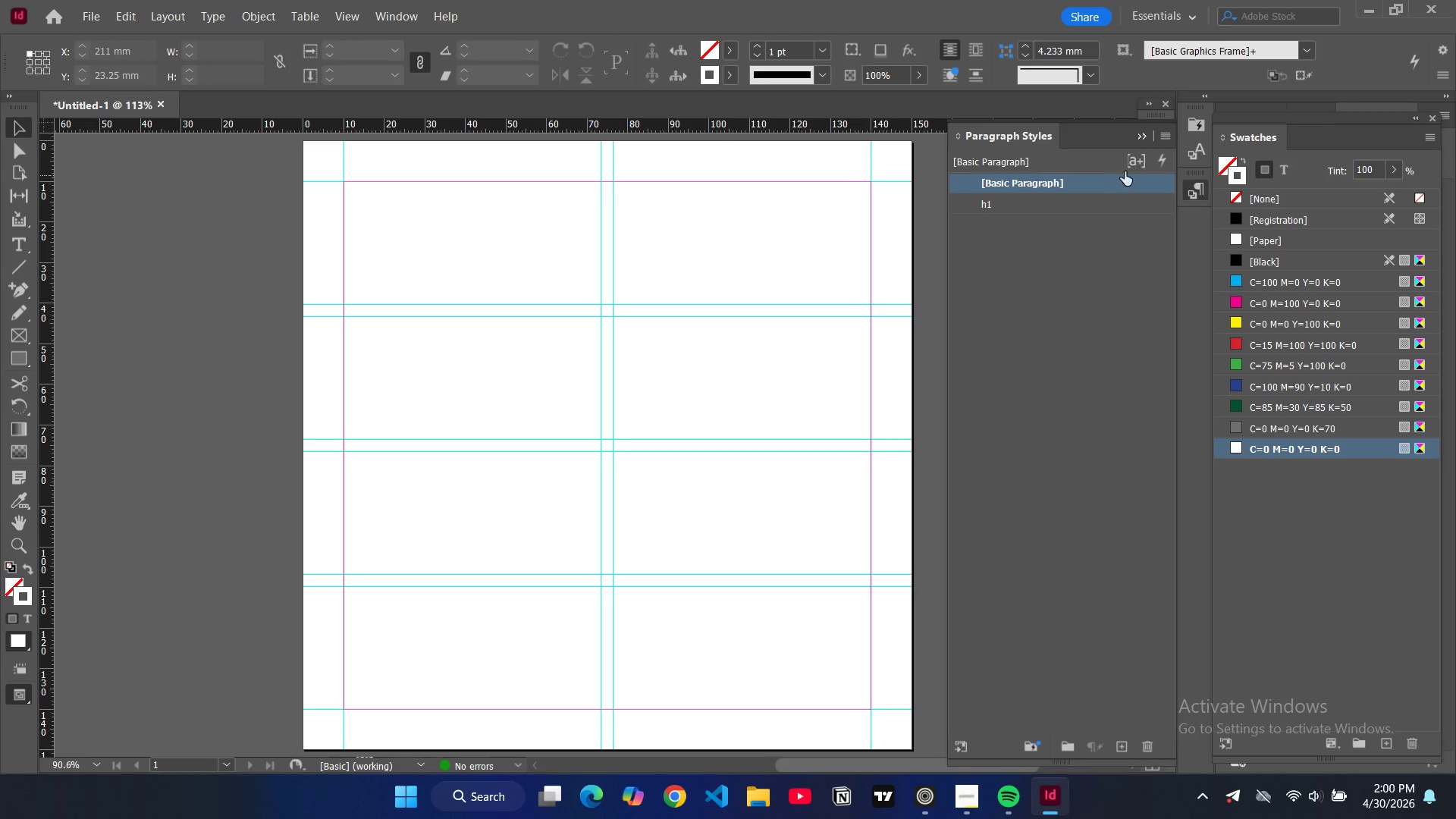 
left_click([1161, 140])
 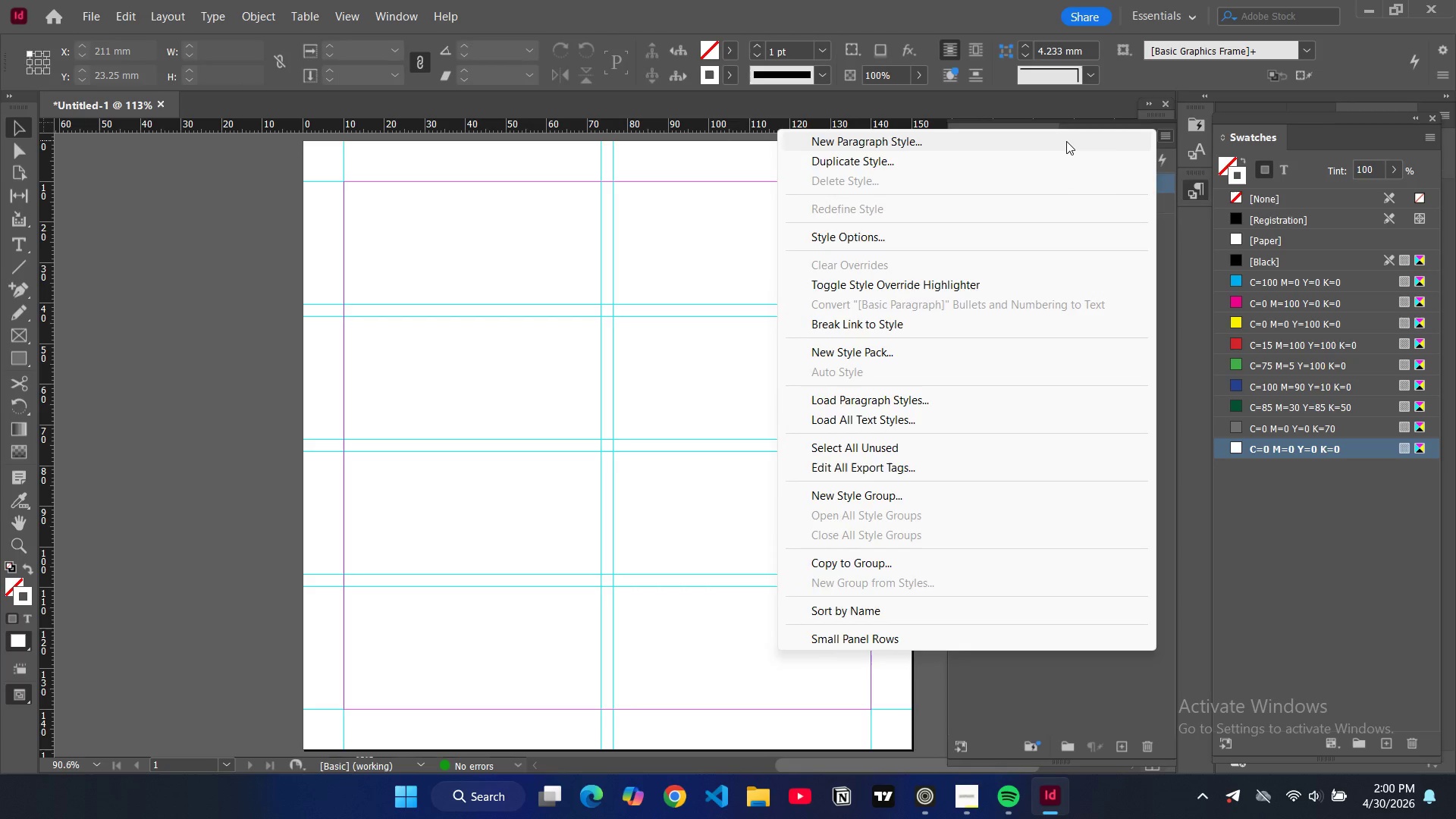 
left_click([1066, 141])
 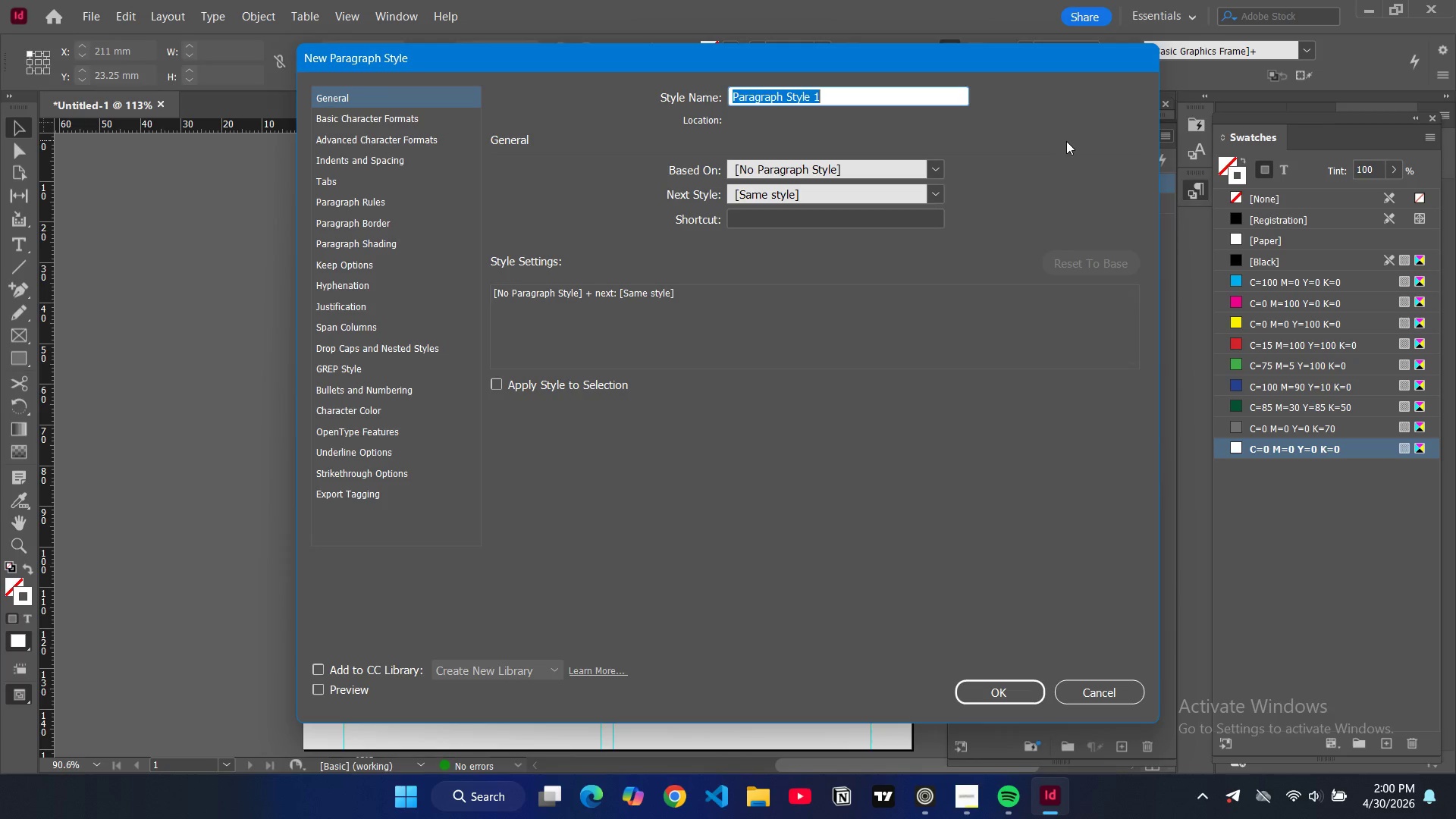 
type(min)
key(Backspace)
type(a)
key(Backspace)
key(Backspace)
type(ain logo)
 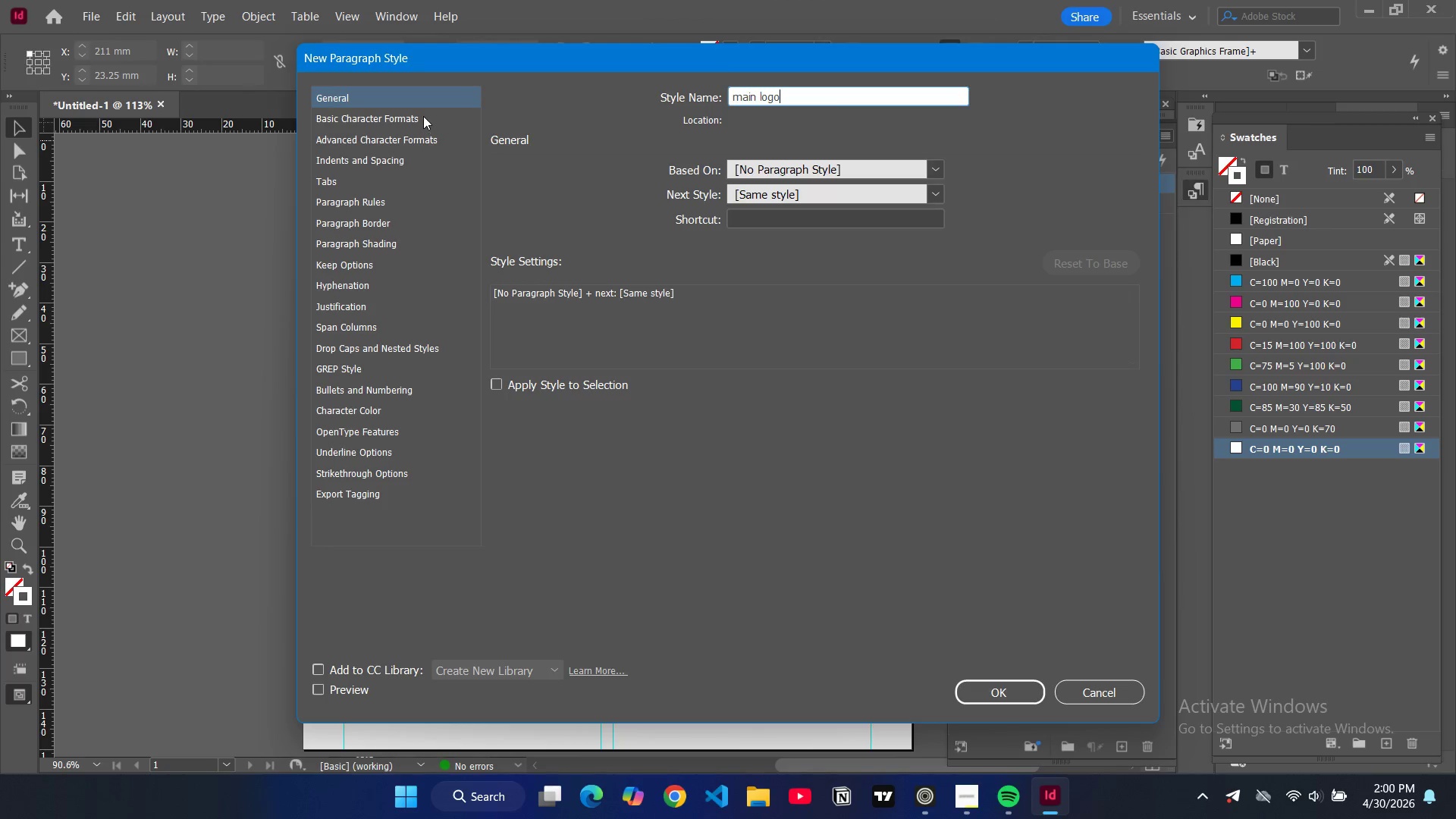 
left_click([418, 115])
 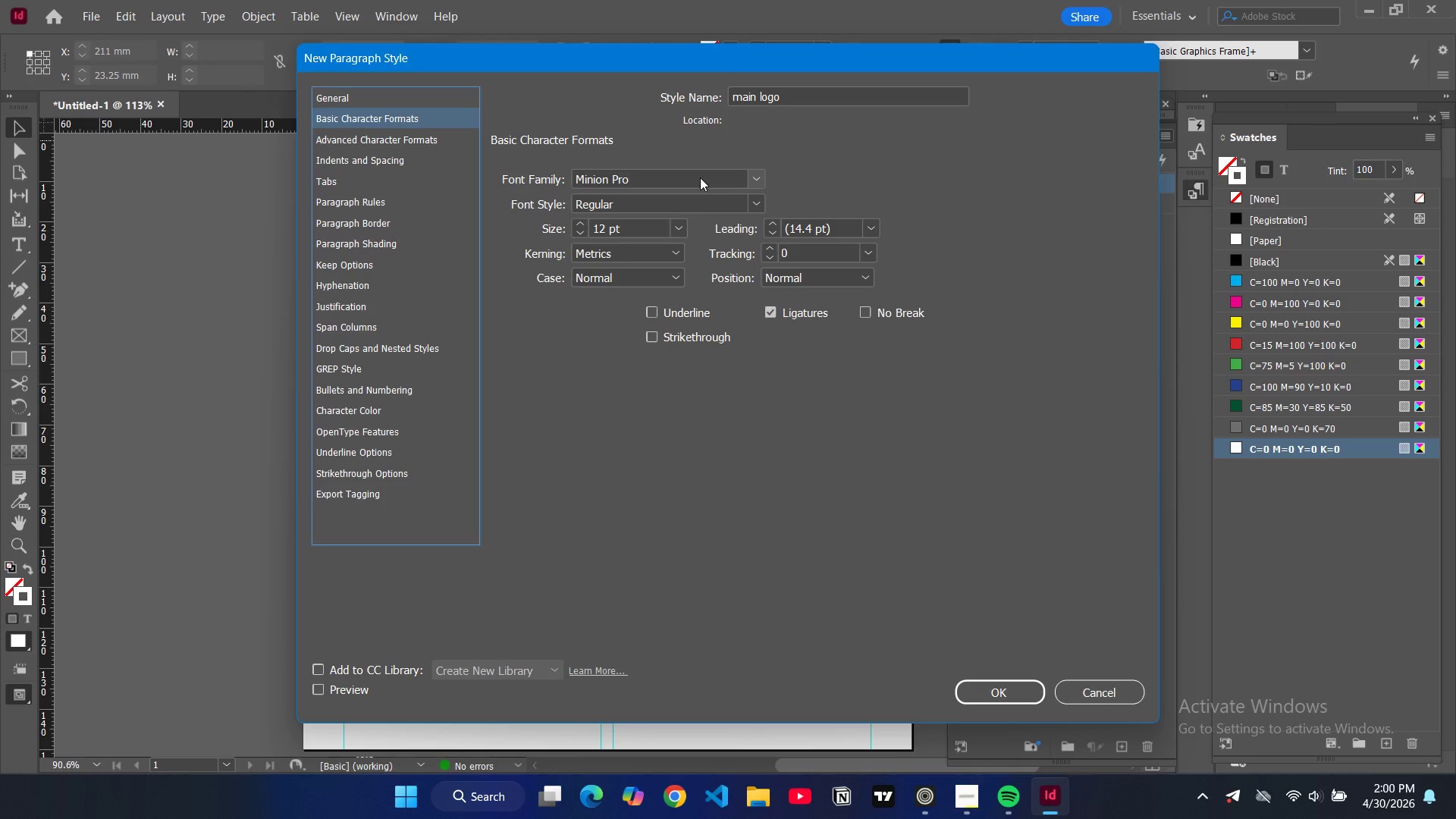 
double_click([681, 176])
 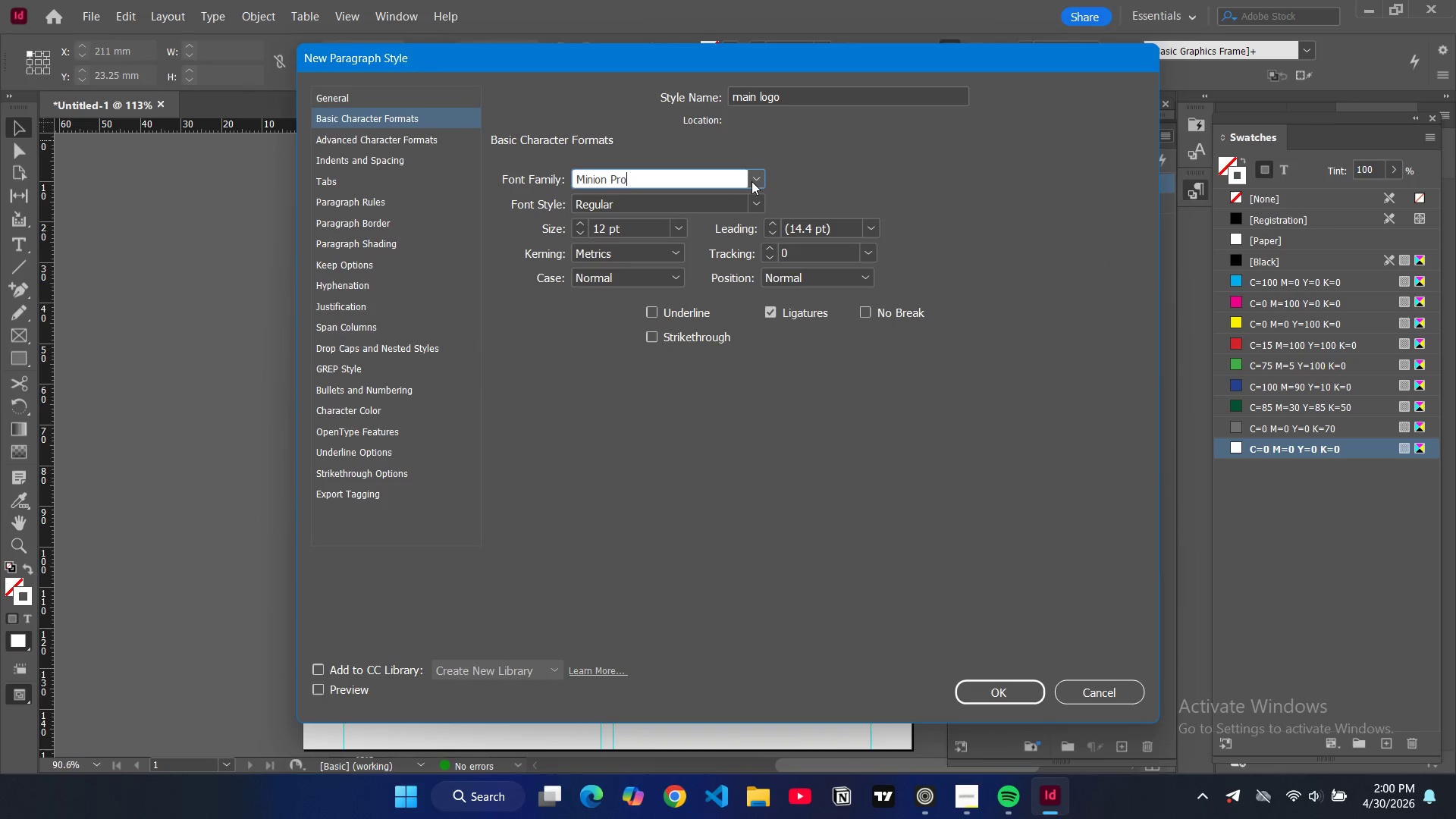 
left_click([752, 180])
 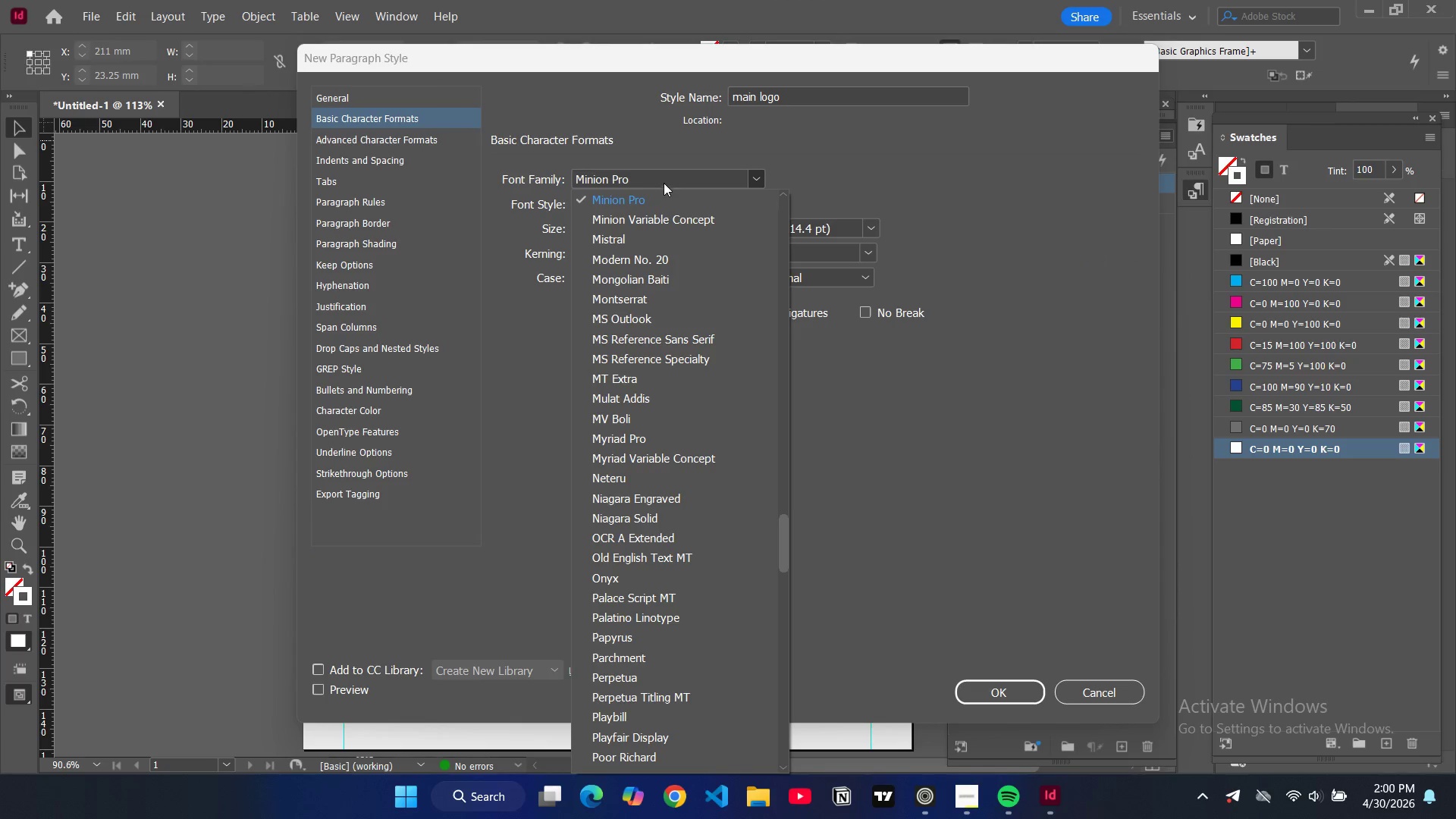 
left_click([651, 176])
 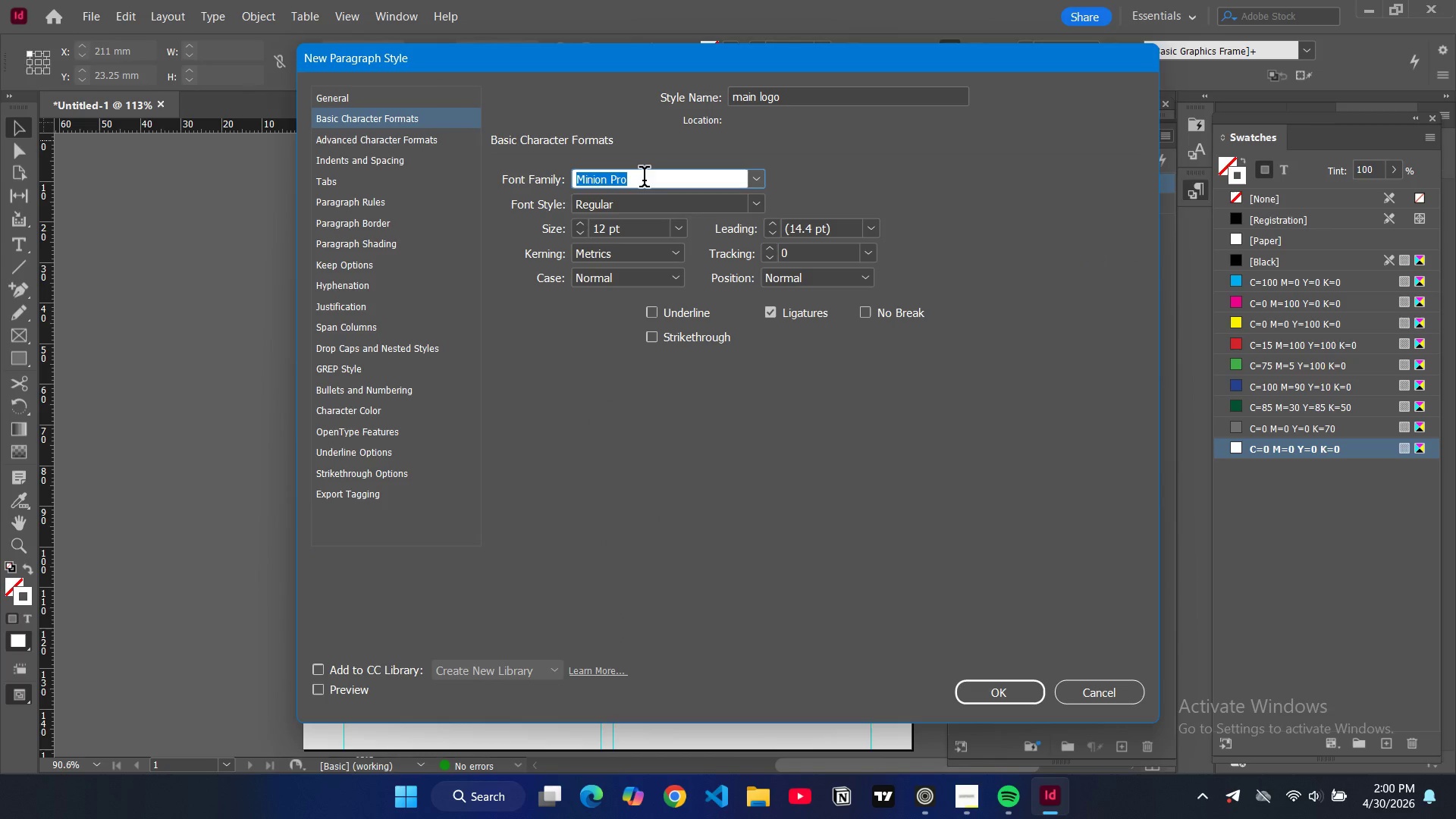 
type(combria)
 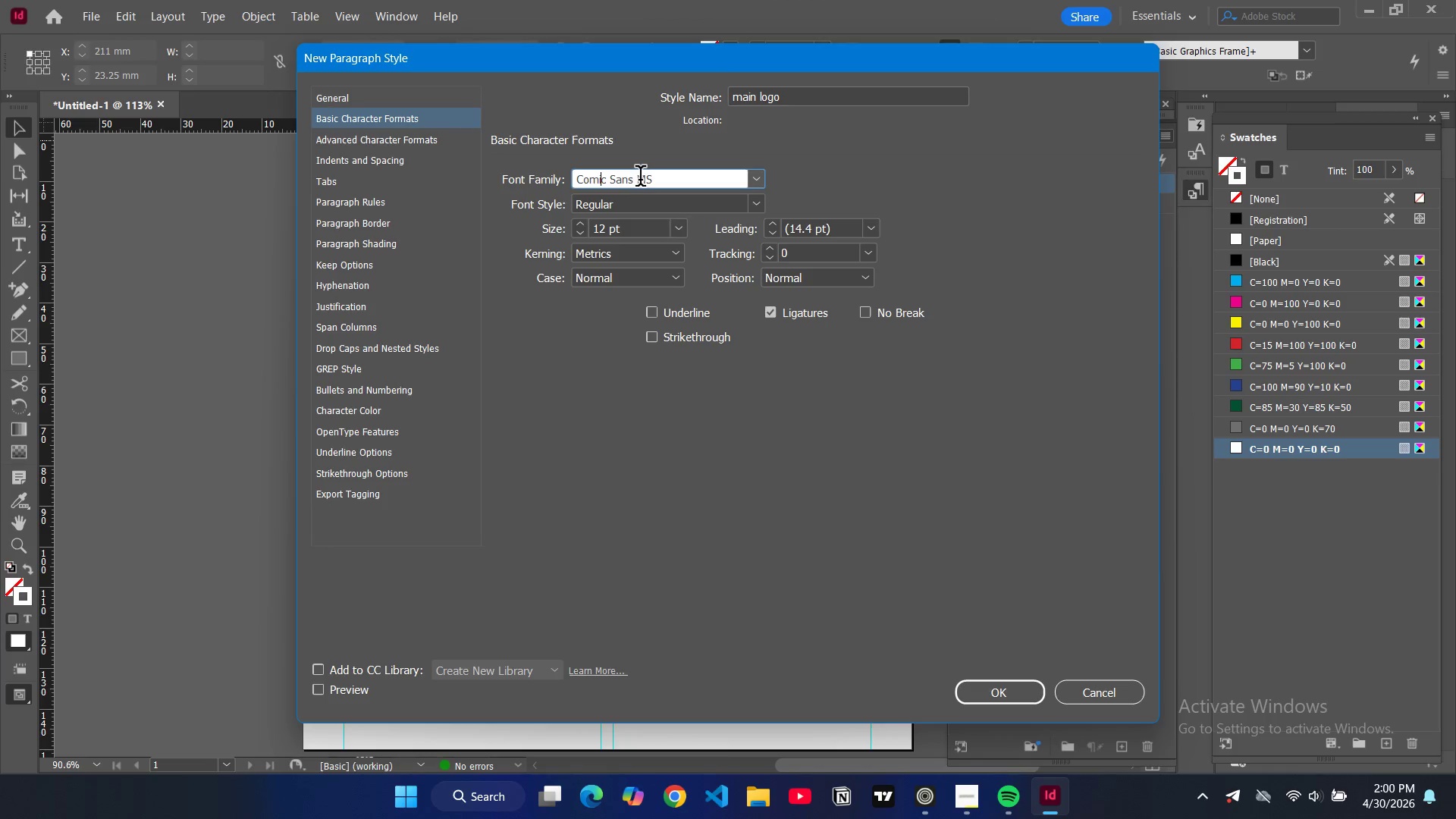 
double_click([640, 179])
 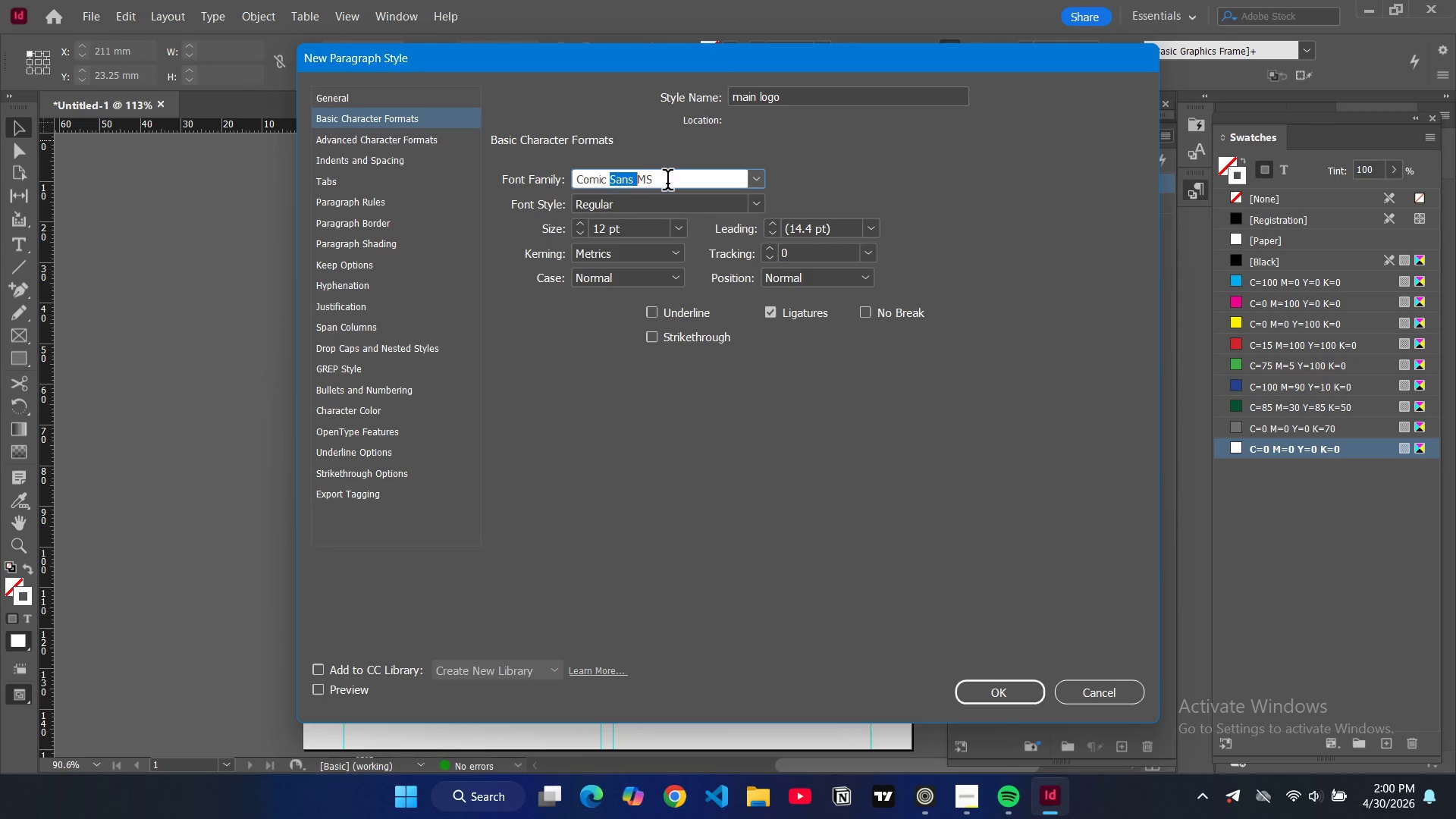 
left_click_drag(start_coordinate=[668, 183], to_coordinate=[588, 185])
 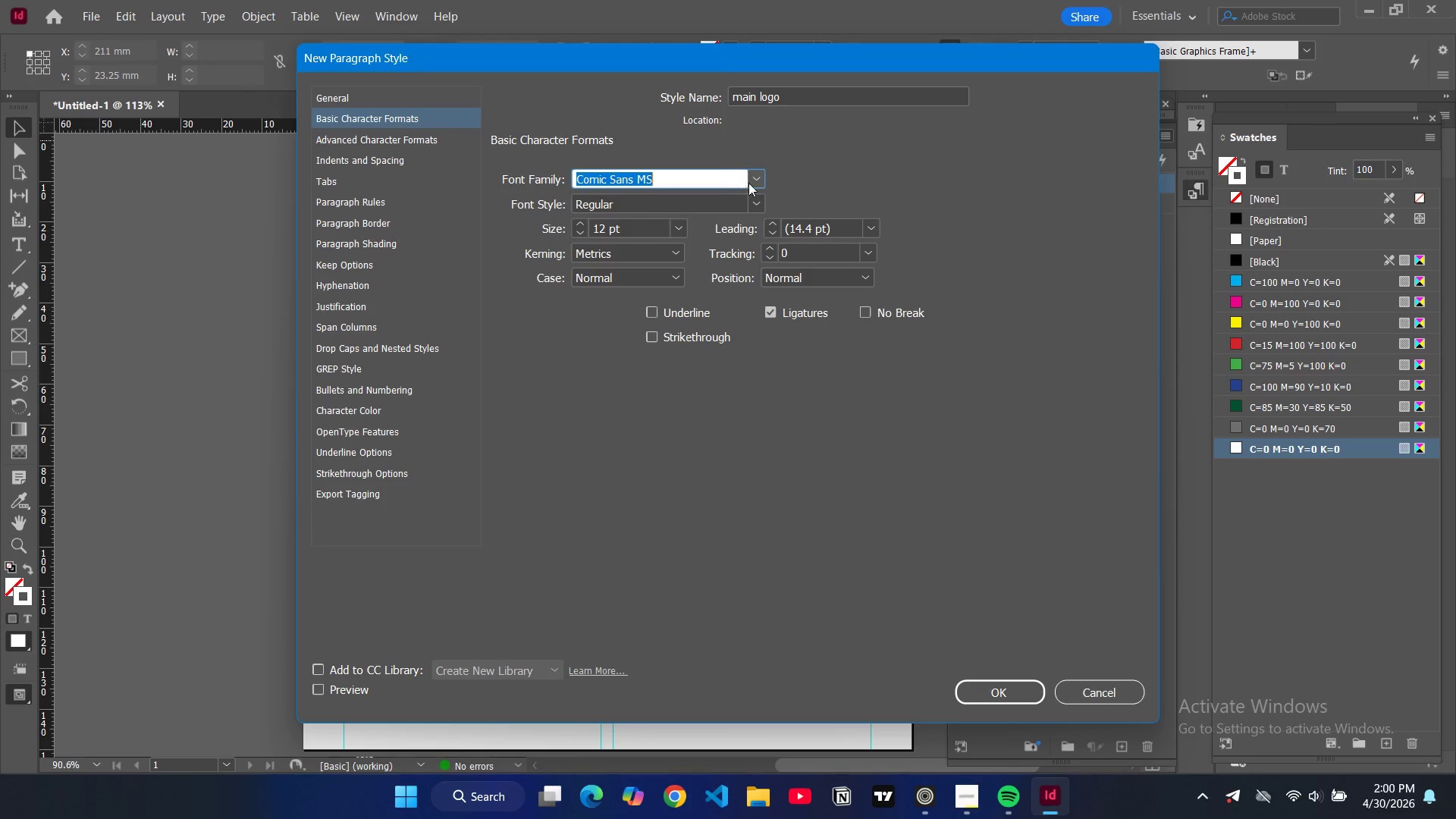 
left_click([755, 184])
 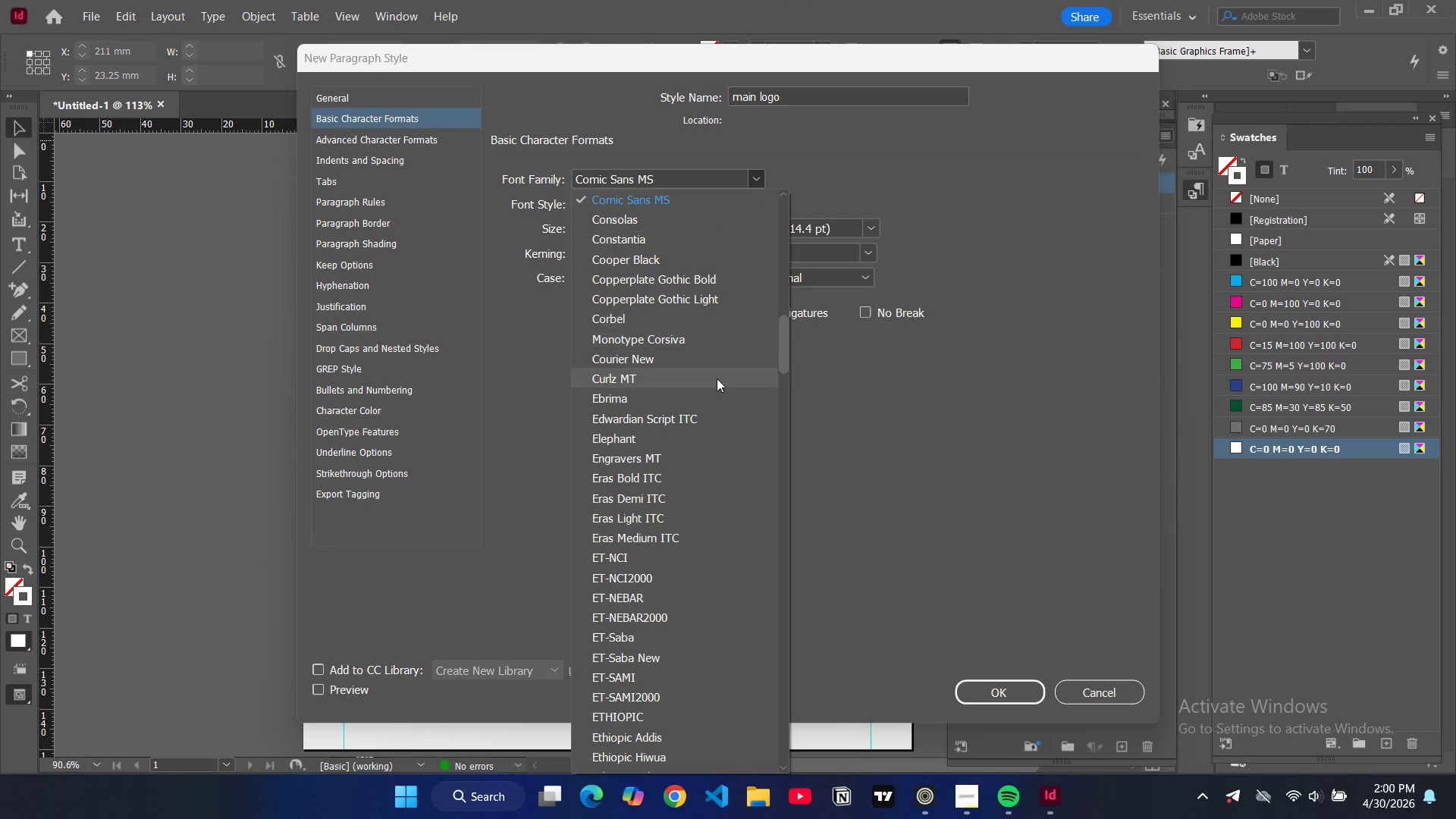 
scroll: coordinate [715, 378], scroll_direction: down, amount: 17.0
 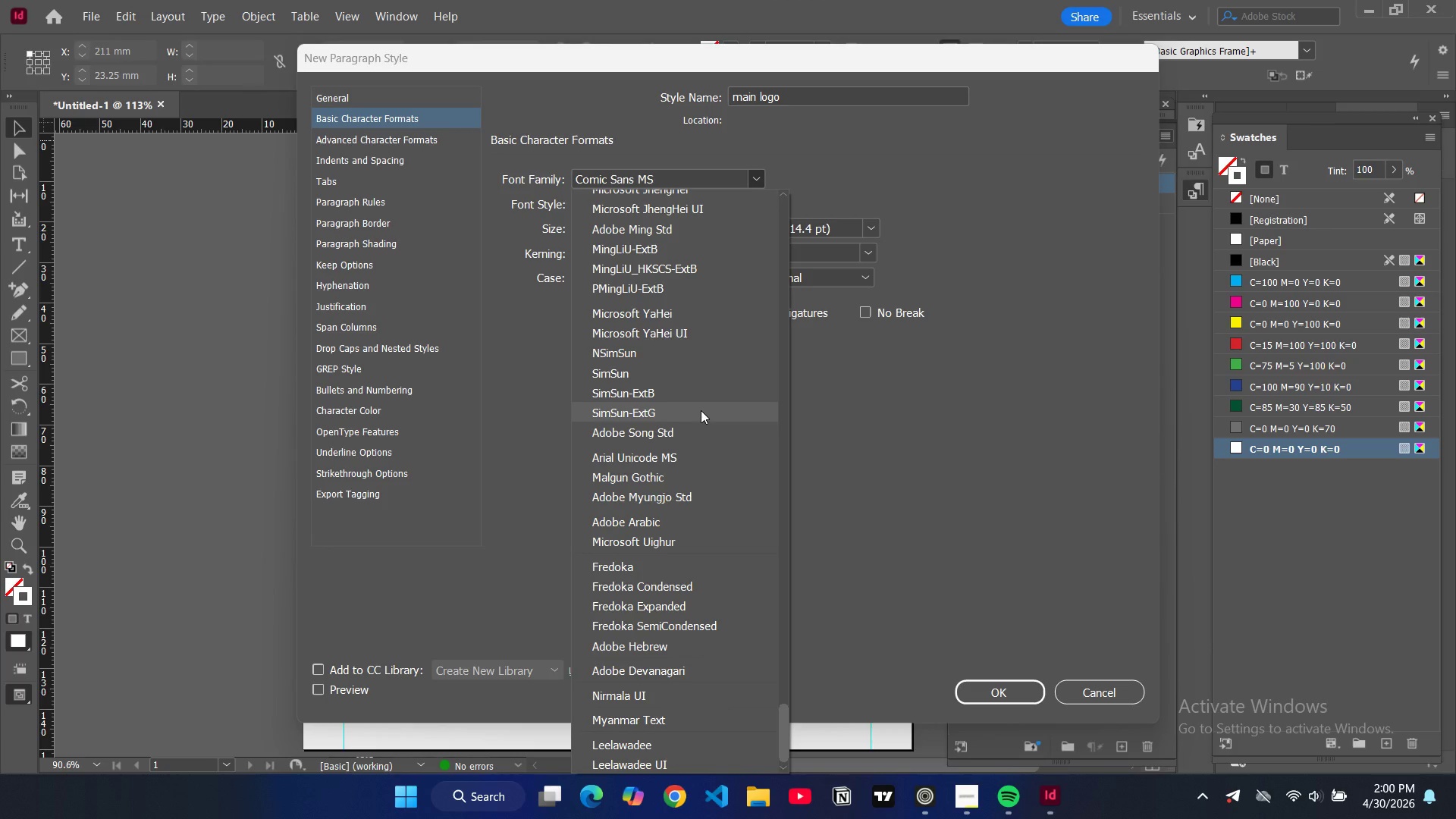 
wait(7.21)
 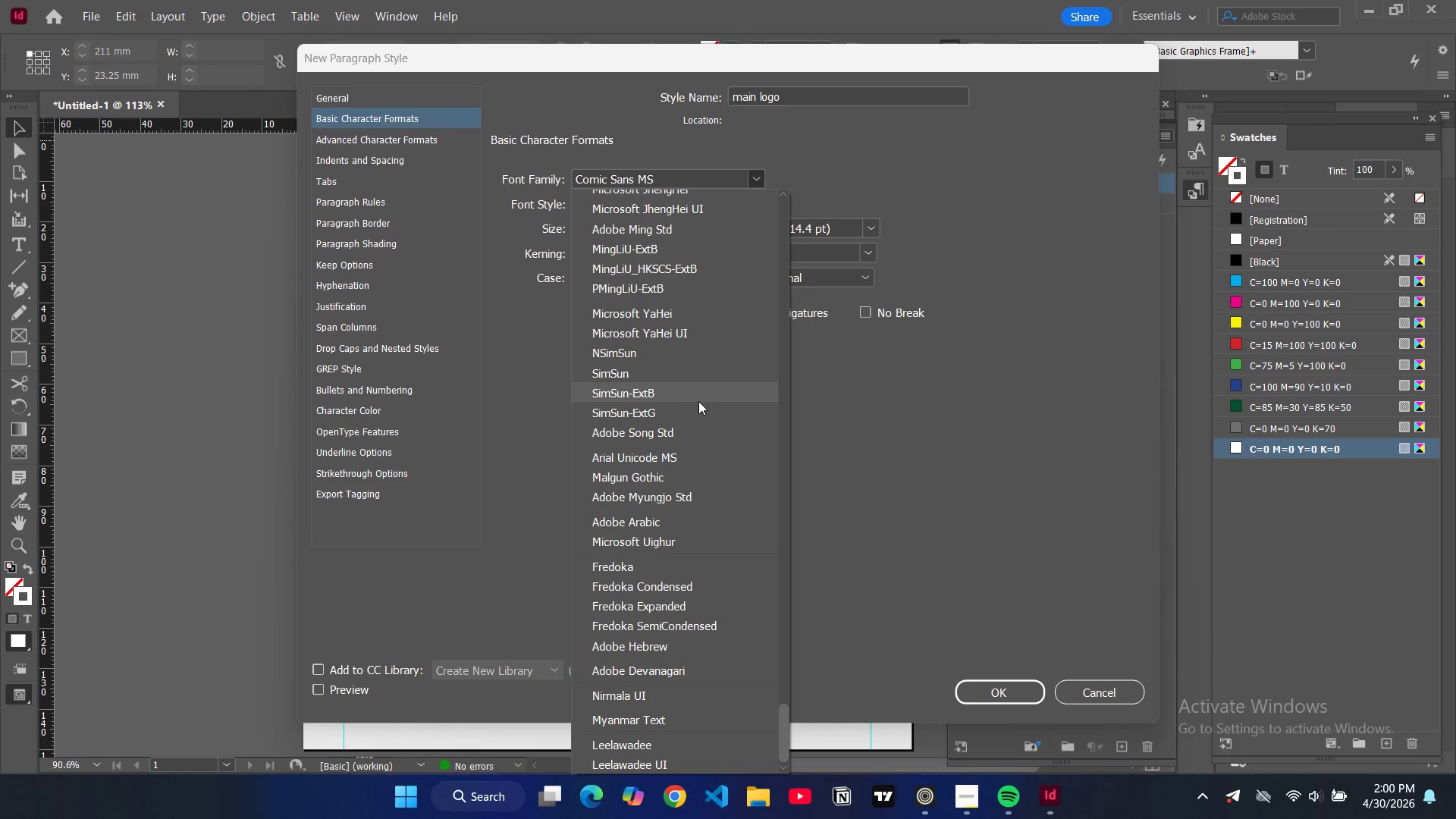 
scroll: coordinate [701, 413], scroll_direction: down, amount: 3.0
 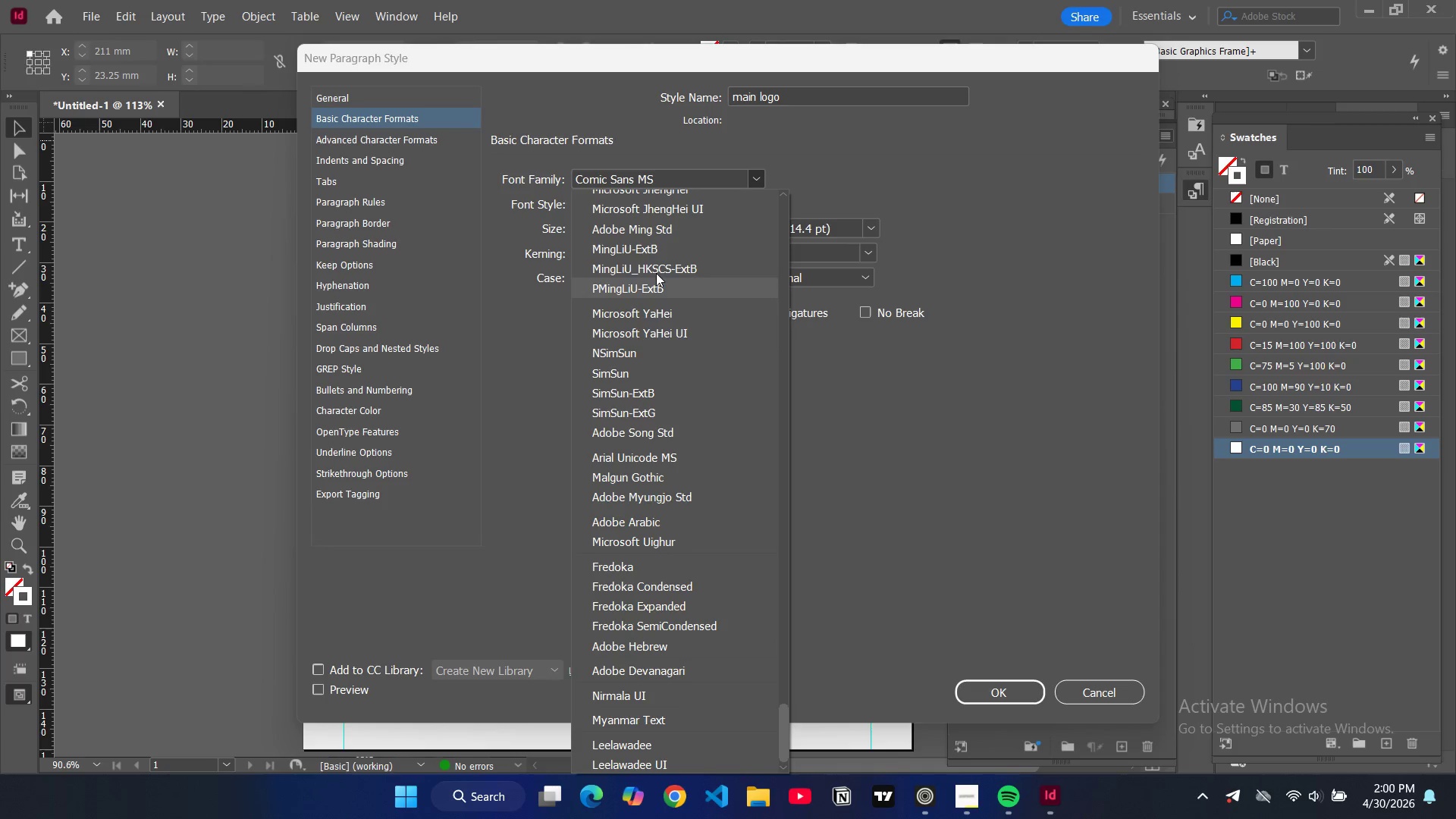 
scroll: coordinate [670, 320], scroll_direction: up, amount: 9.0
 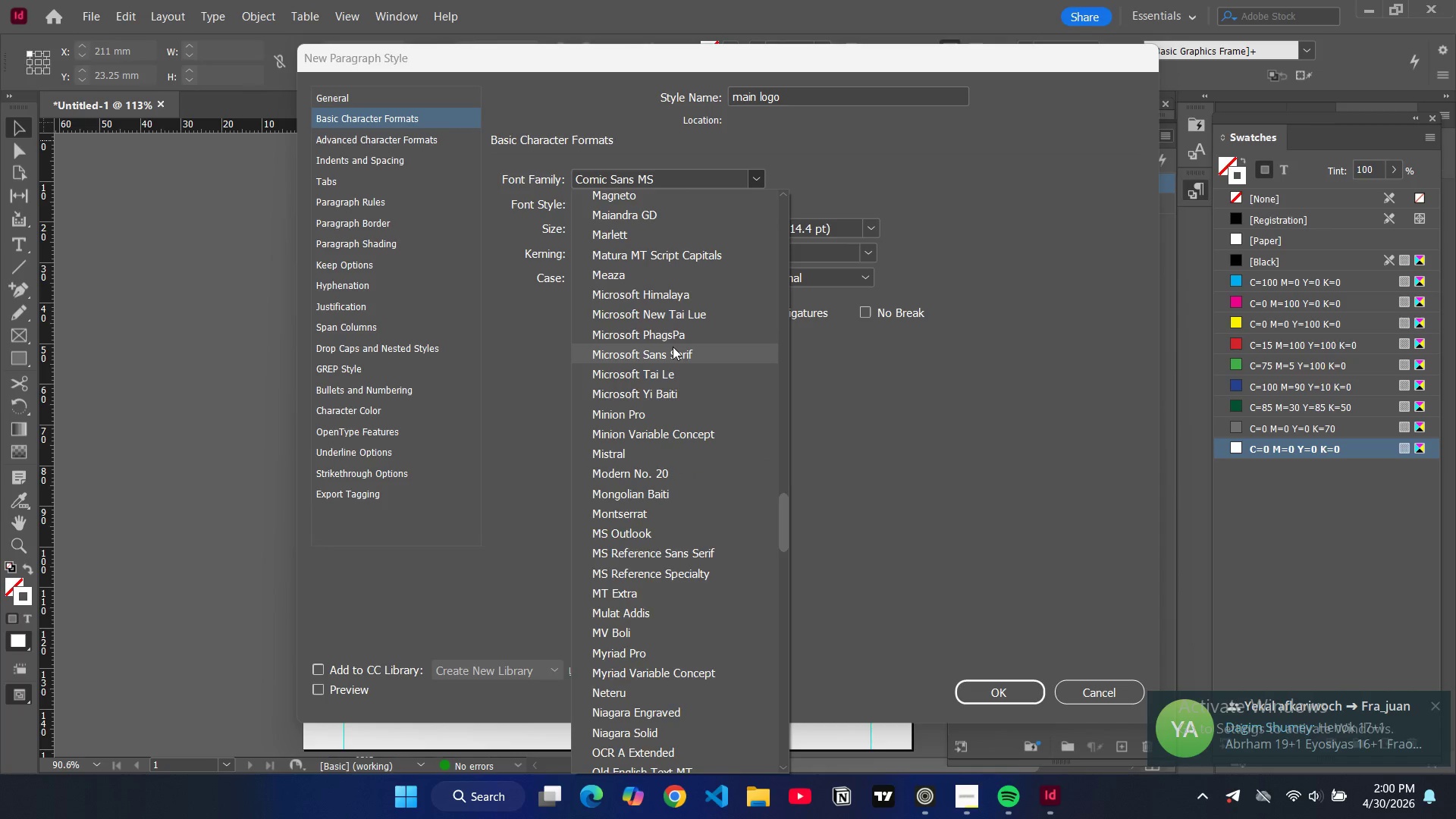 
scroll: coordinate [673, 349], scroll_direction: down, amount: 5.0
 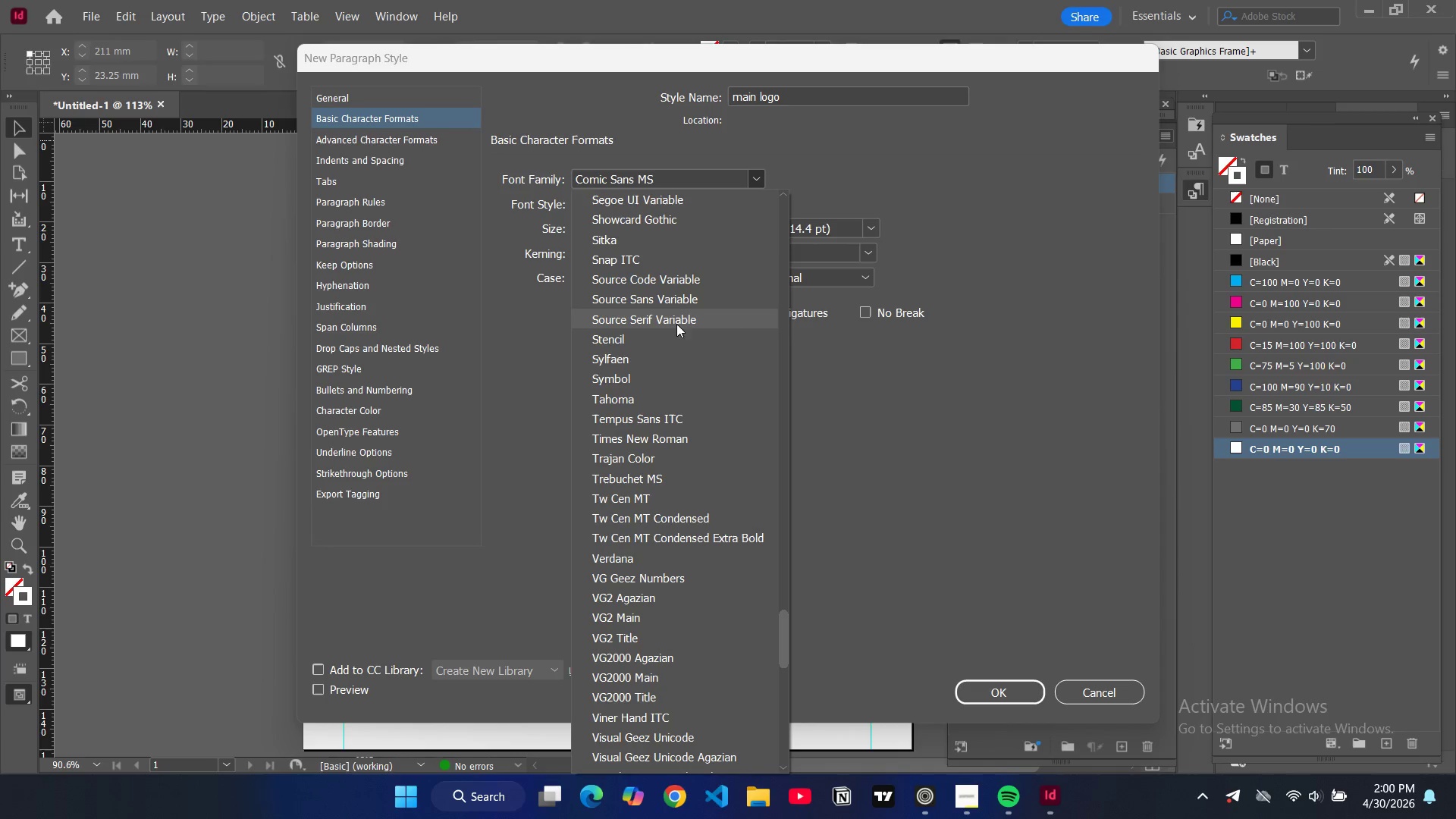 
left_click([667, 220])
 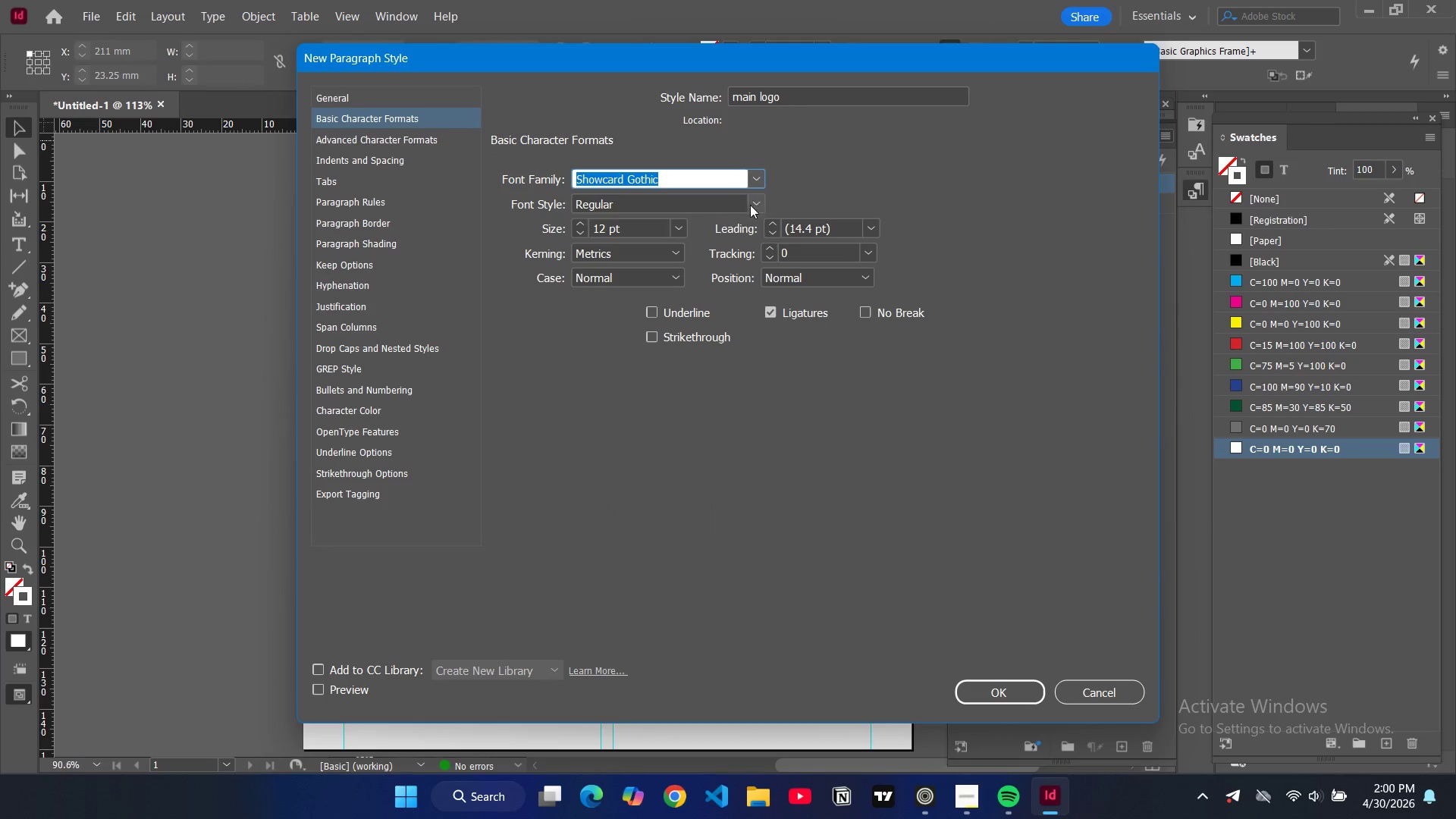 
left_click([757, 202])
 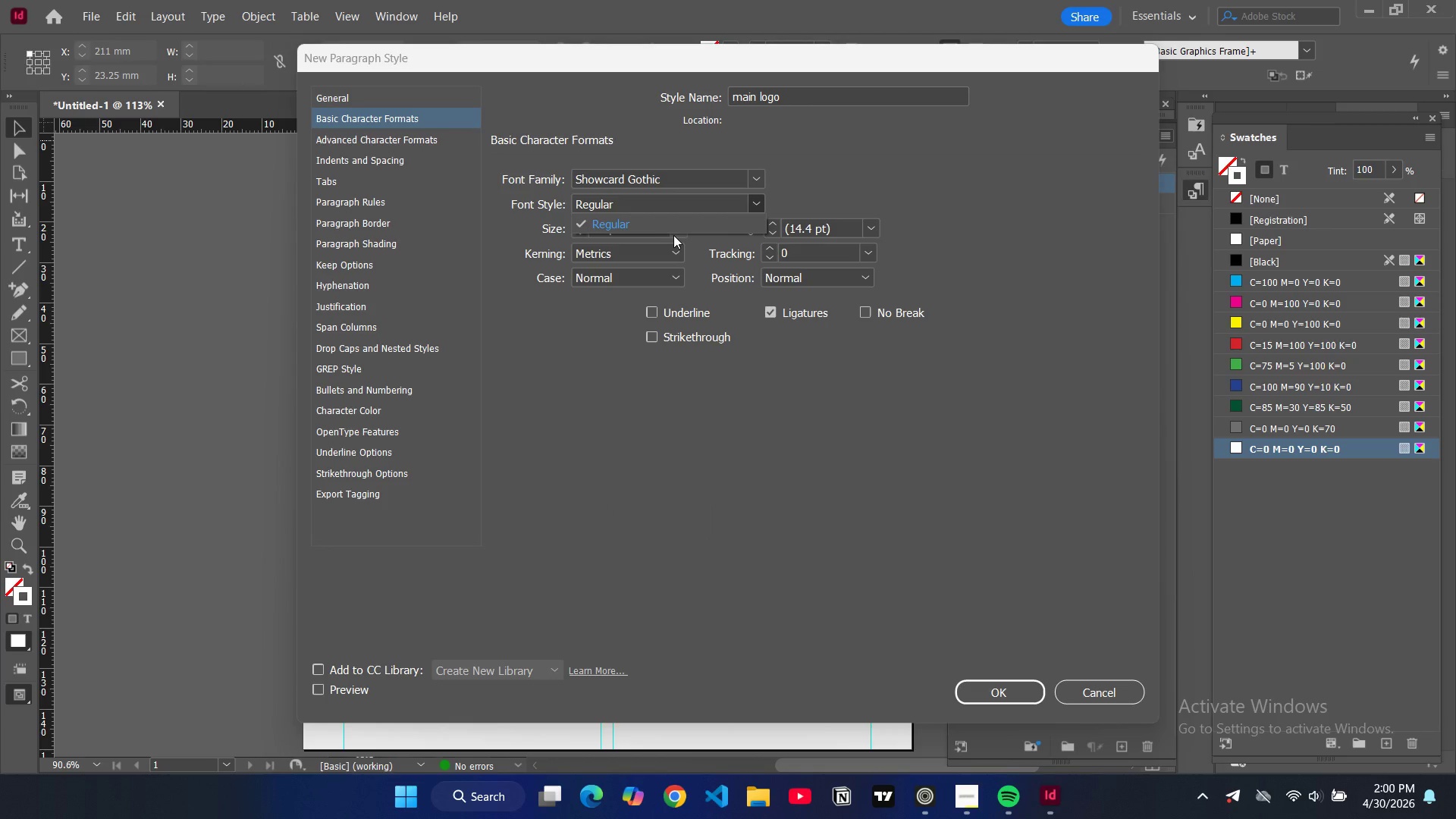 
left_click([678, 229])
 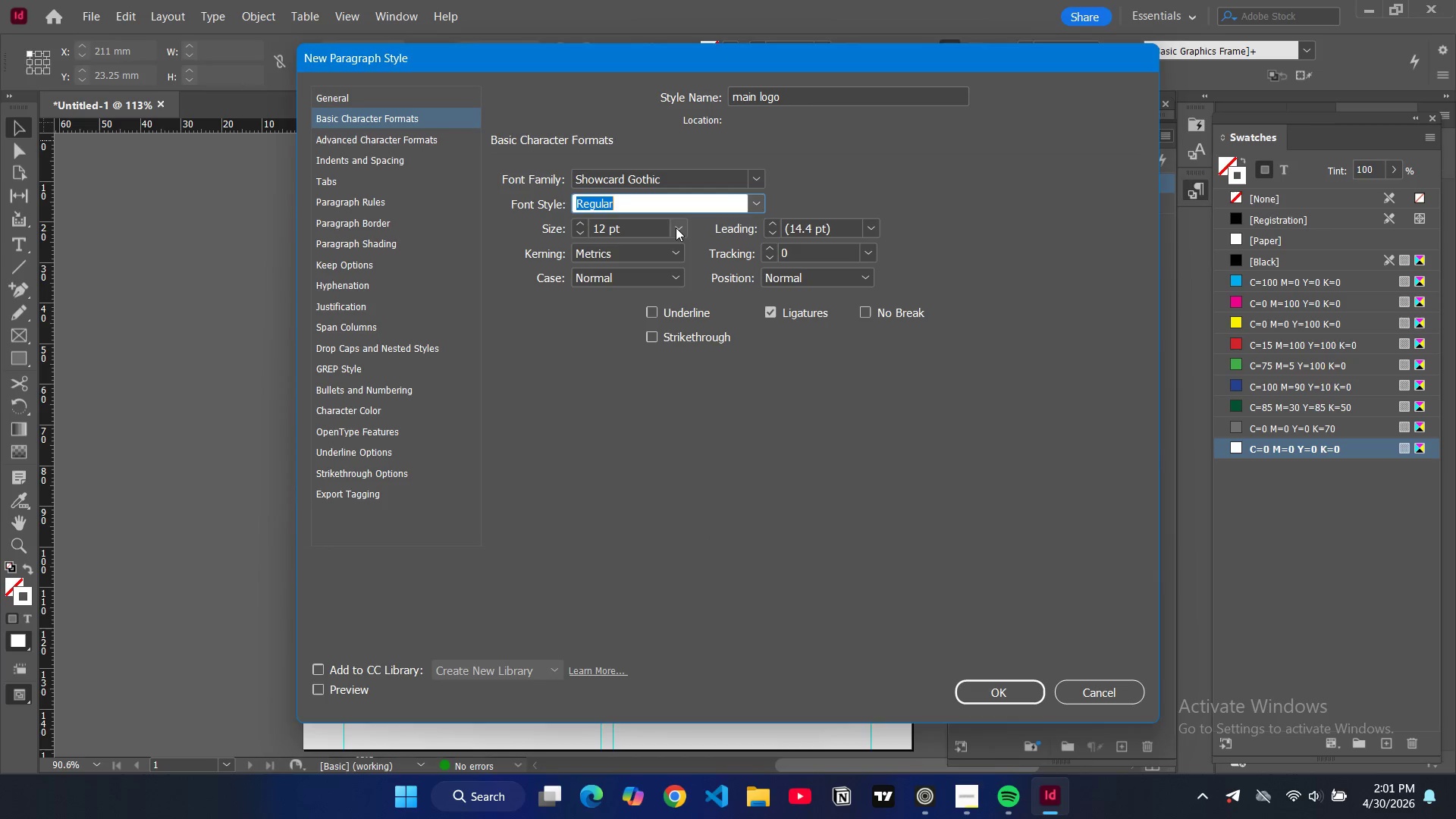 
left_click([676, 228])
 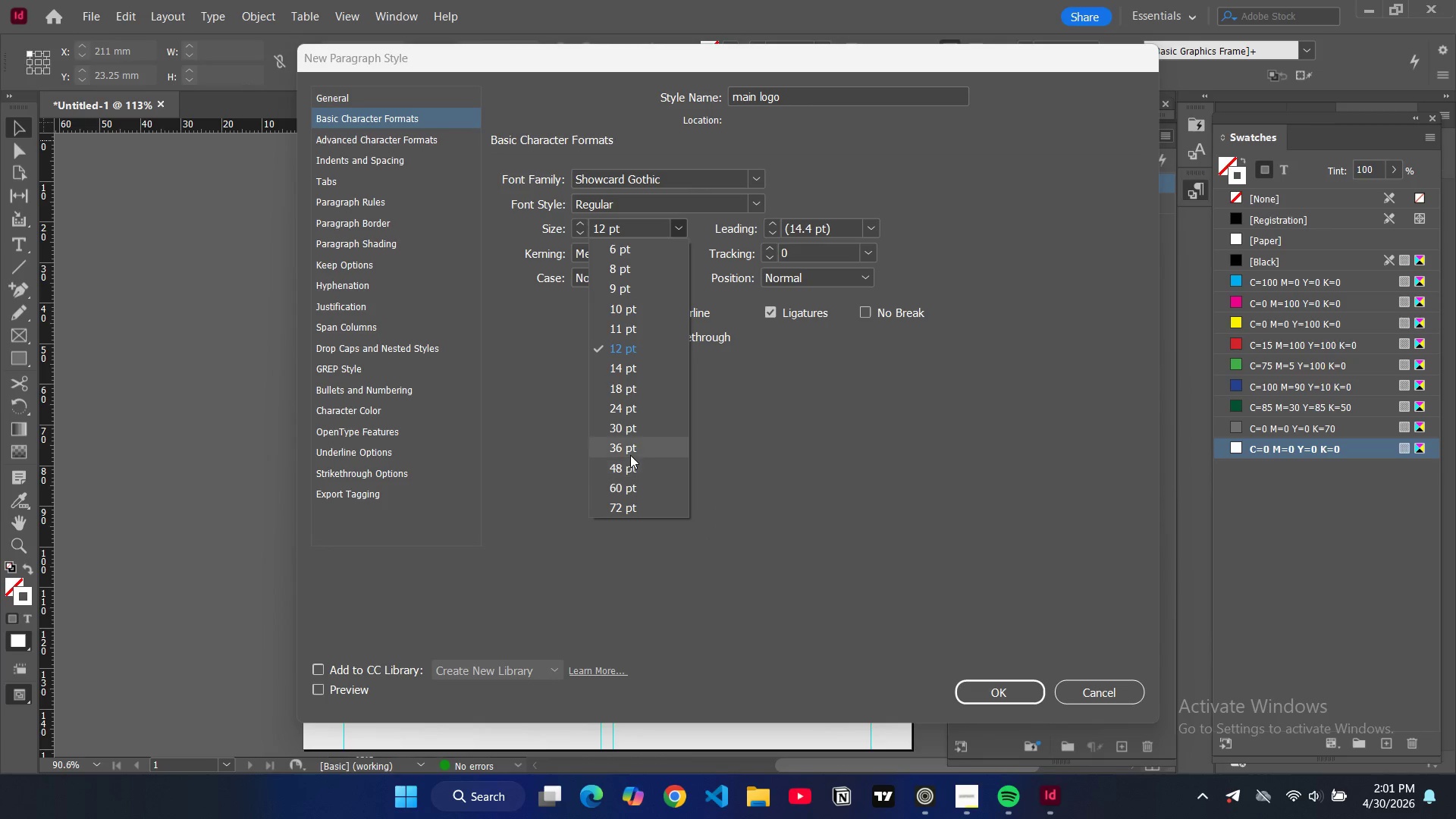 
left_click([629, 463])
 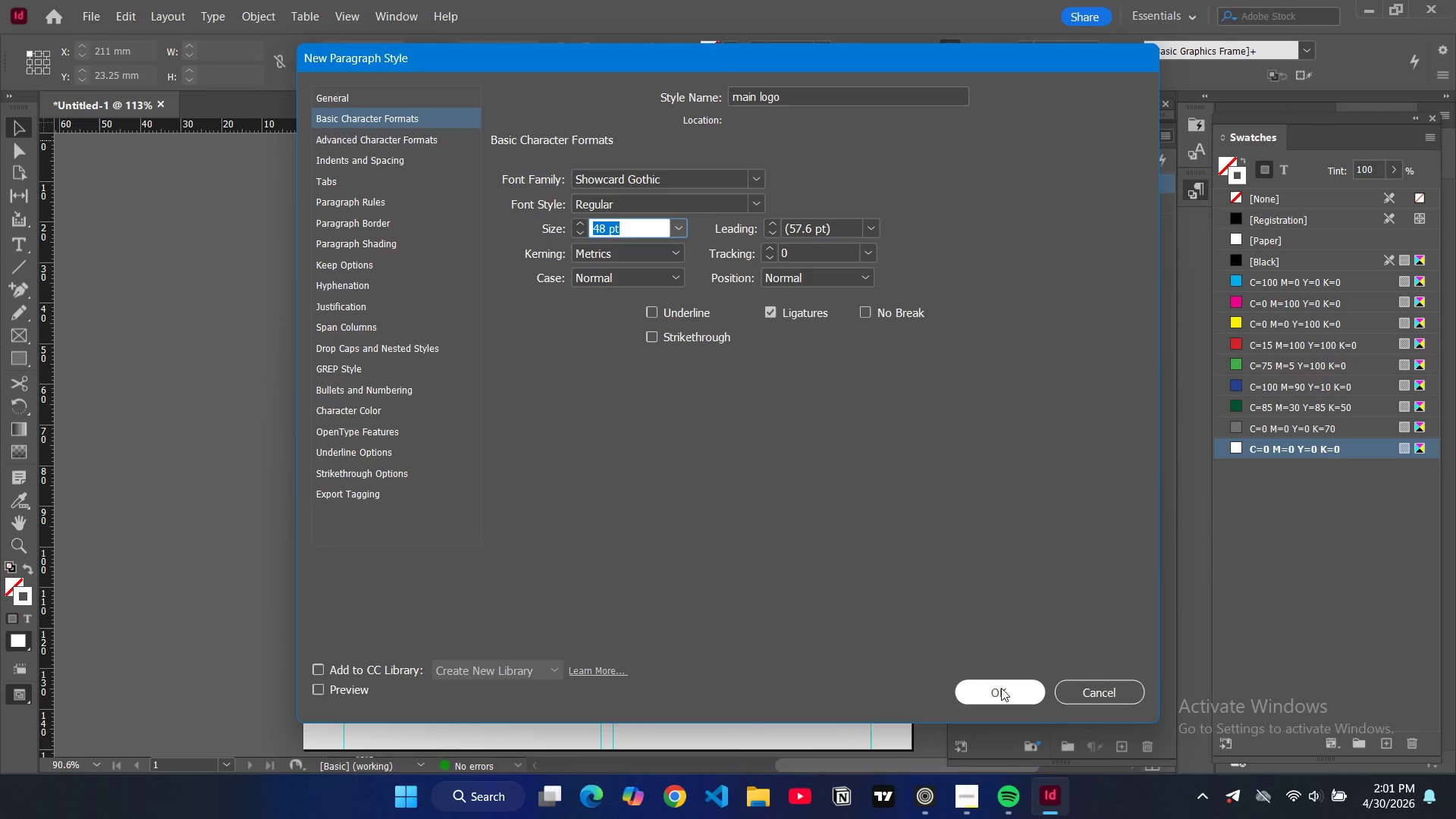 
wait(5.66)
 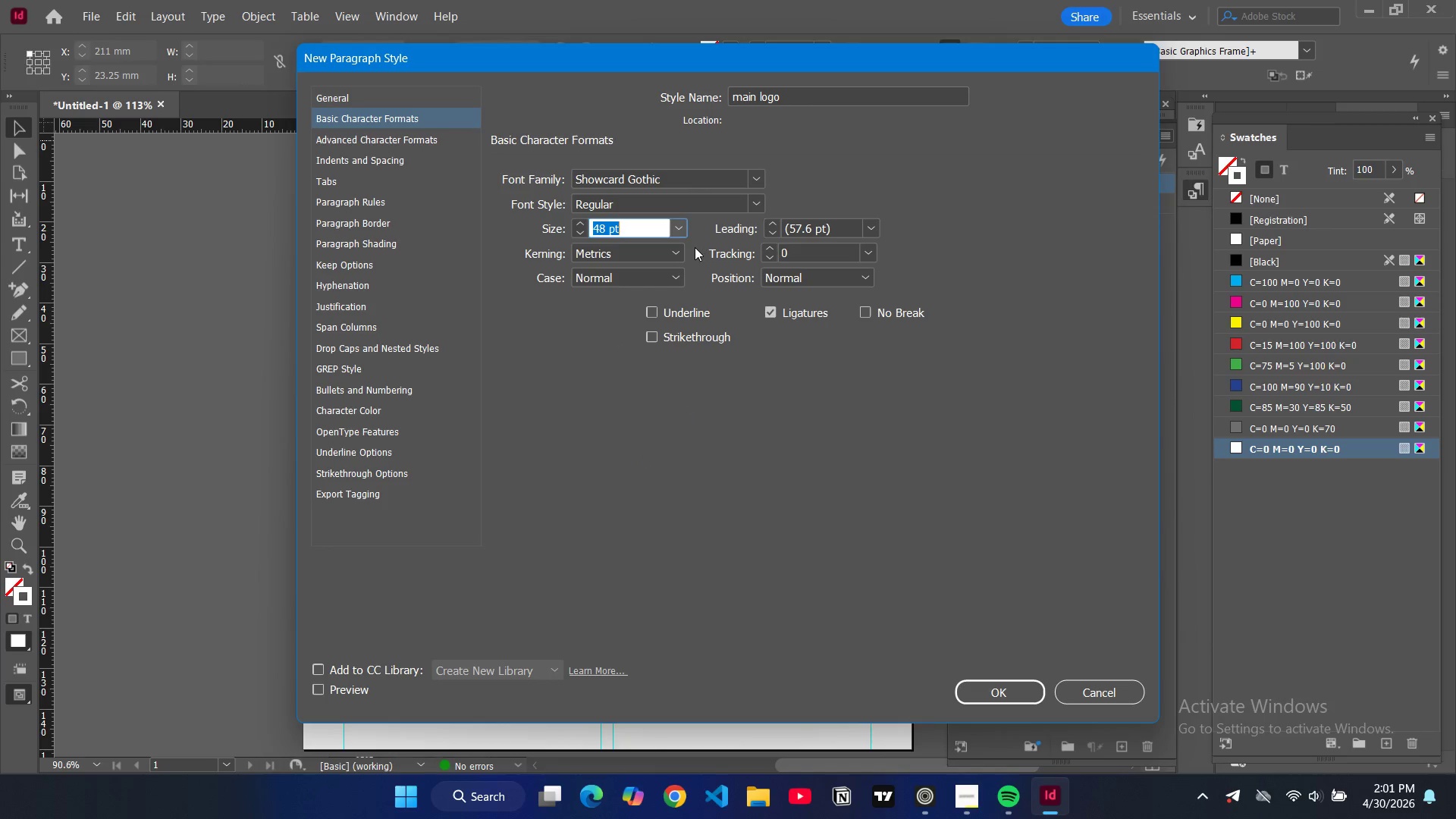 
left_click([1001, 688])
 